 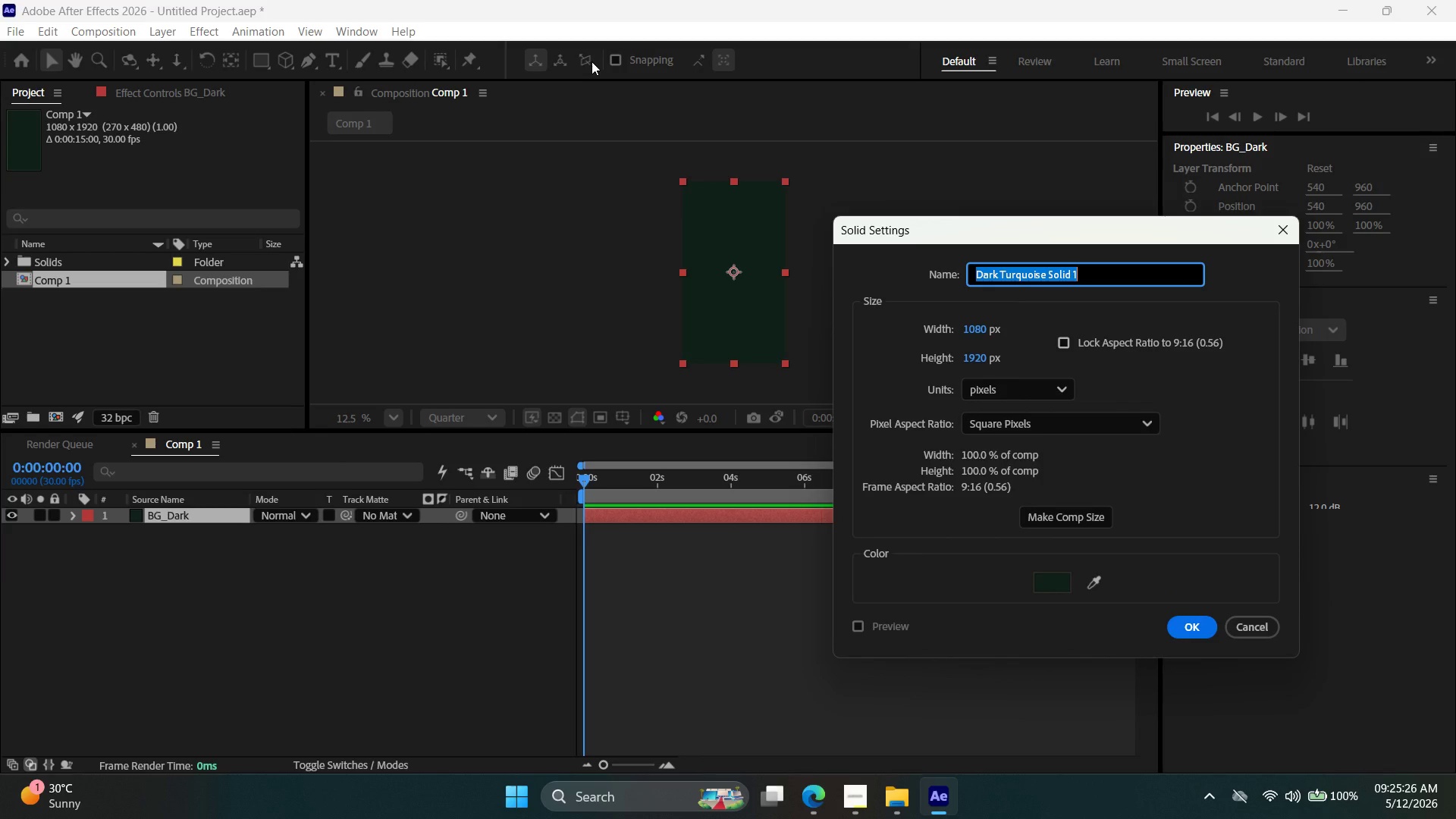 
type(15)
 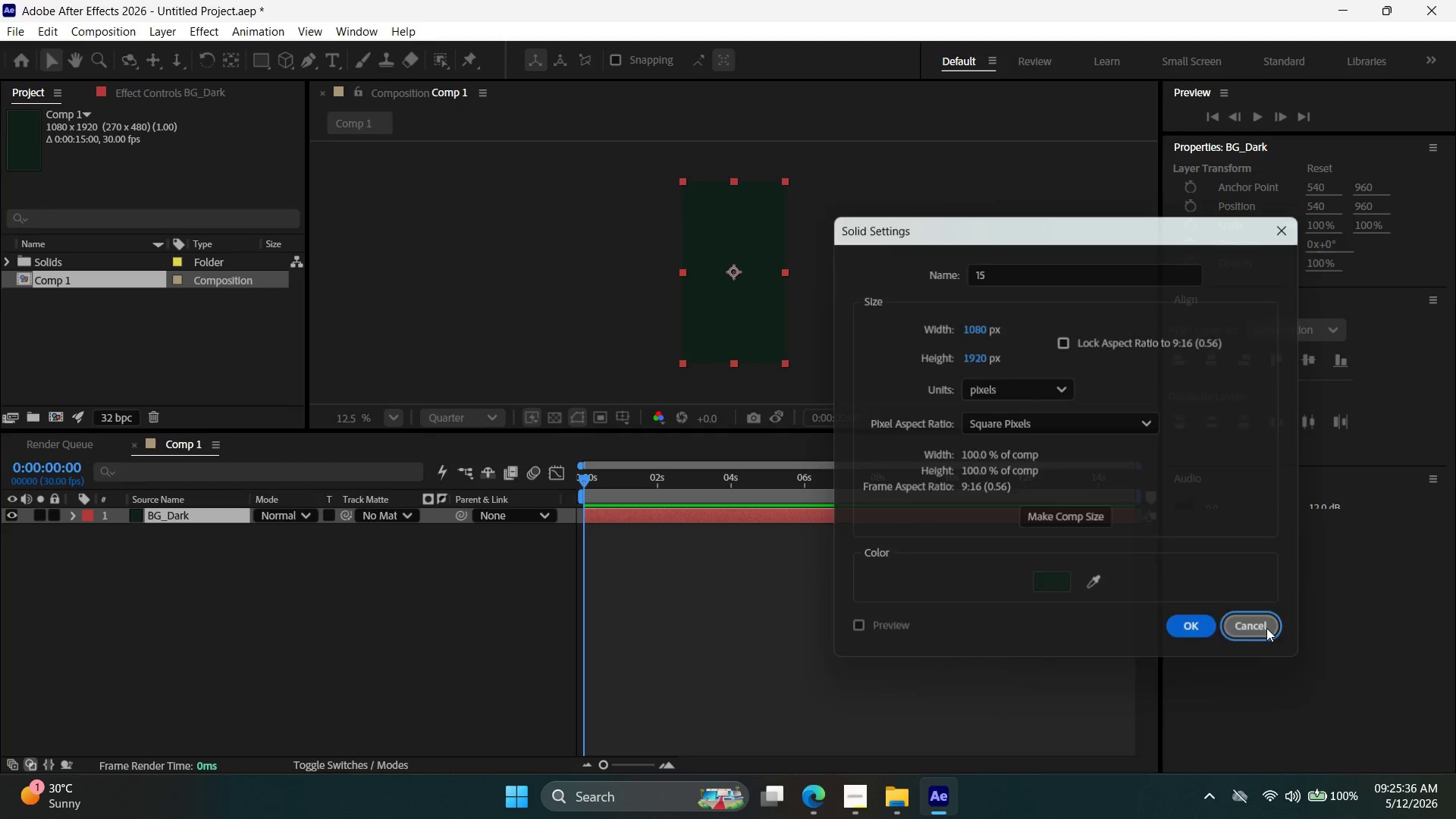 
wait(5.52)
 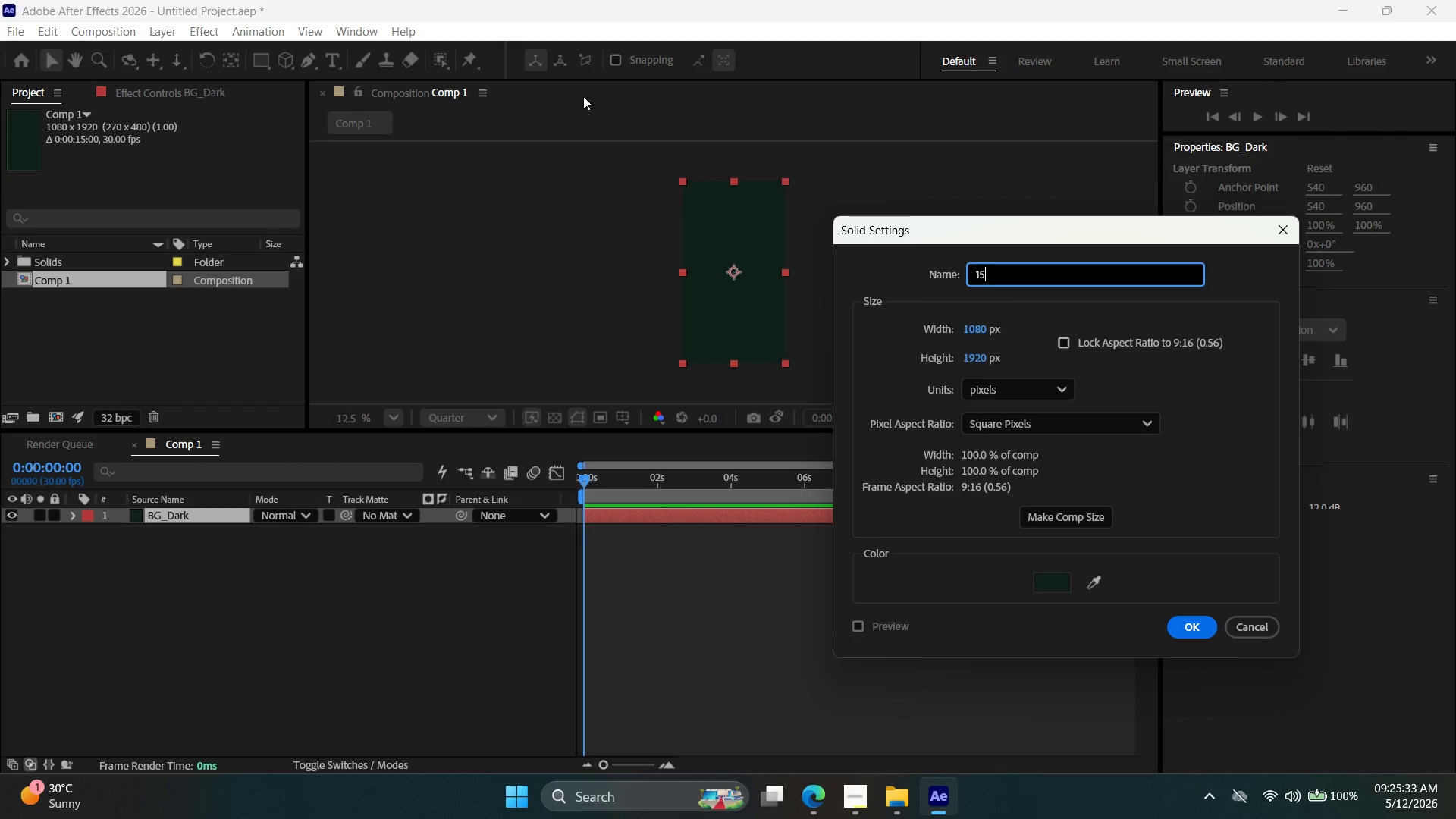 
left_click([156, 28])
 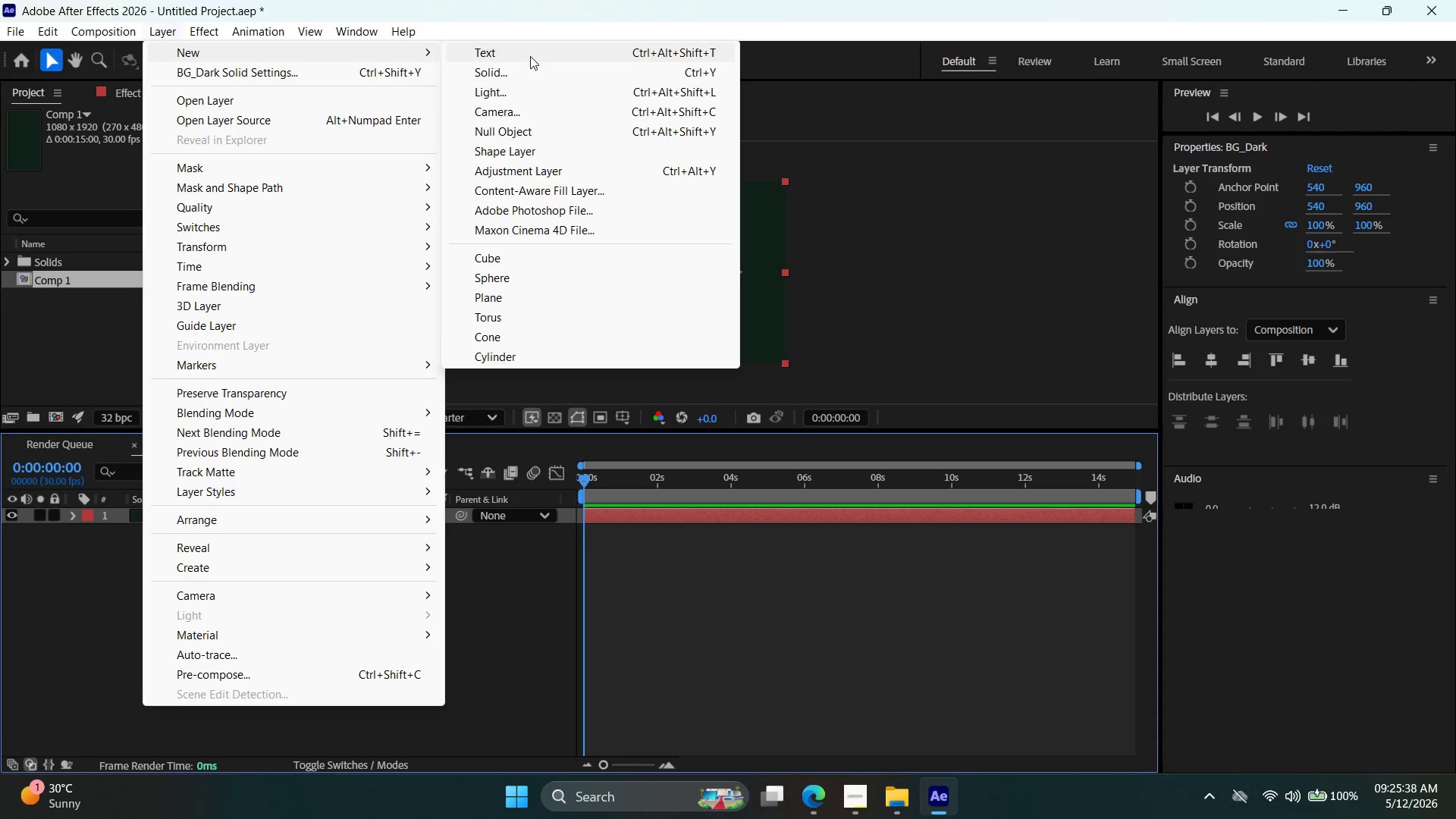 
left_click([531, 55])
 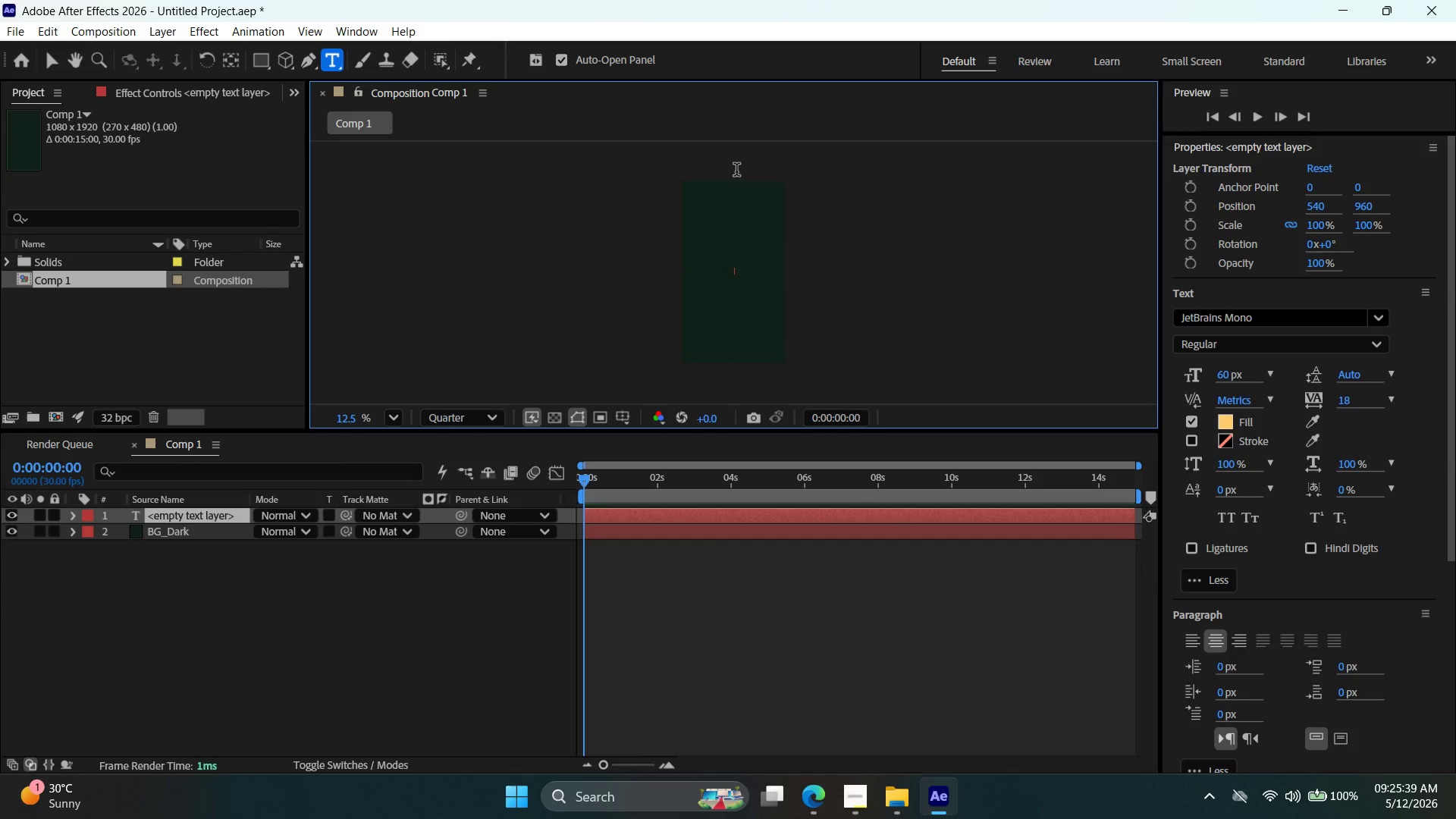 
type(15)
 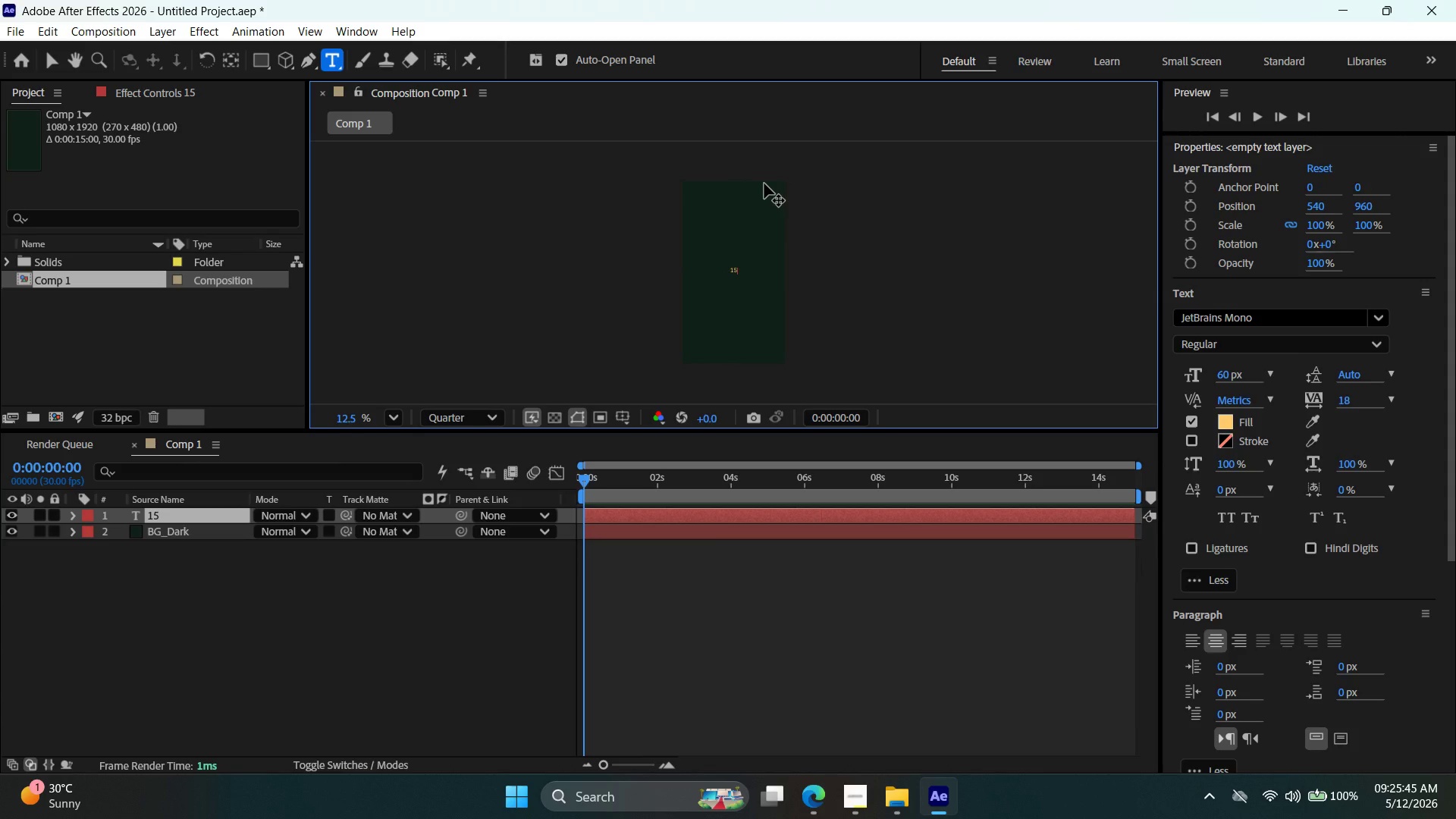 
wait(7.25)
 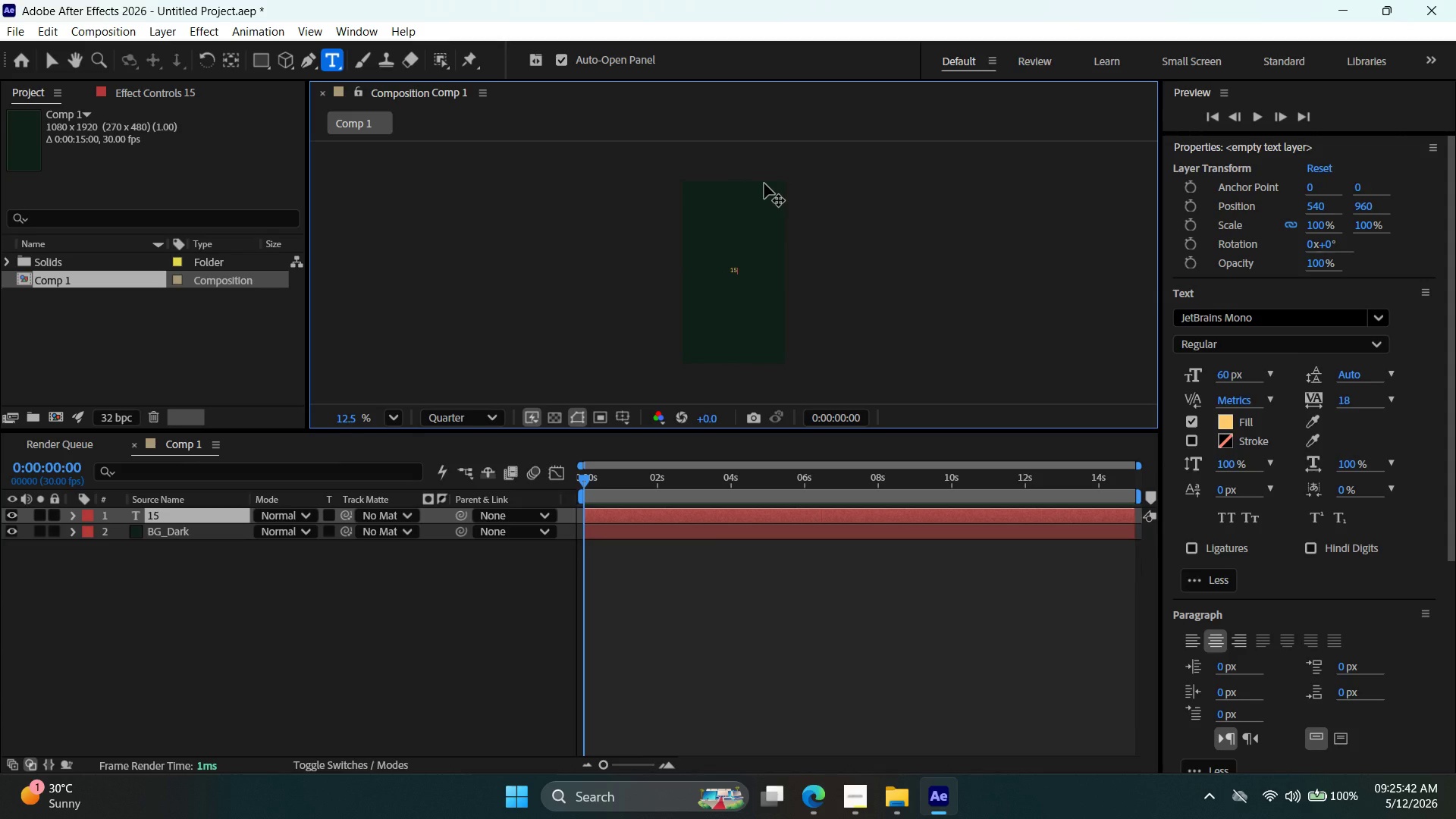 
left_click([1064, 306])
 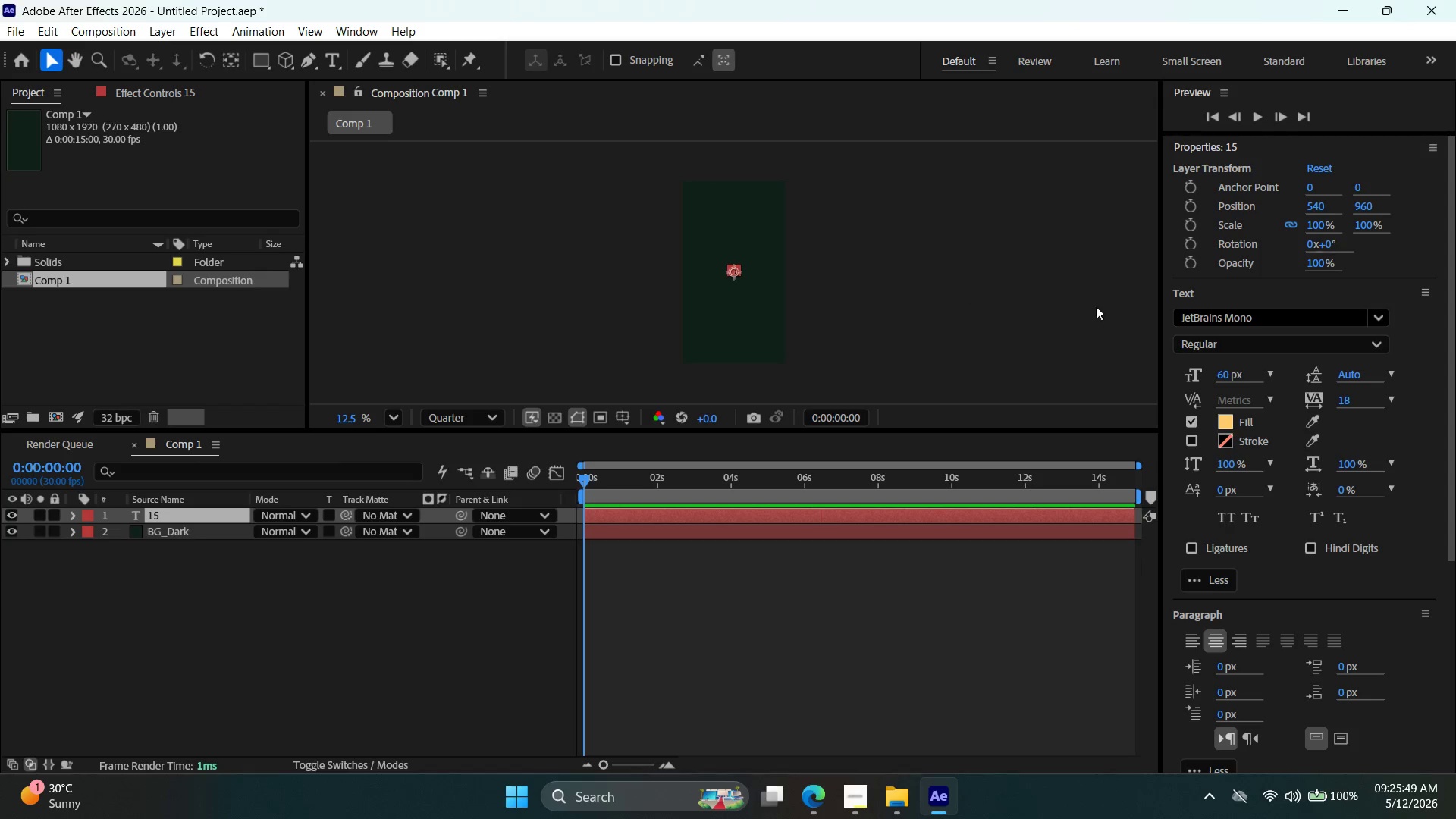 
left_click([1235, 324])
 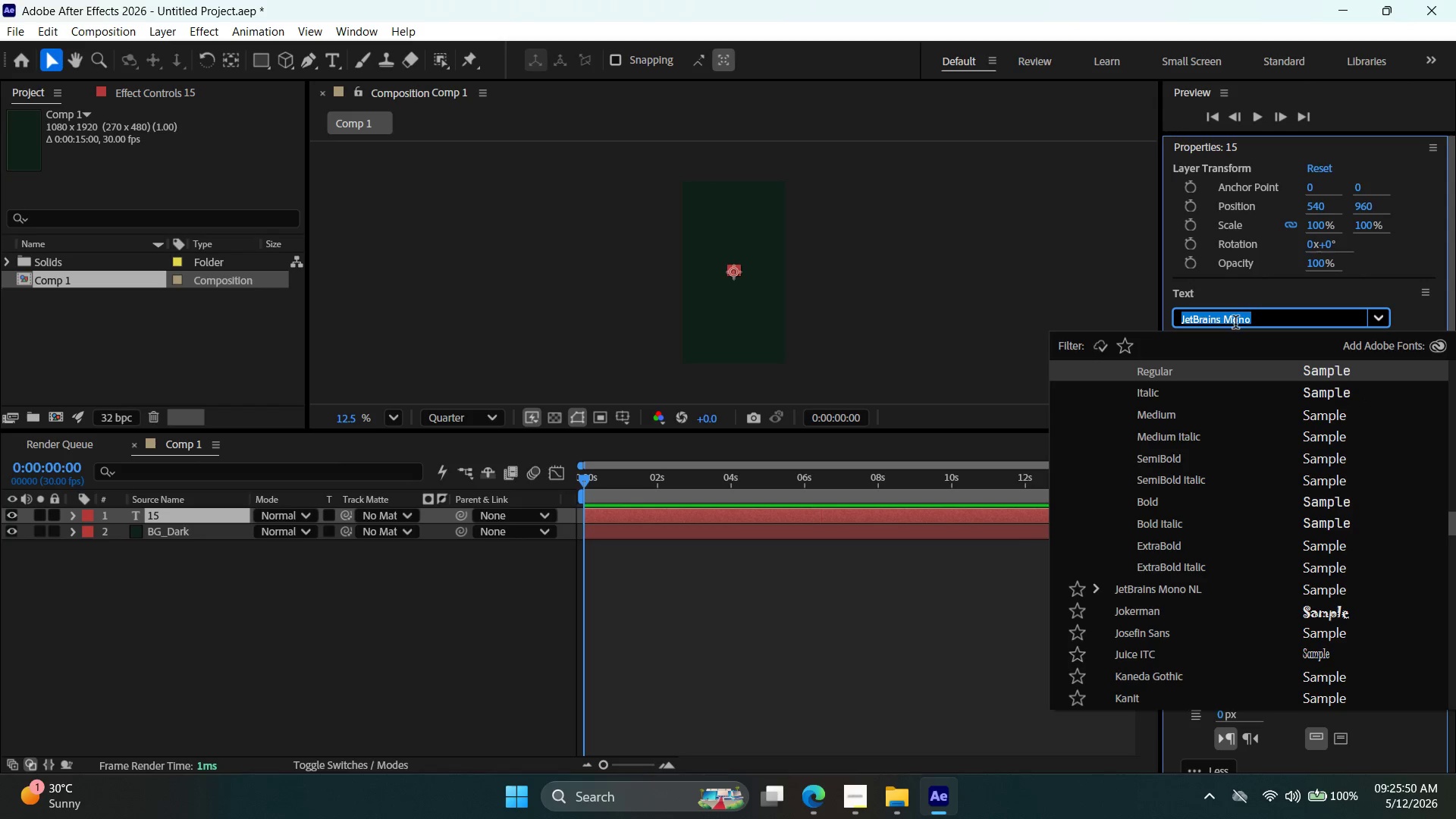 
type(play)
 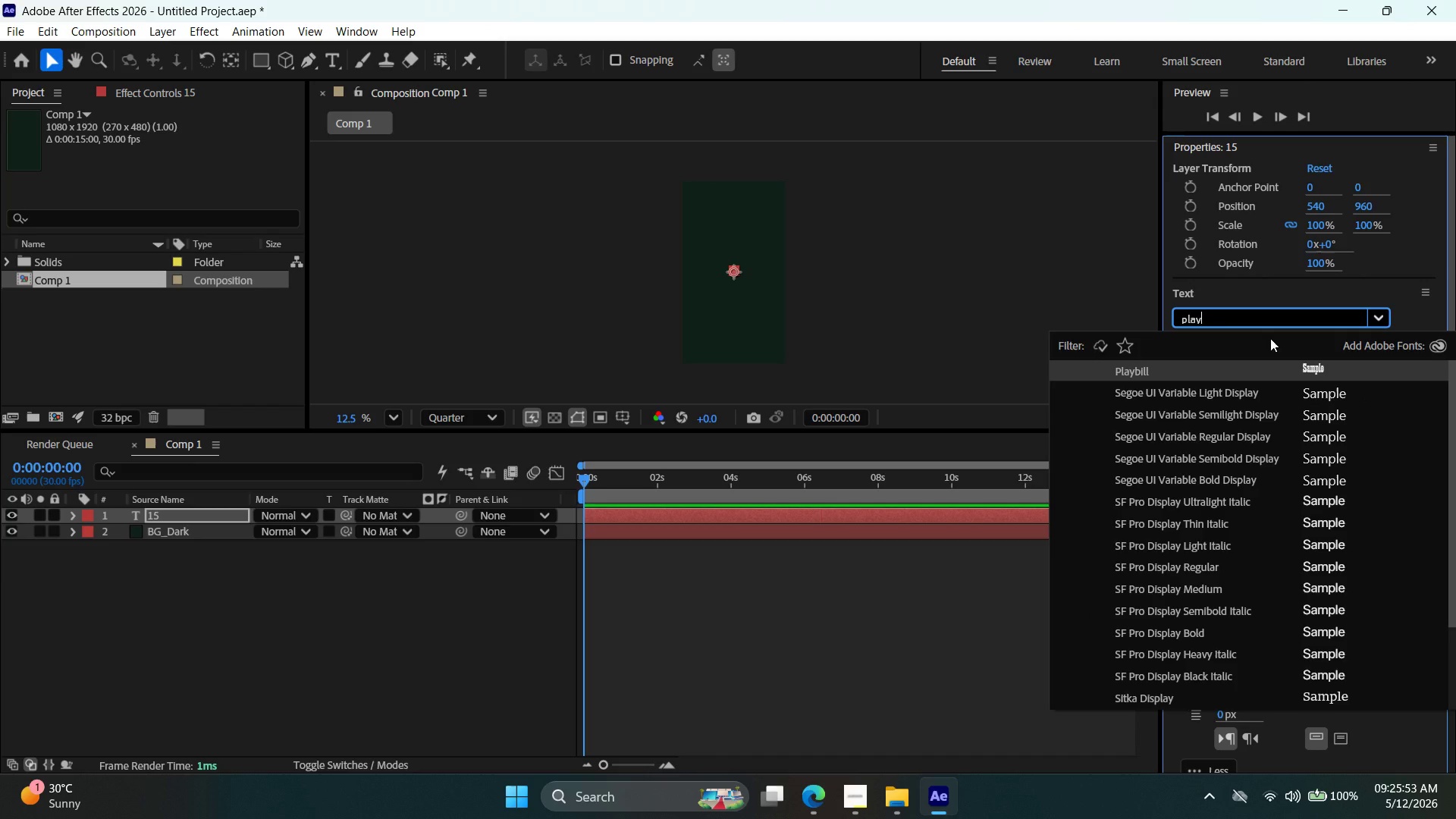 
key(F)
 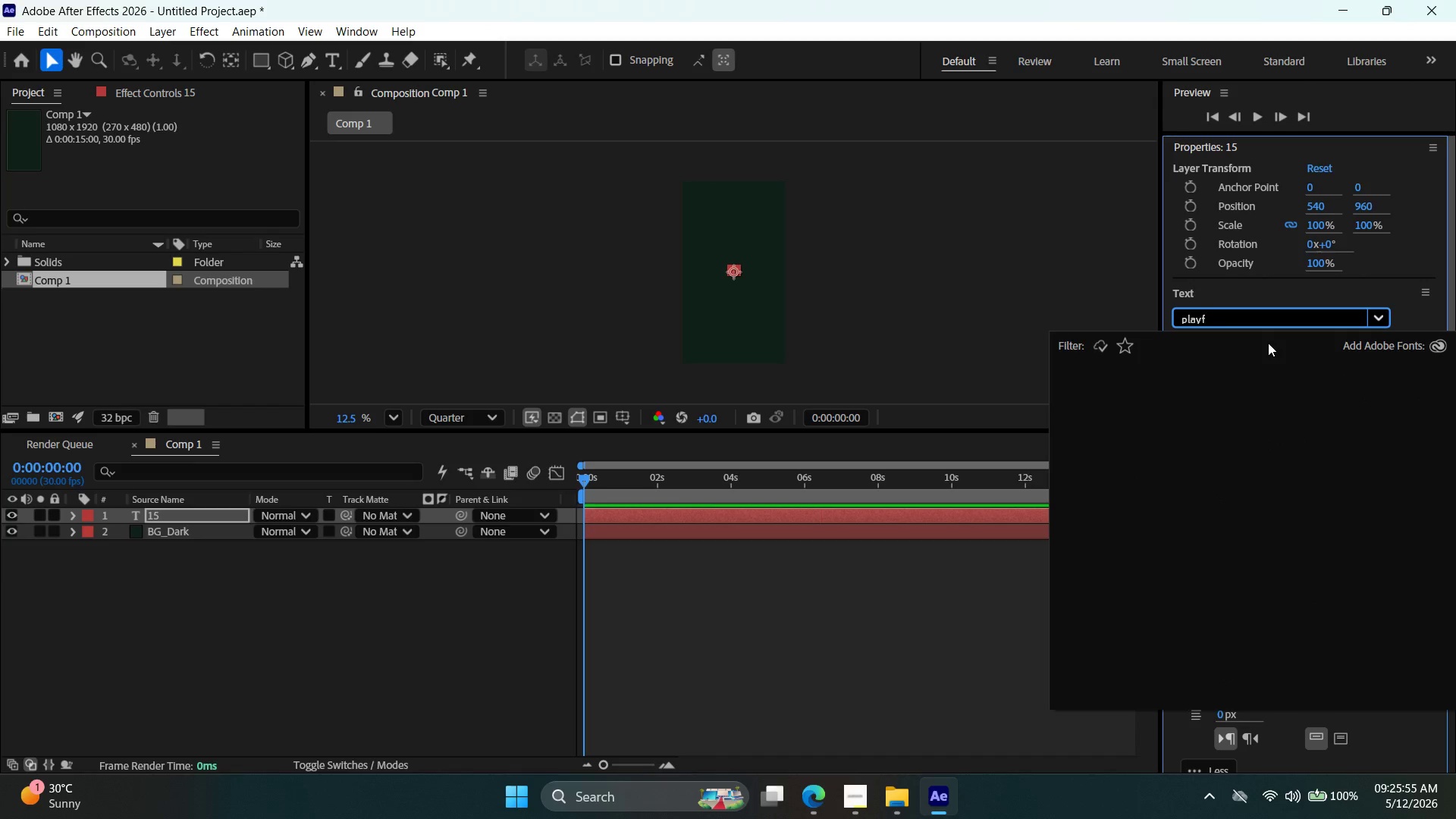 
key(Backspace)
 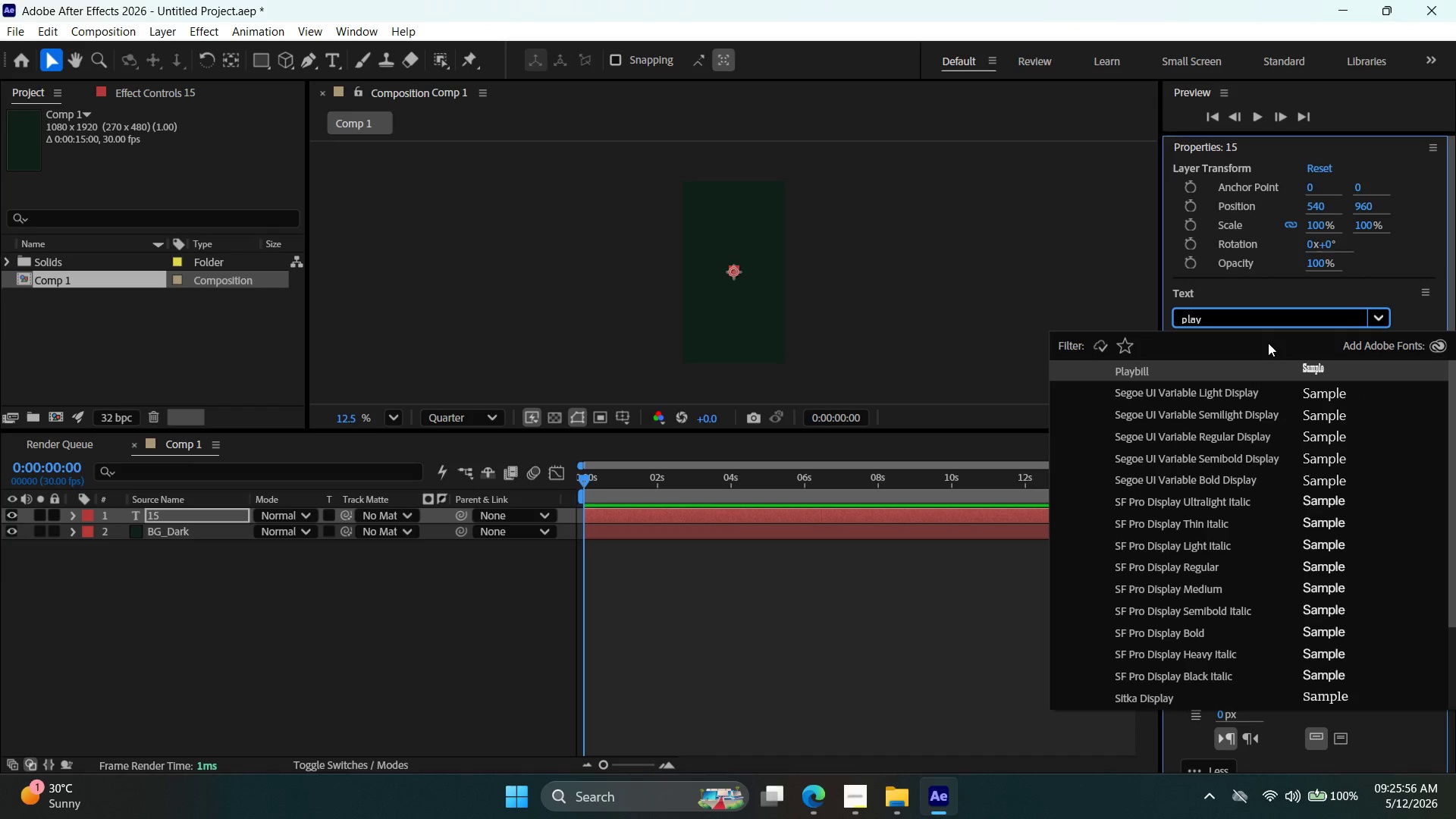 
key(Backspace)
 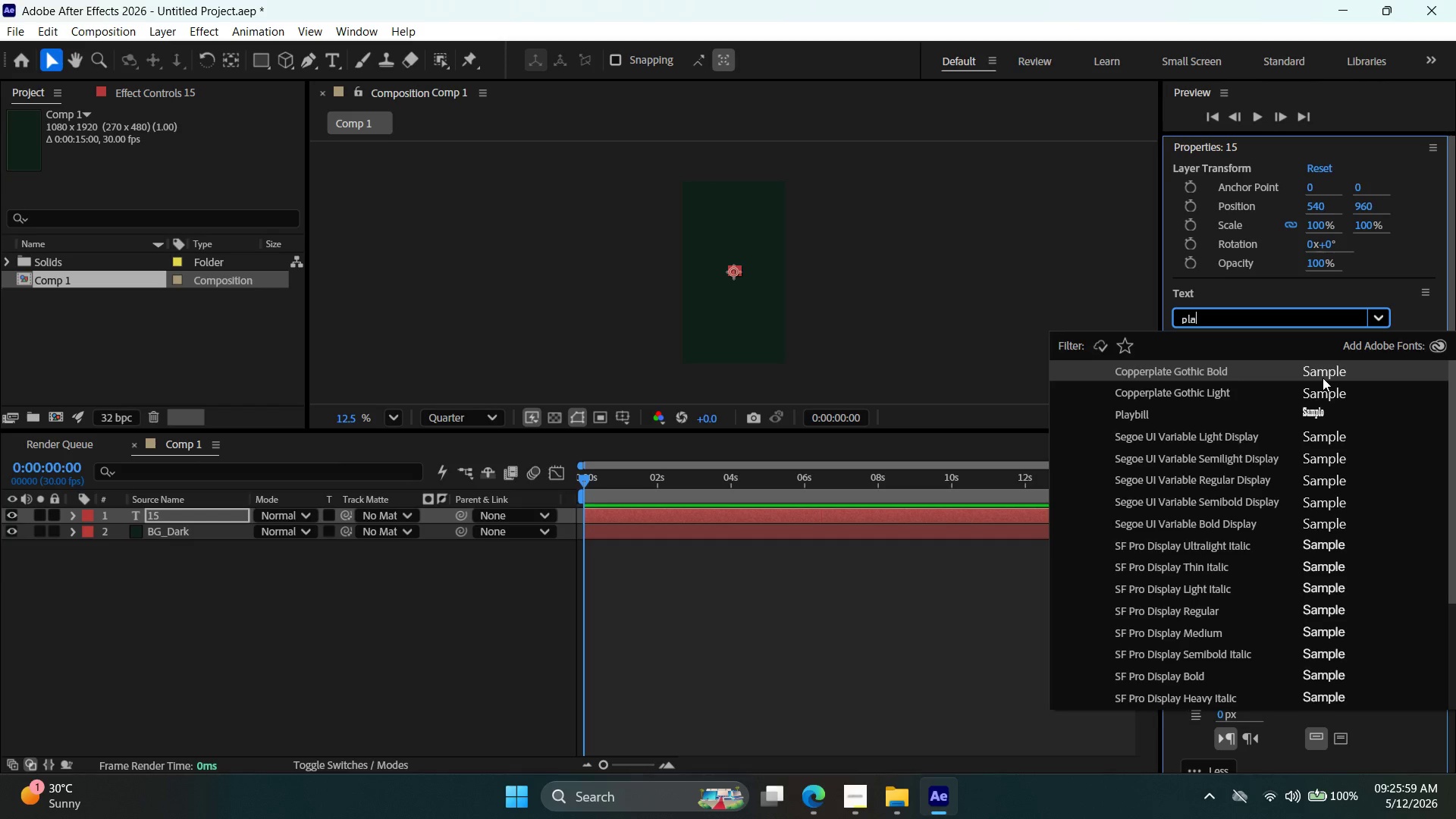 
scroll: coordinate [1251, 405], scroll_direction: down, amount: 1.0
 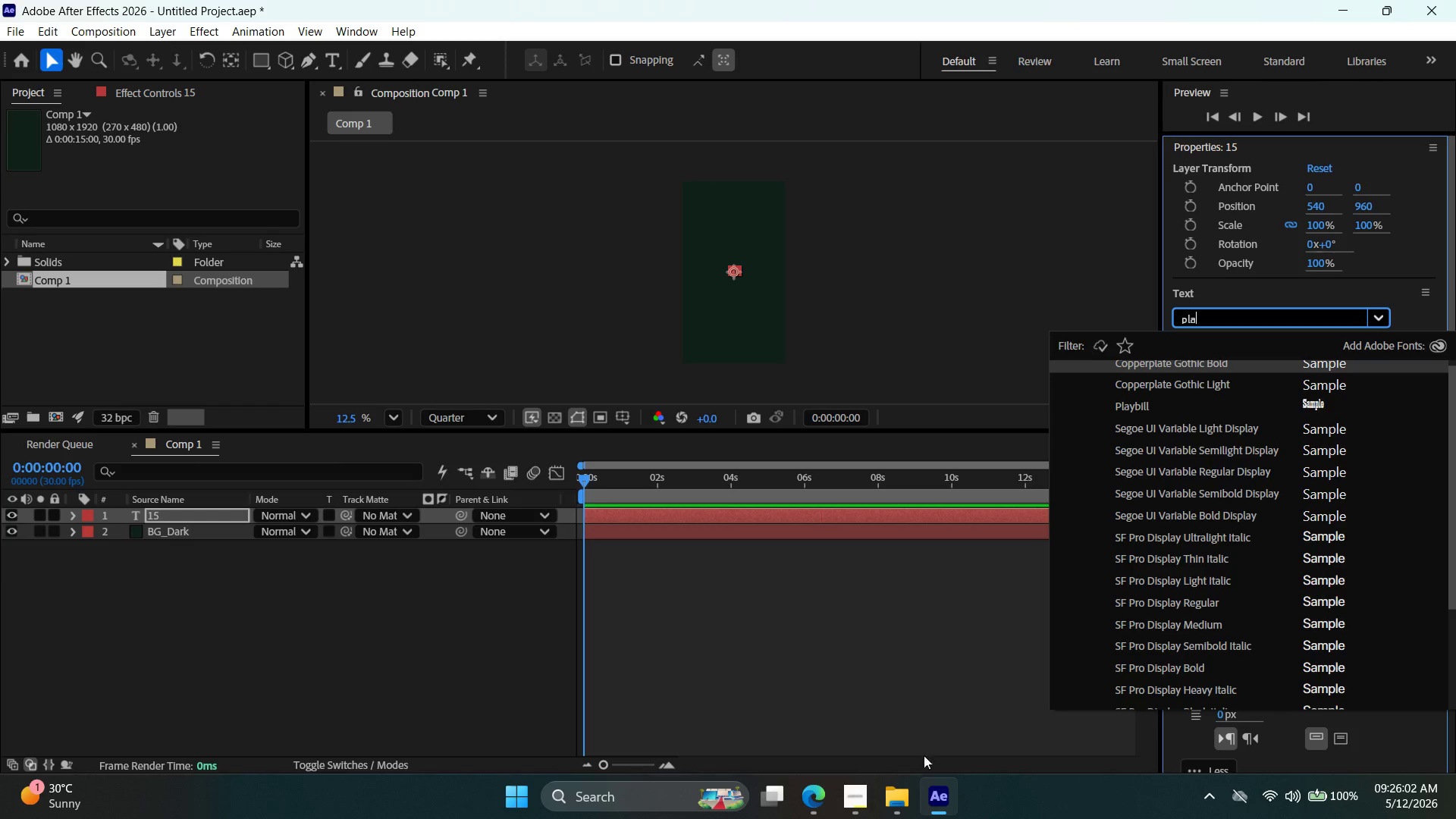 
left_click([854, 809])
 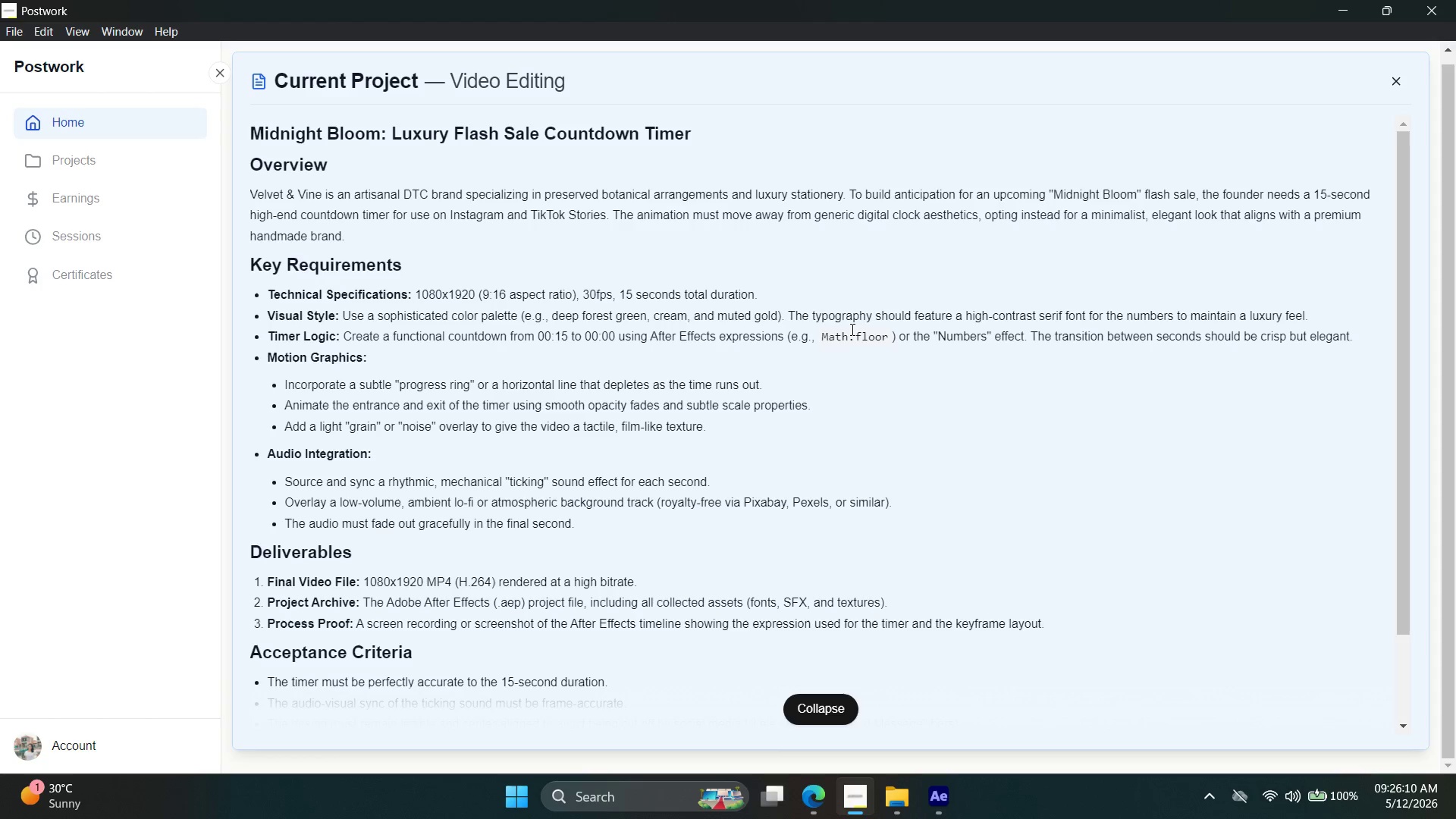 
wait(12.47)
 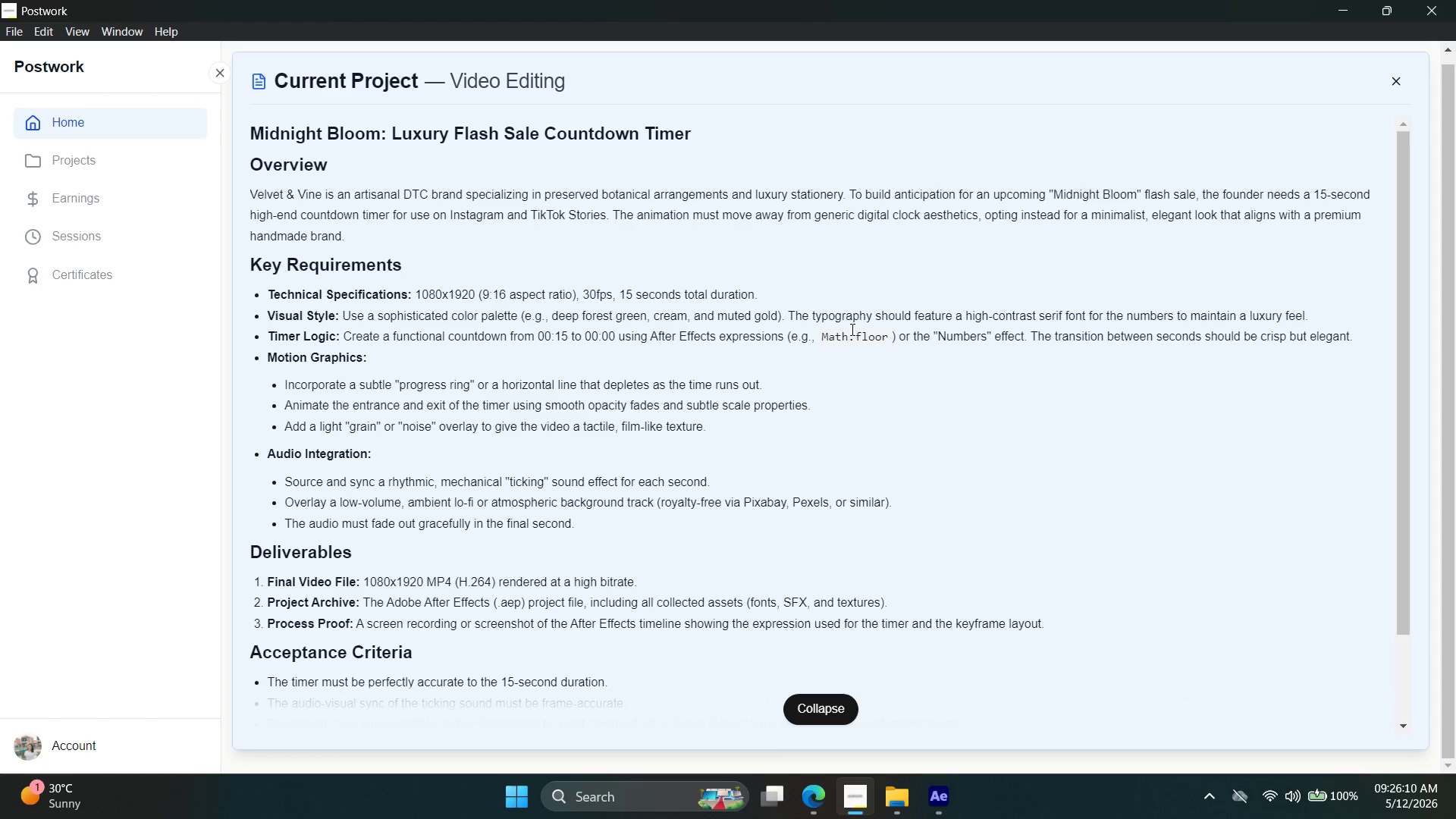 
left_click([980, 304])
 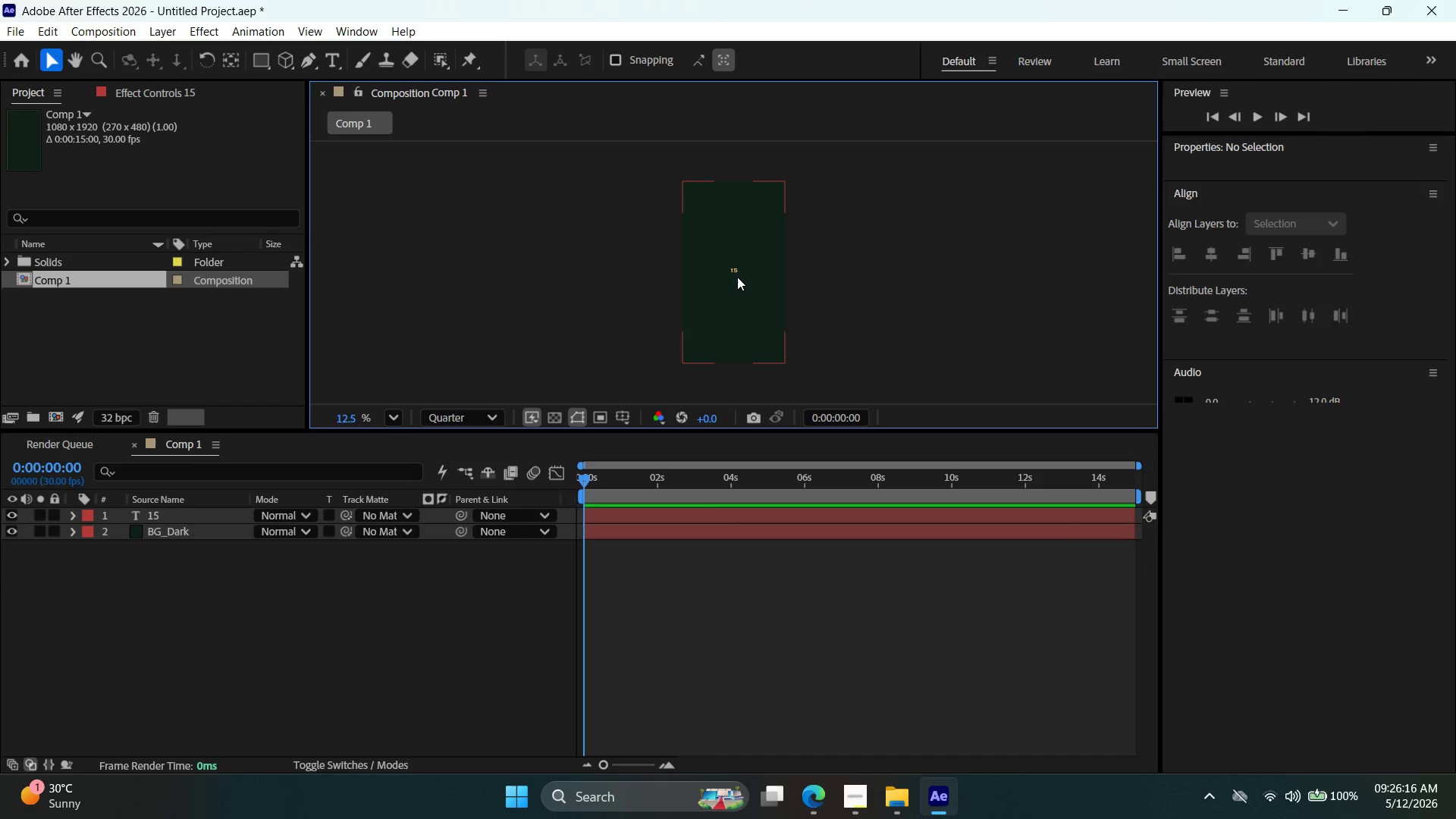 
left_click([734, 270])
 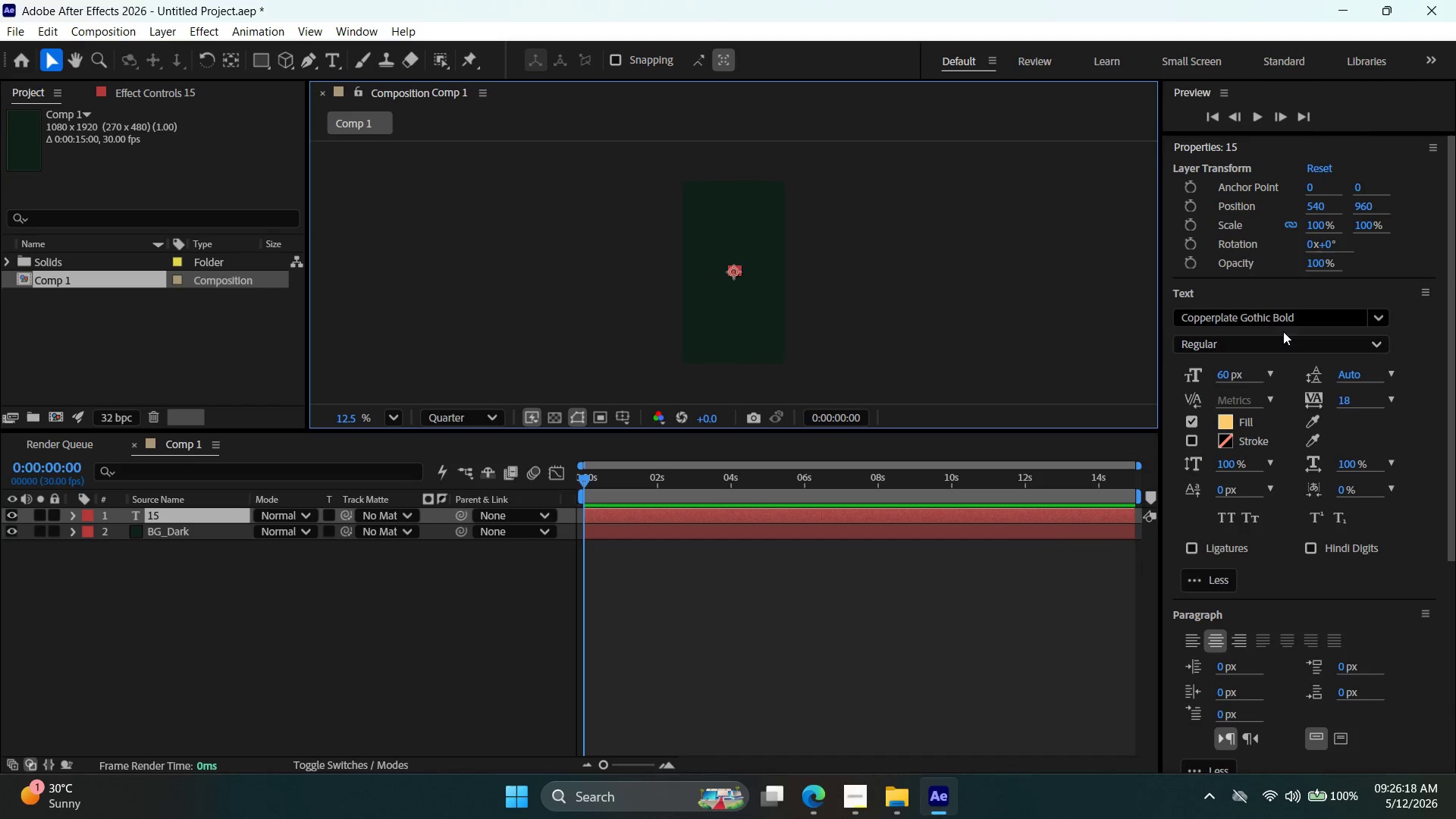 
left_click([1290, 318])
 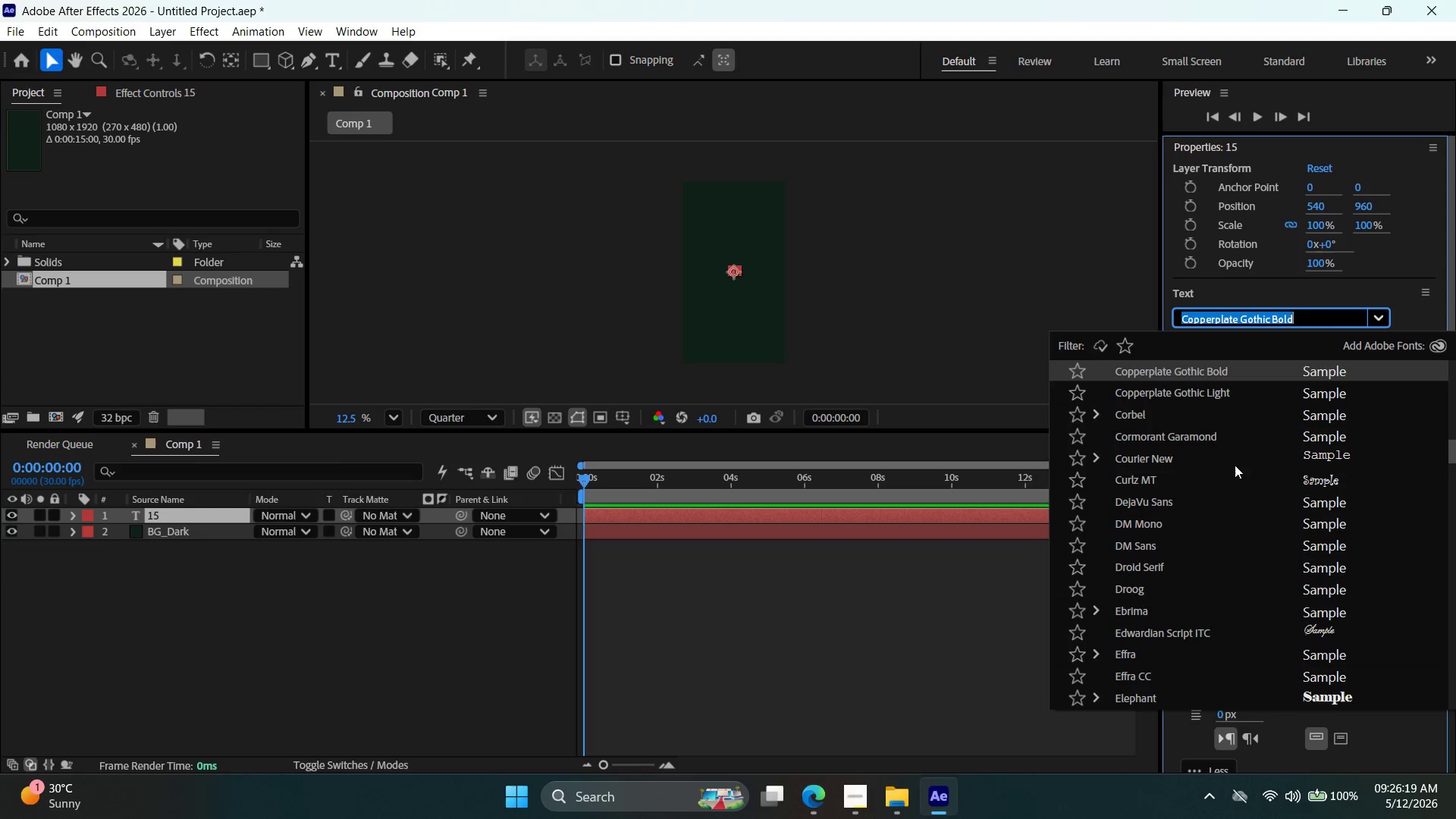 
scroll: coordinate [1190, 512], scroll_direction: up, amount: 30.0
 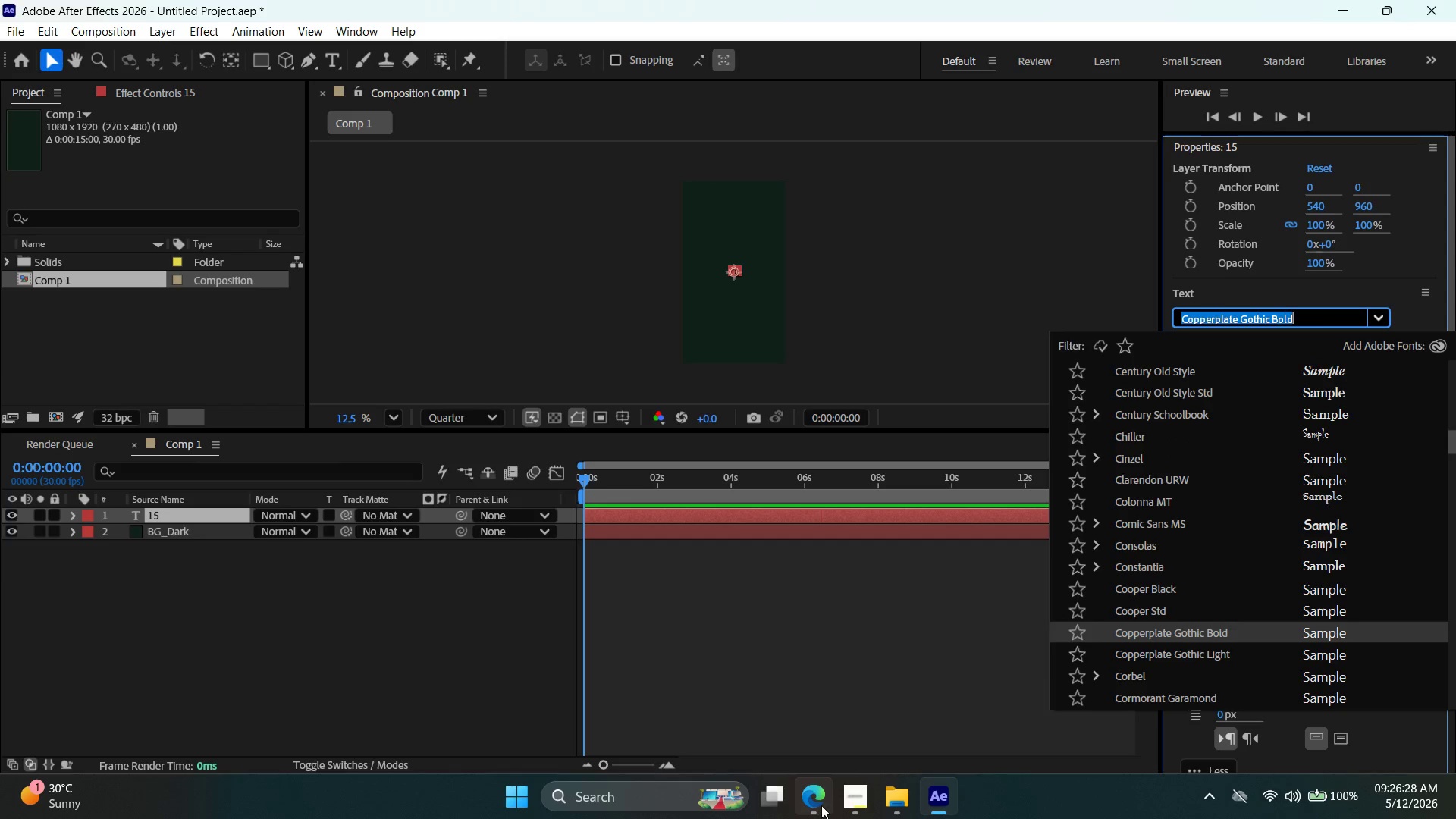 
left_click([509, 19])
 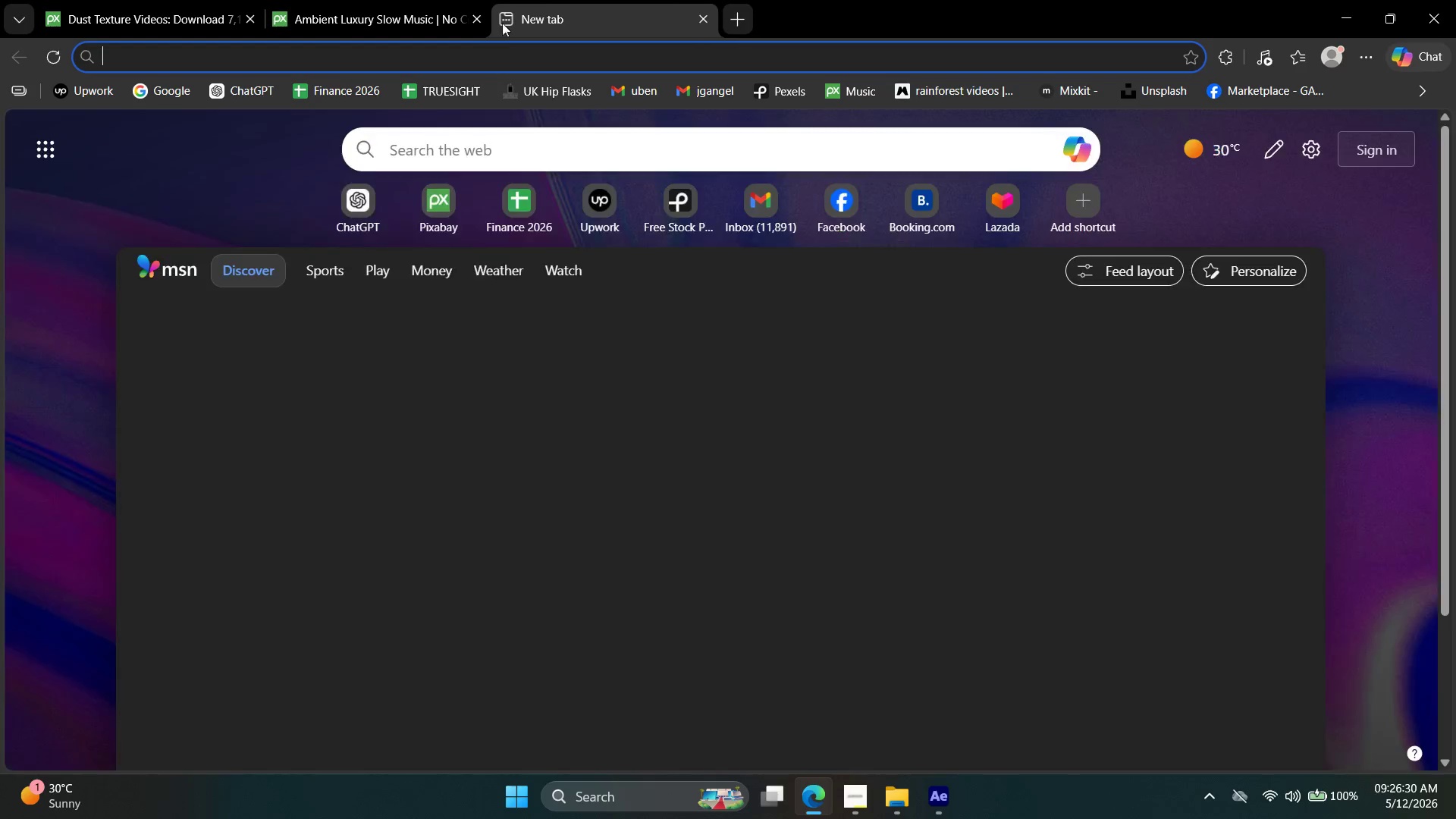 
left_click([262, 105])
 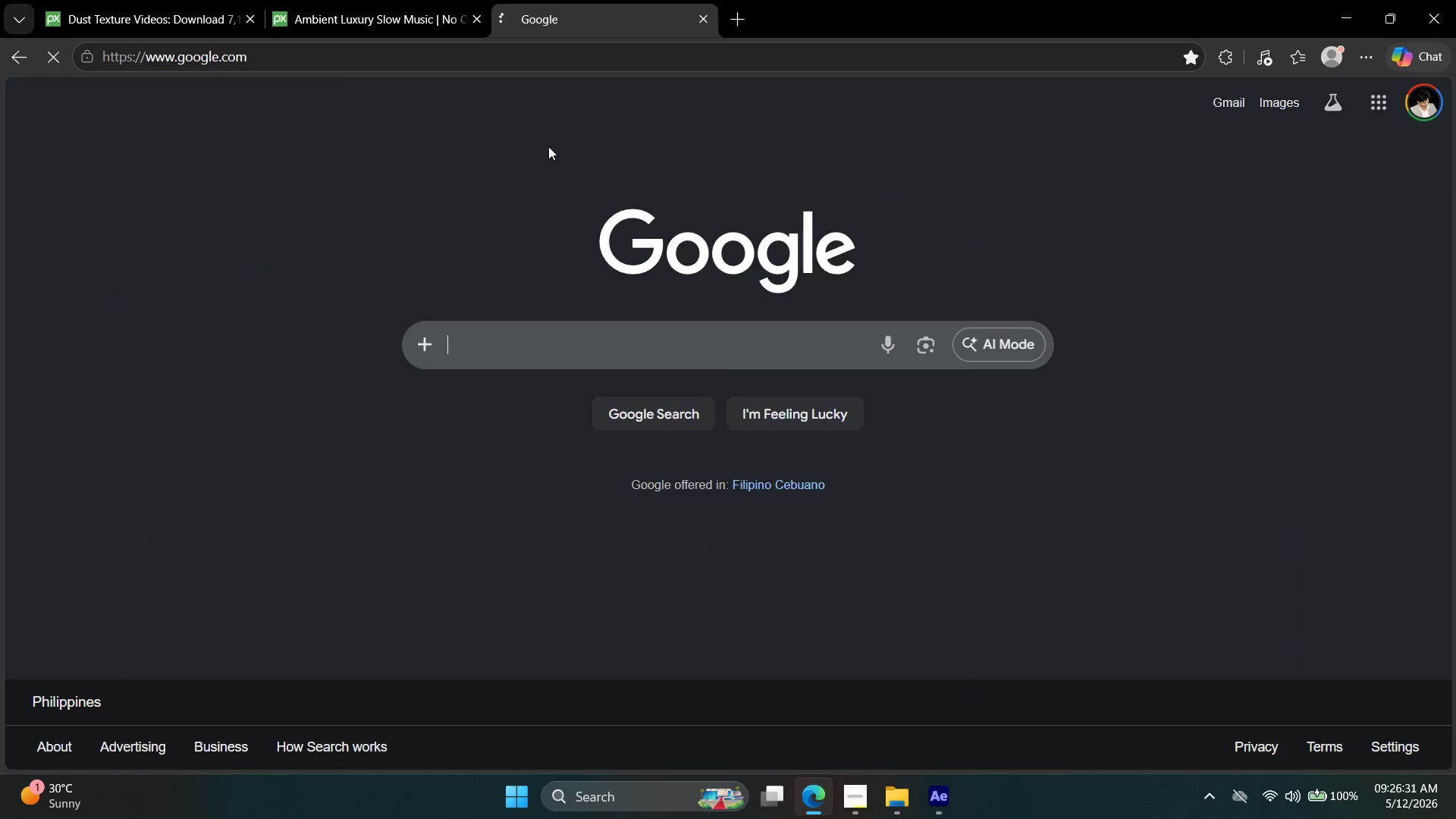 
type(bodom)
key(Backspace)
type(niu)
key(Backspace)
key(Backspace)
type(i moda)
 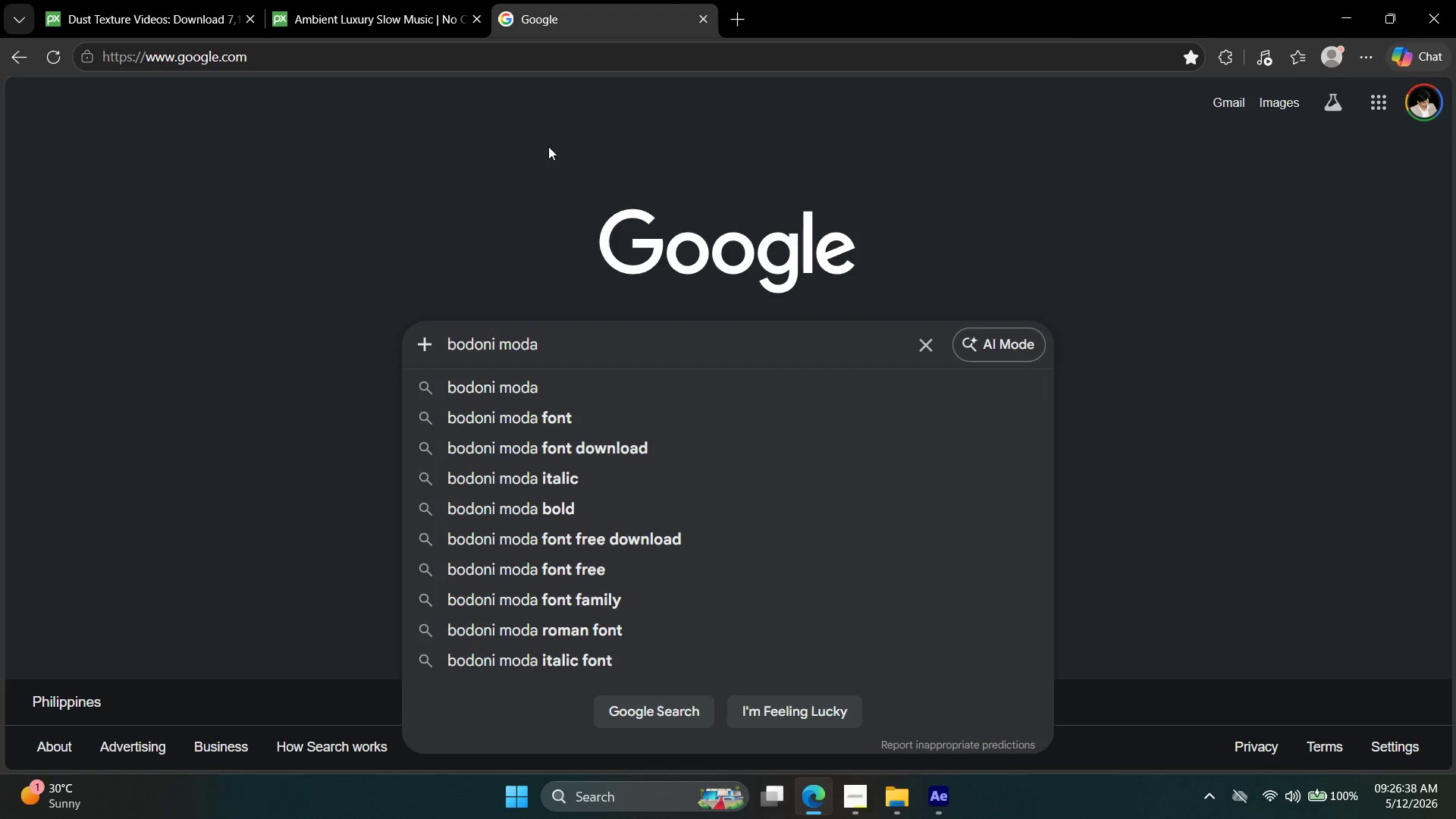 
key(ArrowDown)
 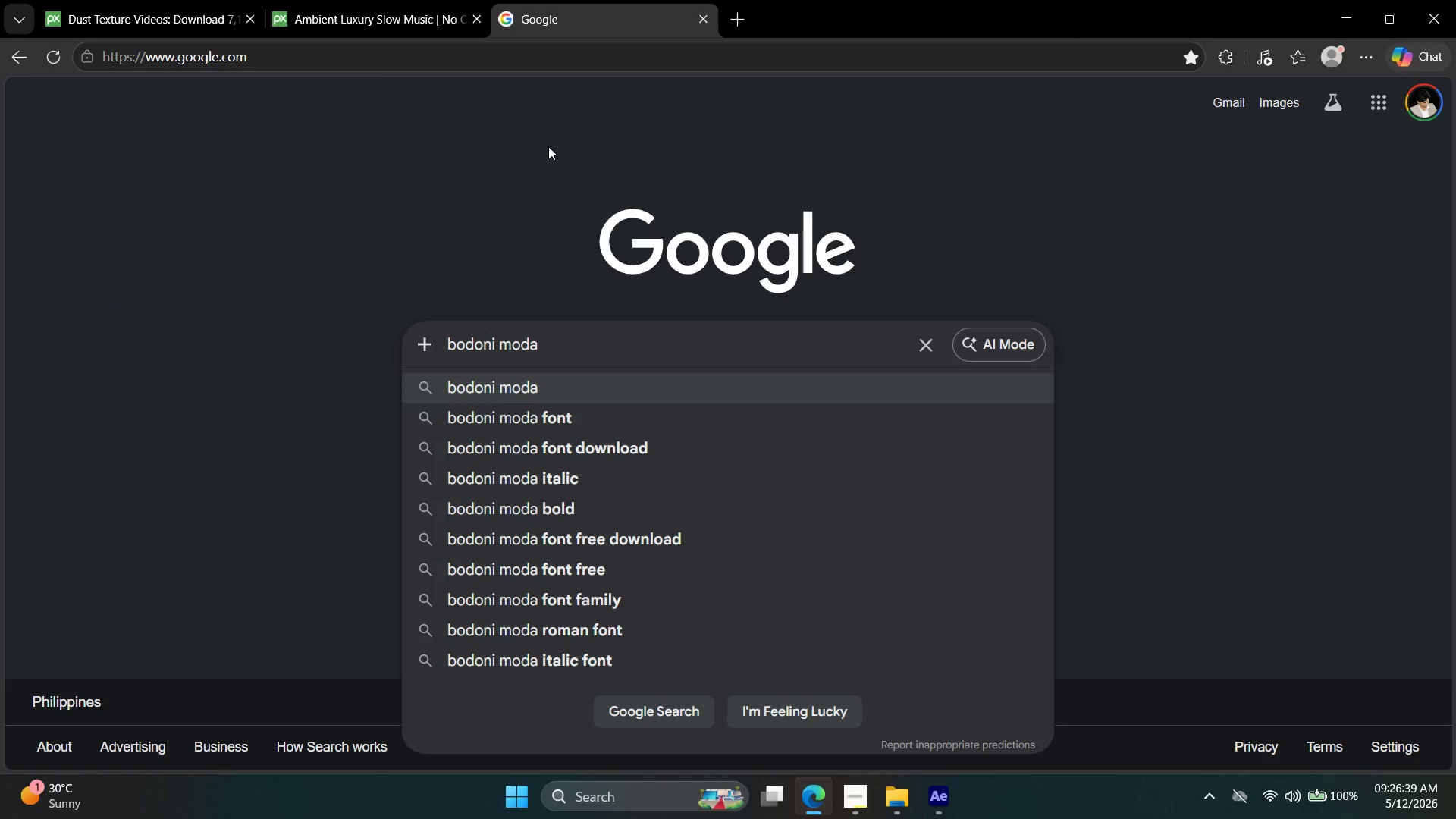 
key(ArrowDown)
 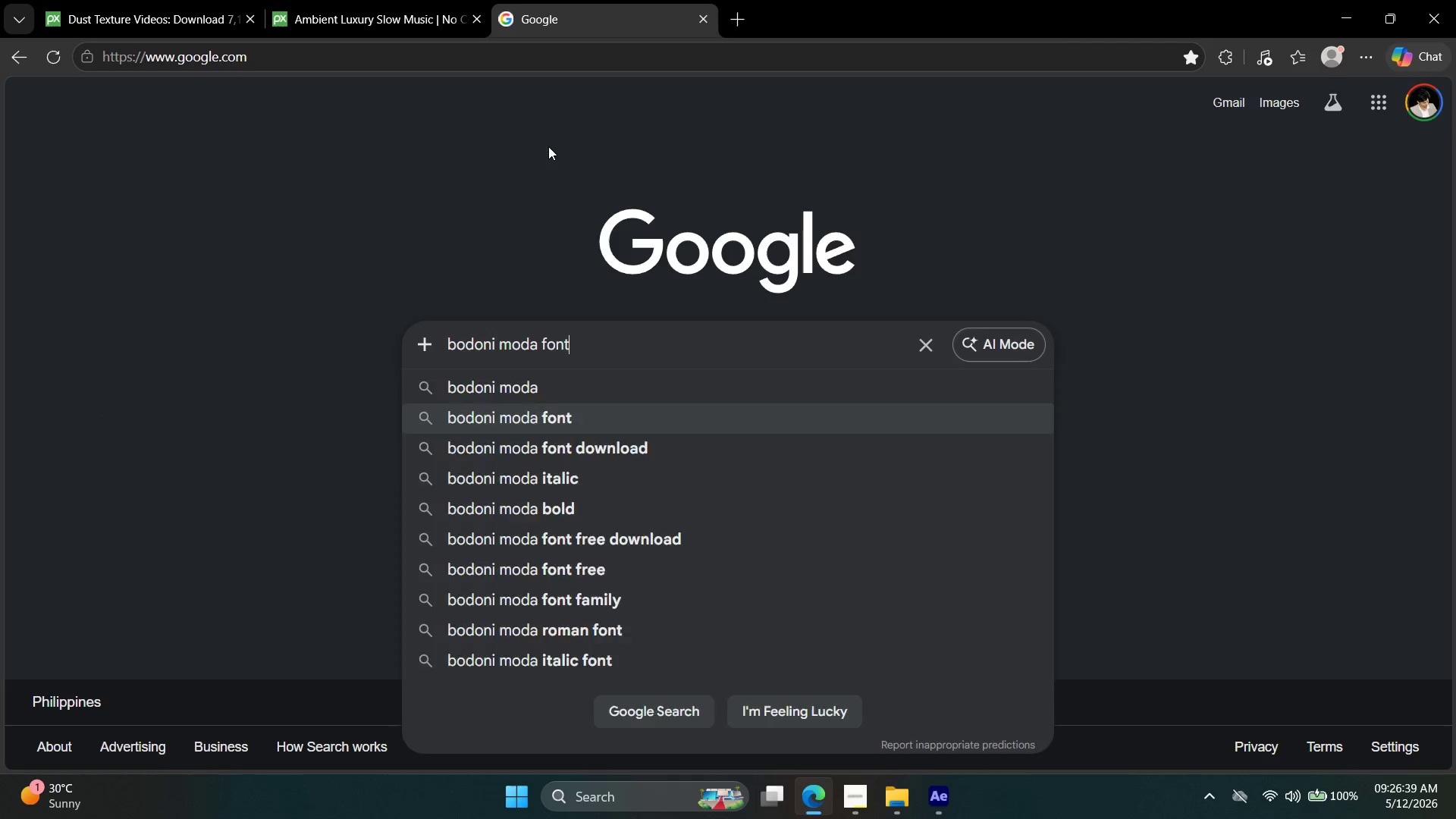 
key(Enter)
 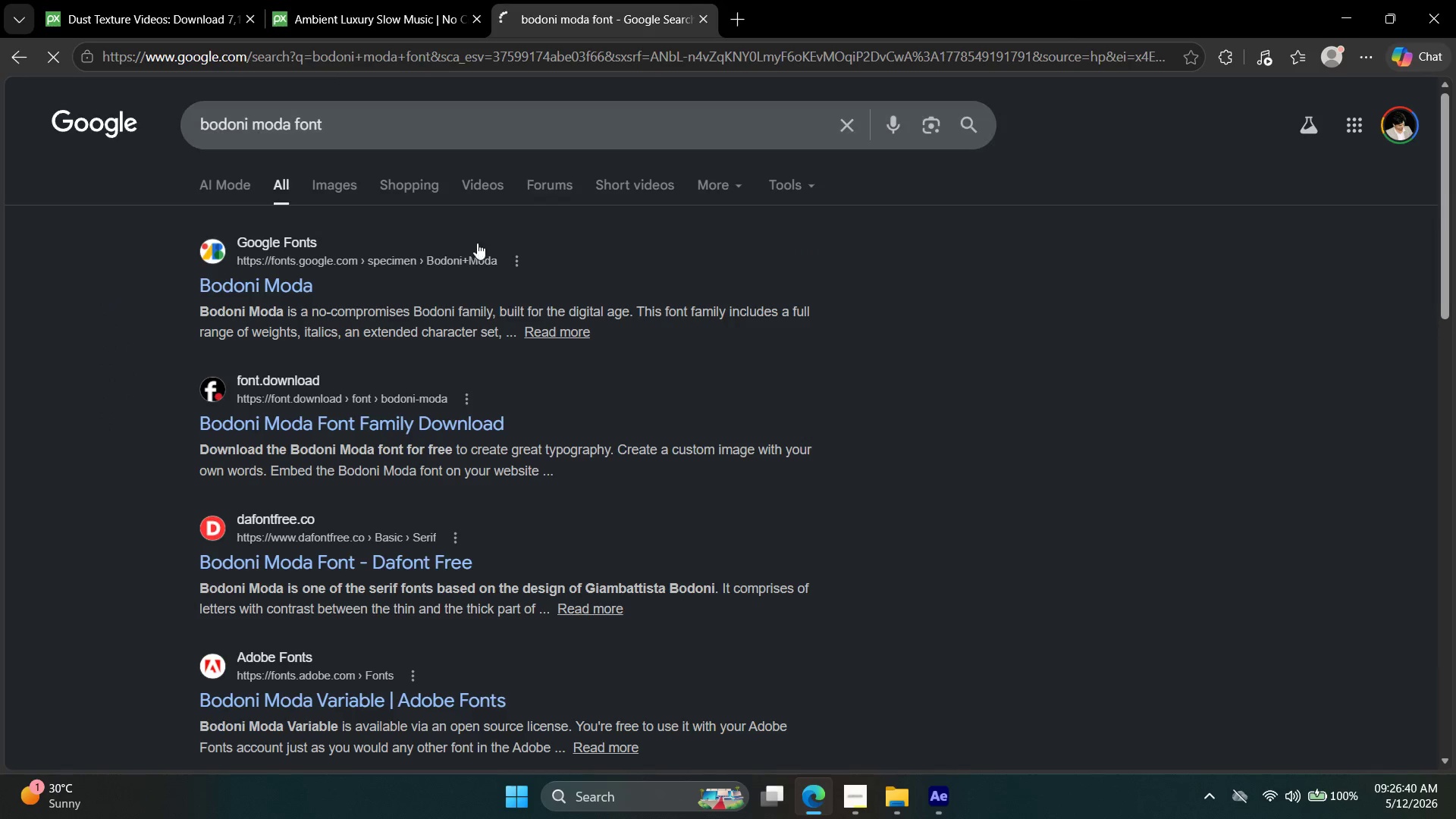 
left_click([308, 287])
 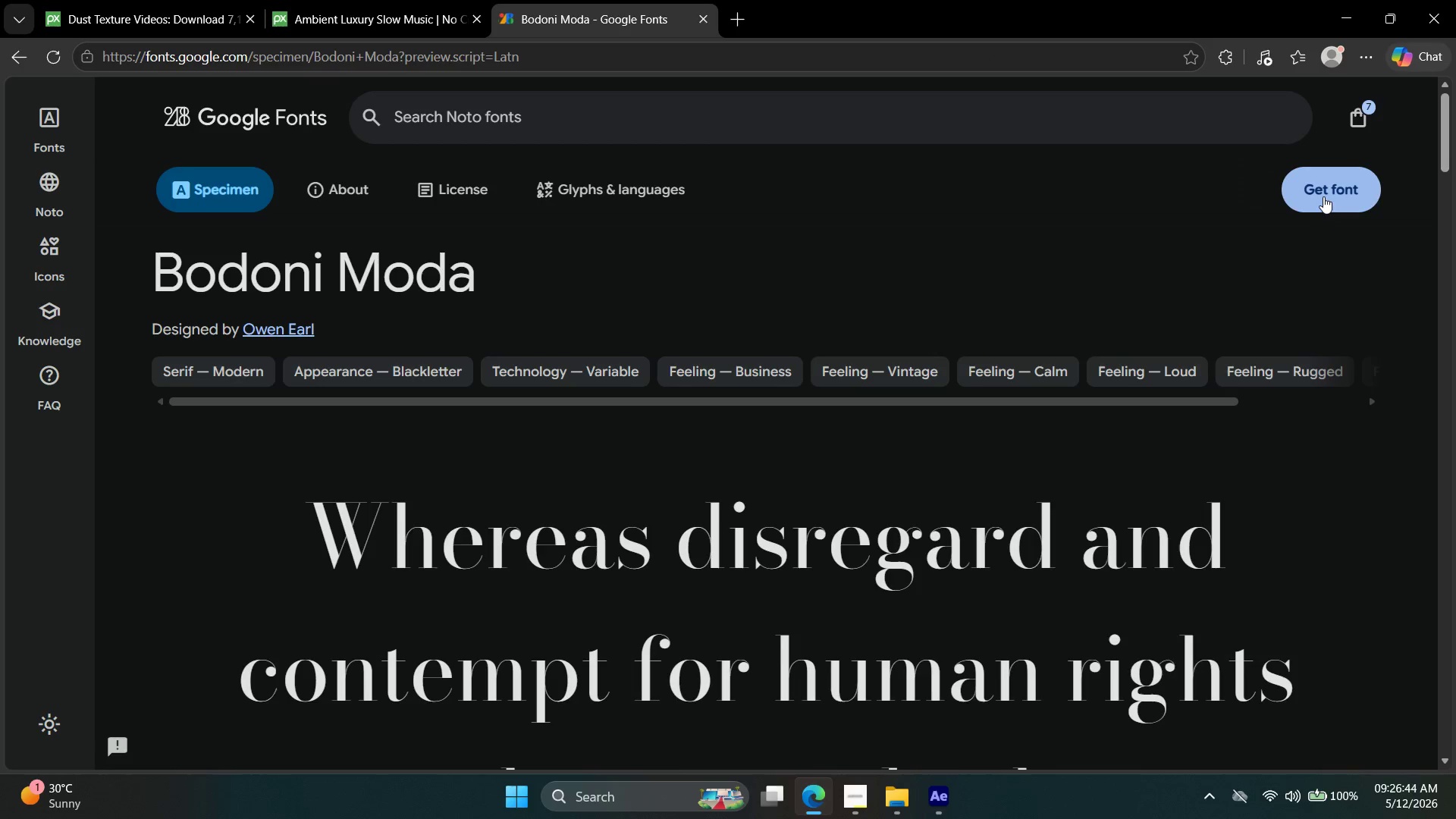 
left_click([1323, 196])
 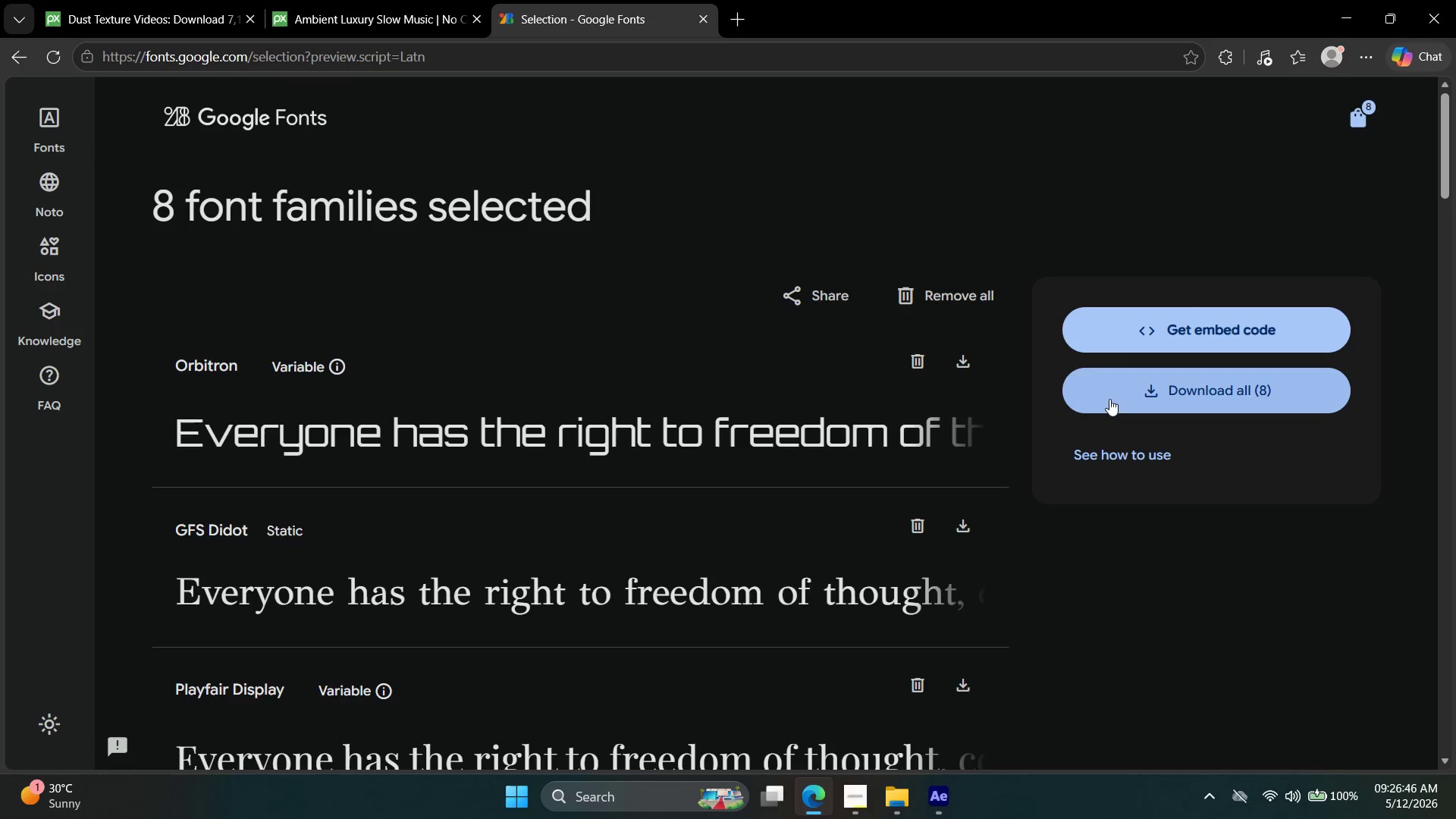 
scroll: coordinate [756, 436], scroll_direction: down, amount: 13.0
 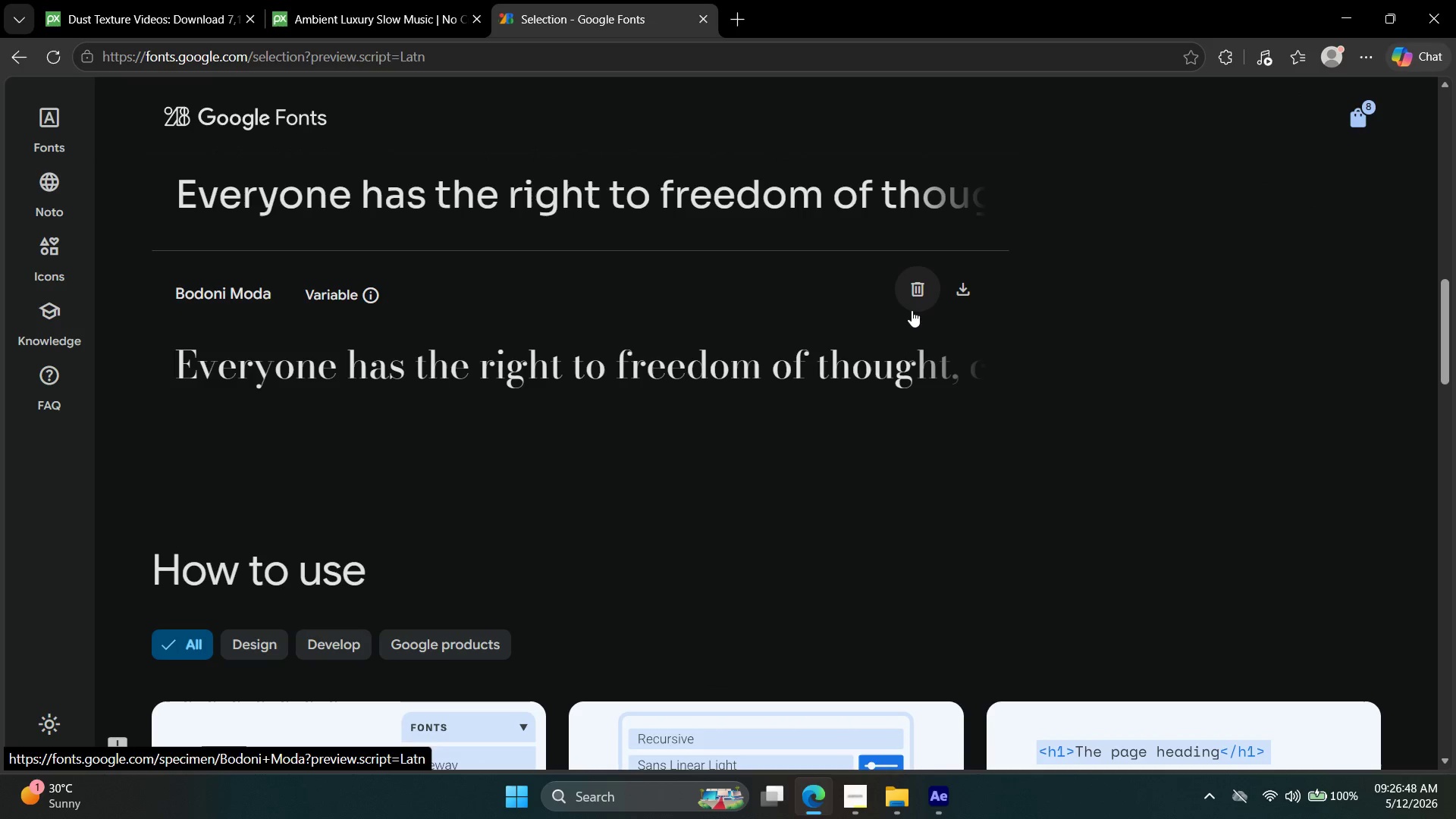 
left_click([960, 290])
 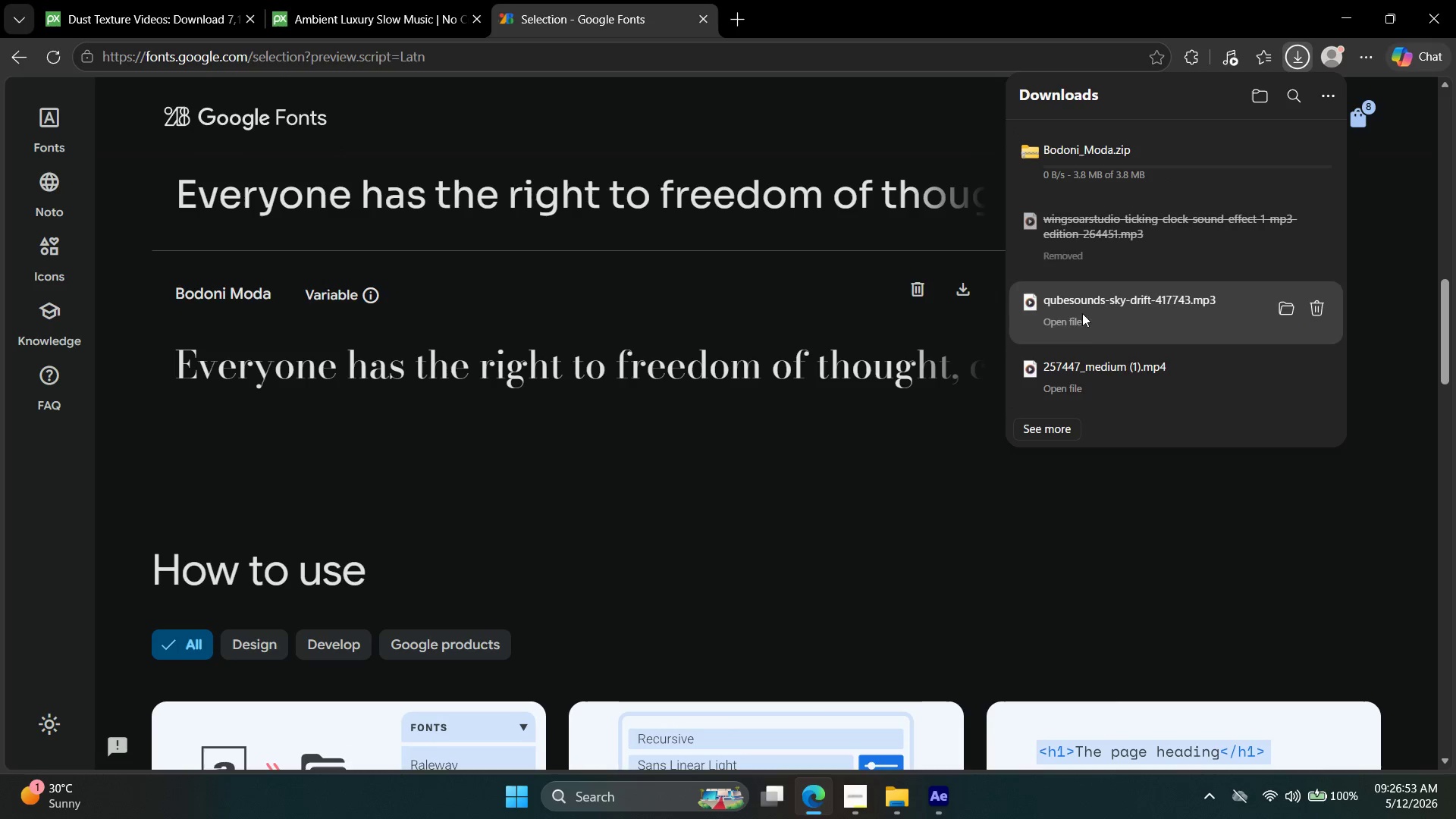 
wait(5.59)
 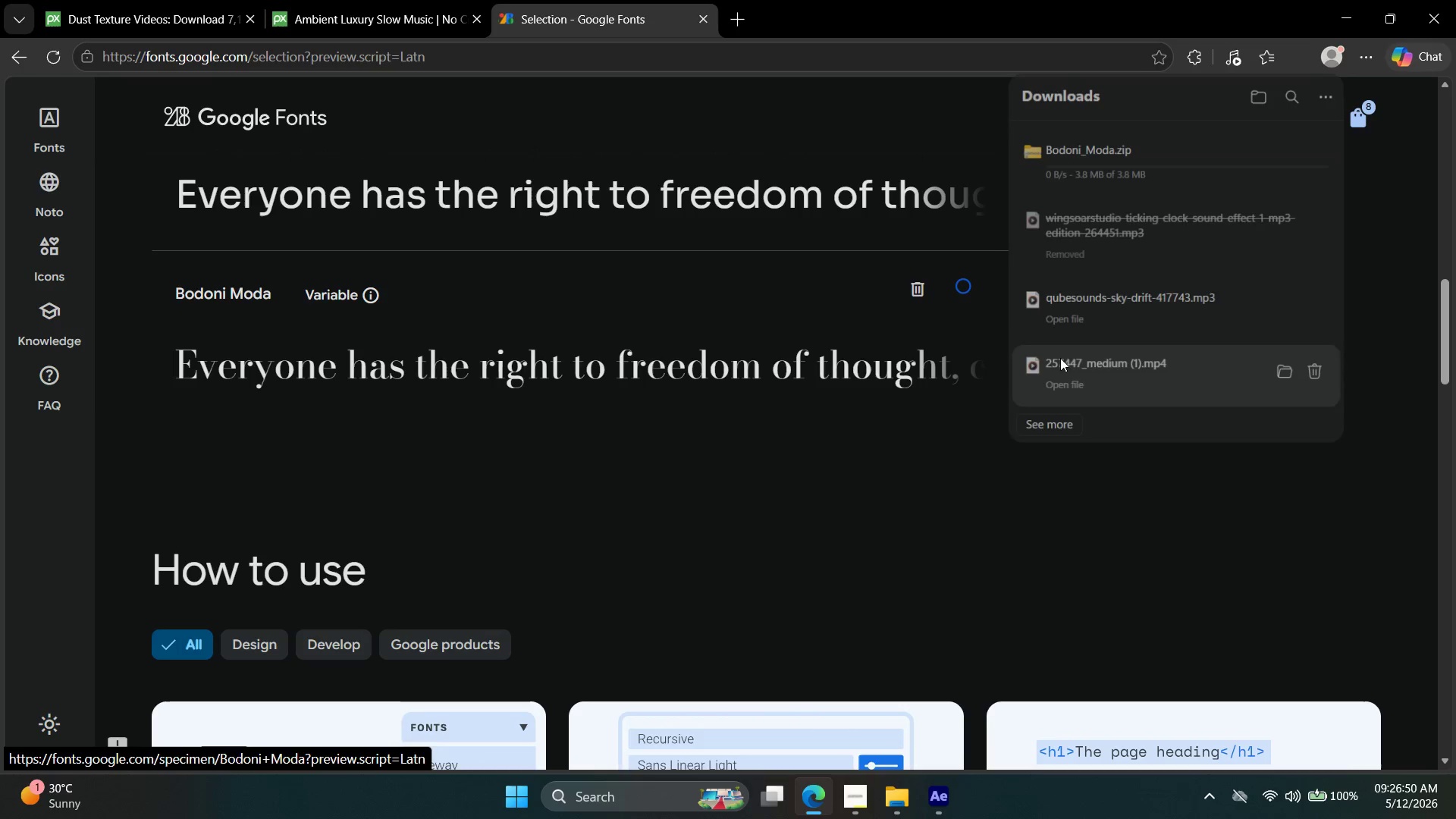 
double_click([1167, 139])
 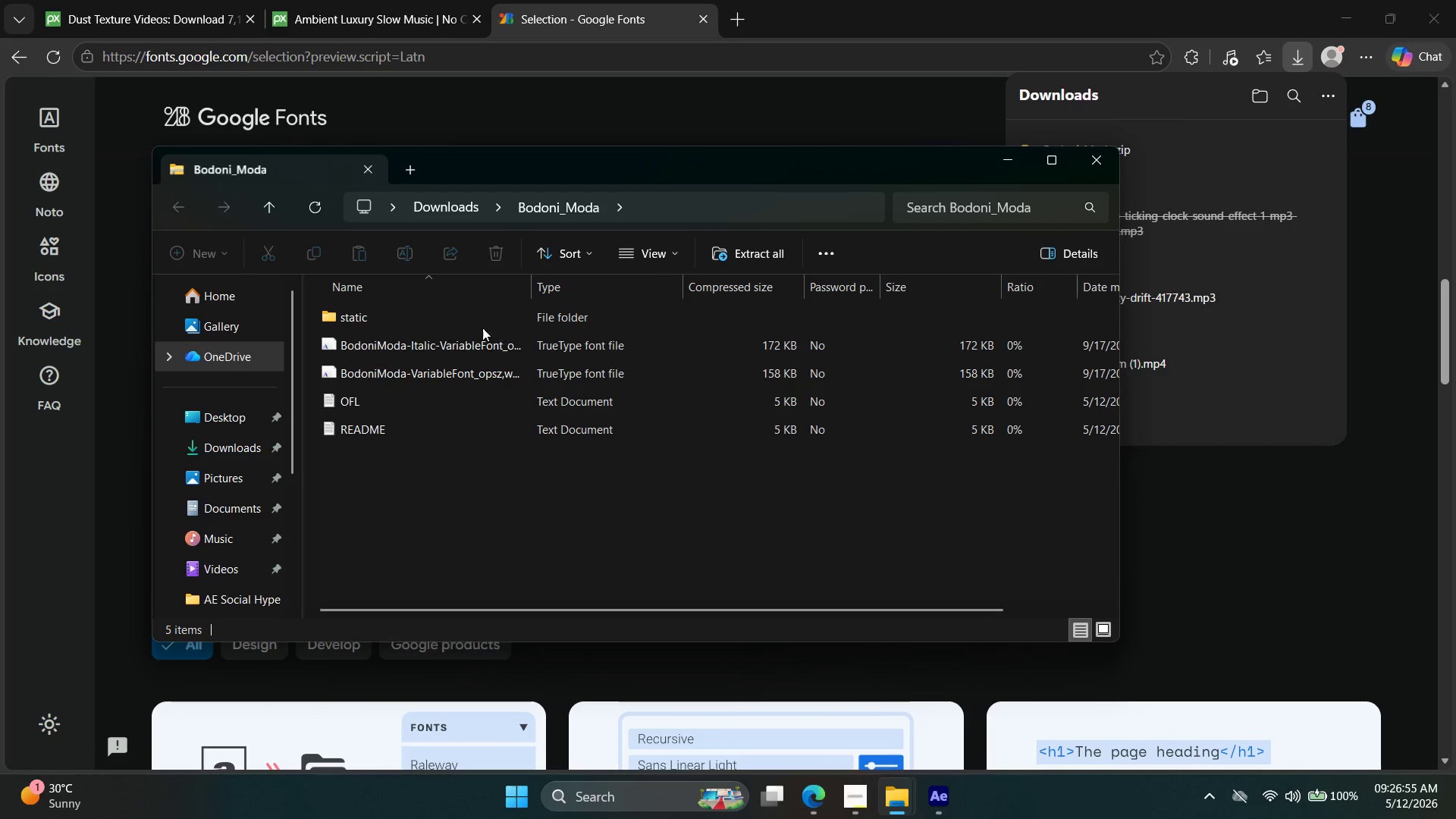 
double_click([472, 317])
 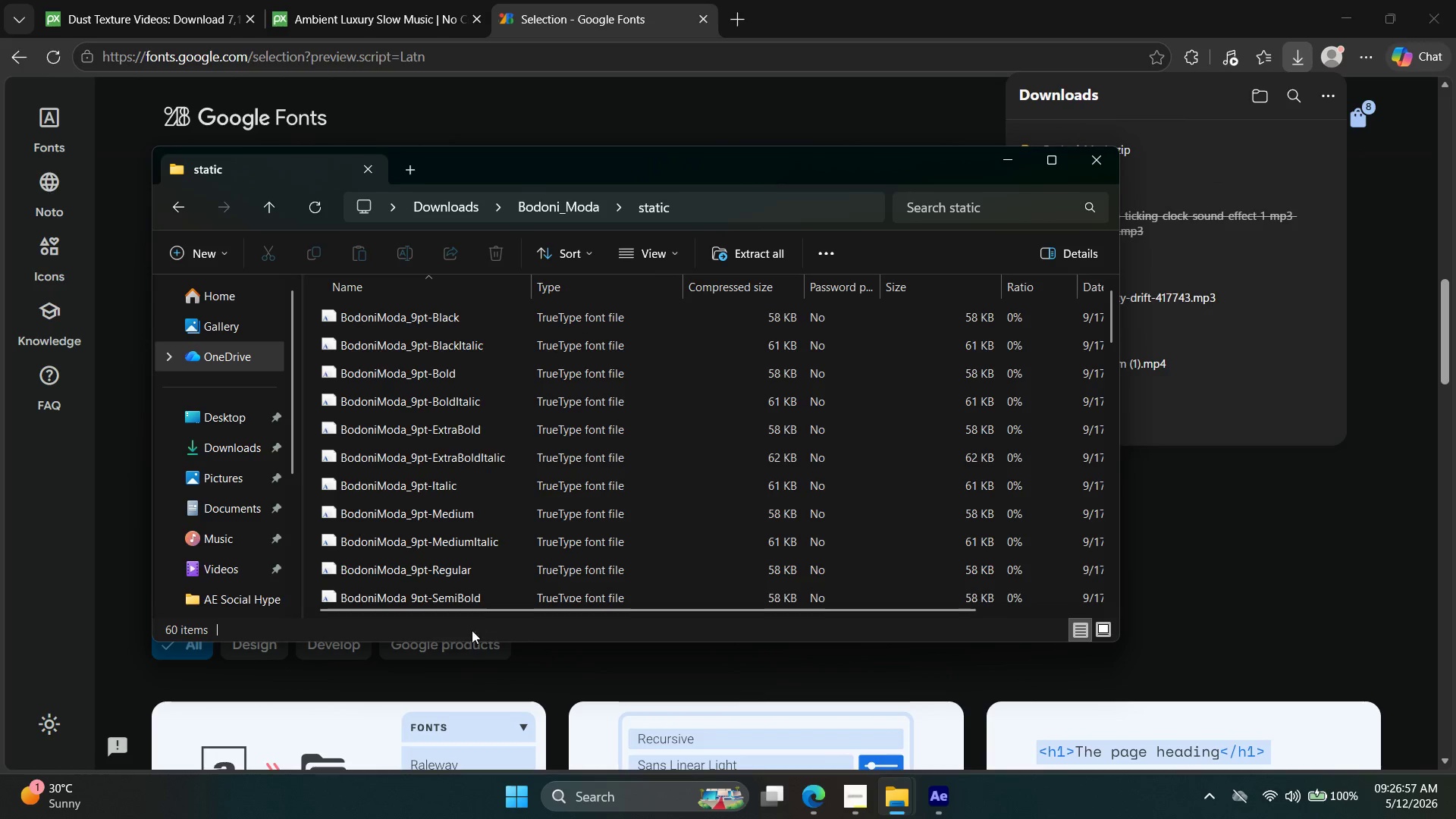 
double_click([475, 580])
 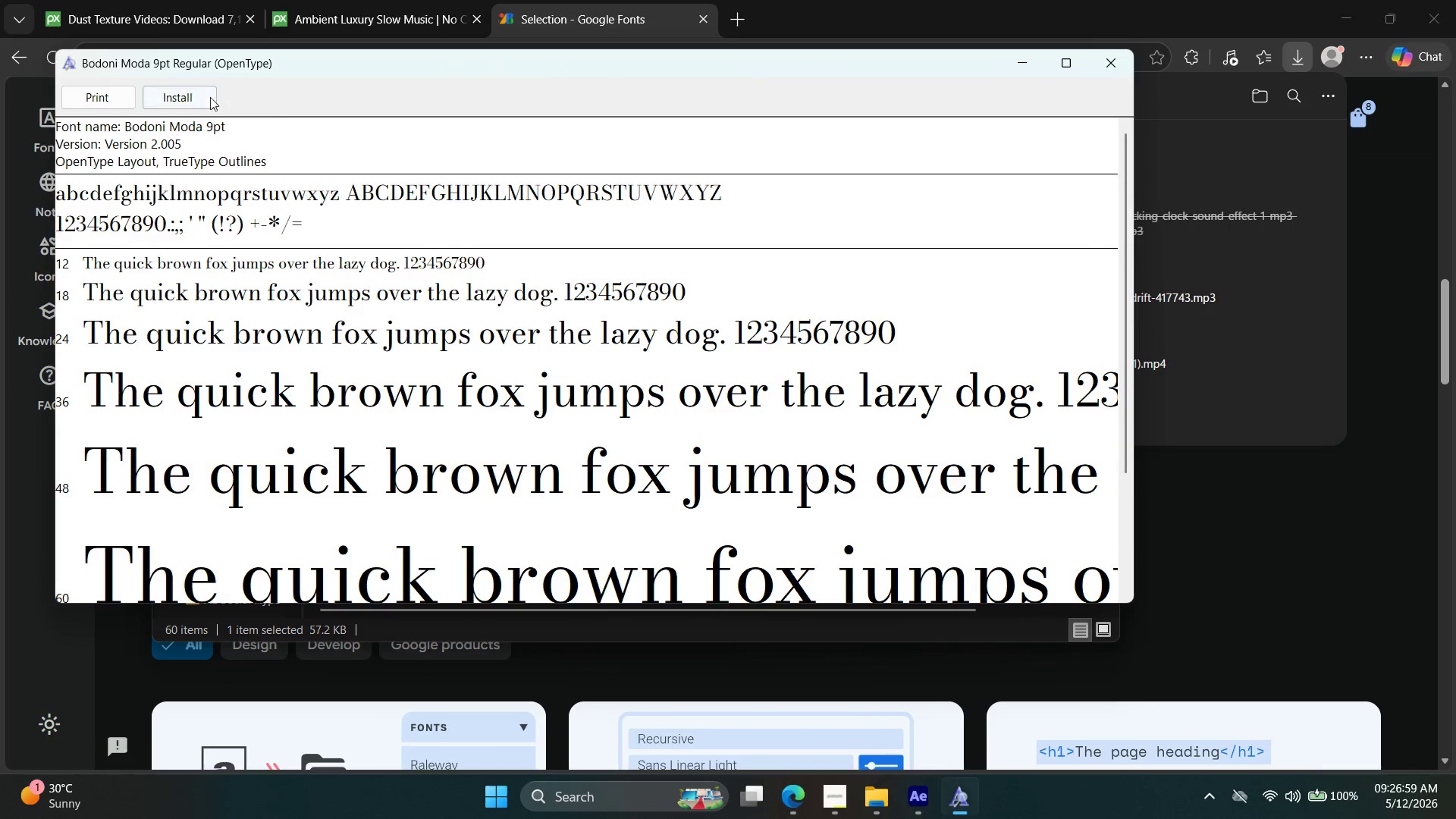 
left_click([191, 98])
 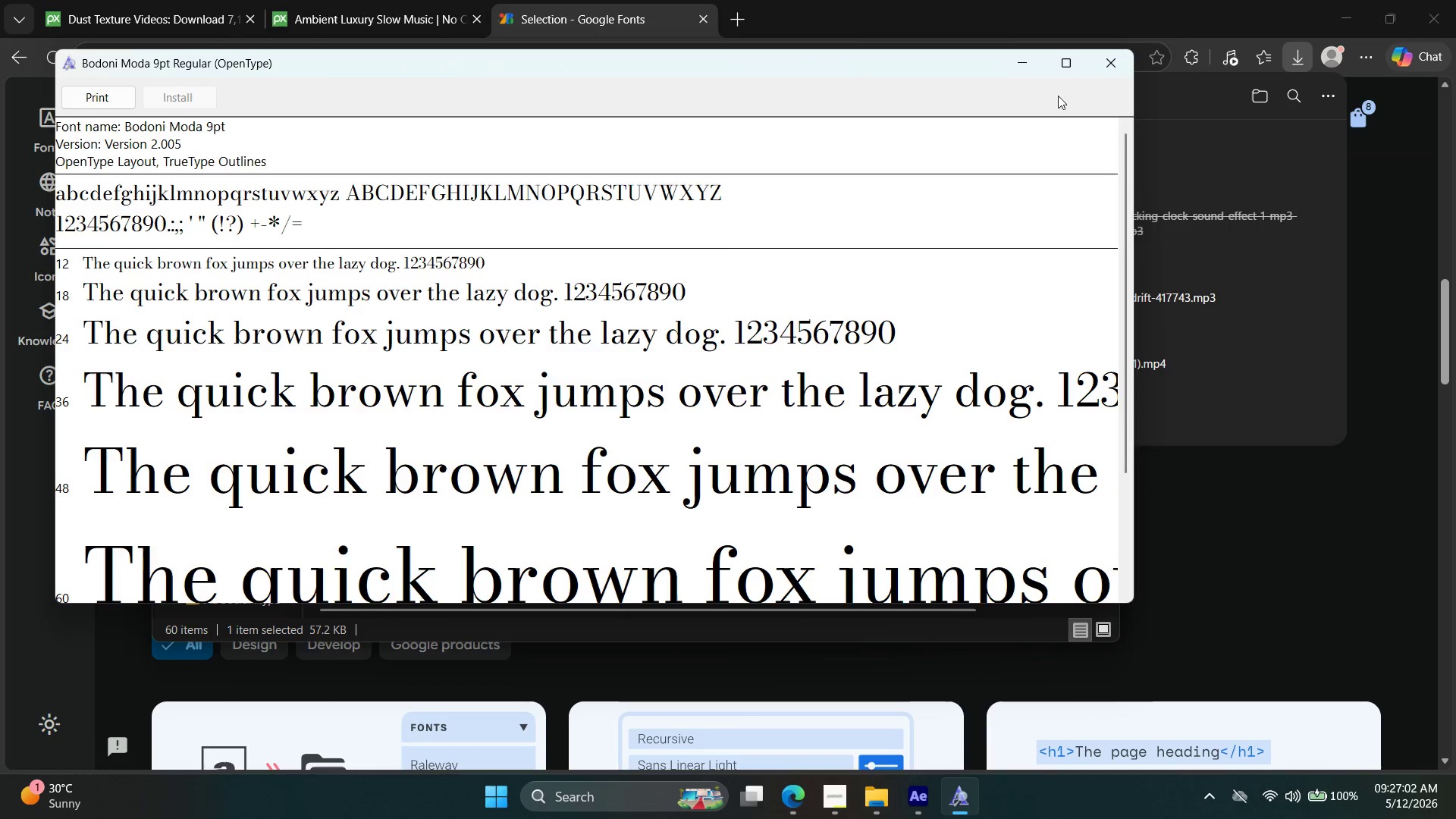 
scroll: coordinate [759, 463], scroll_direction: down, amount: 20.0
 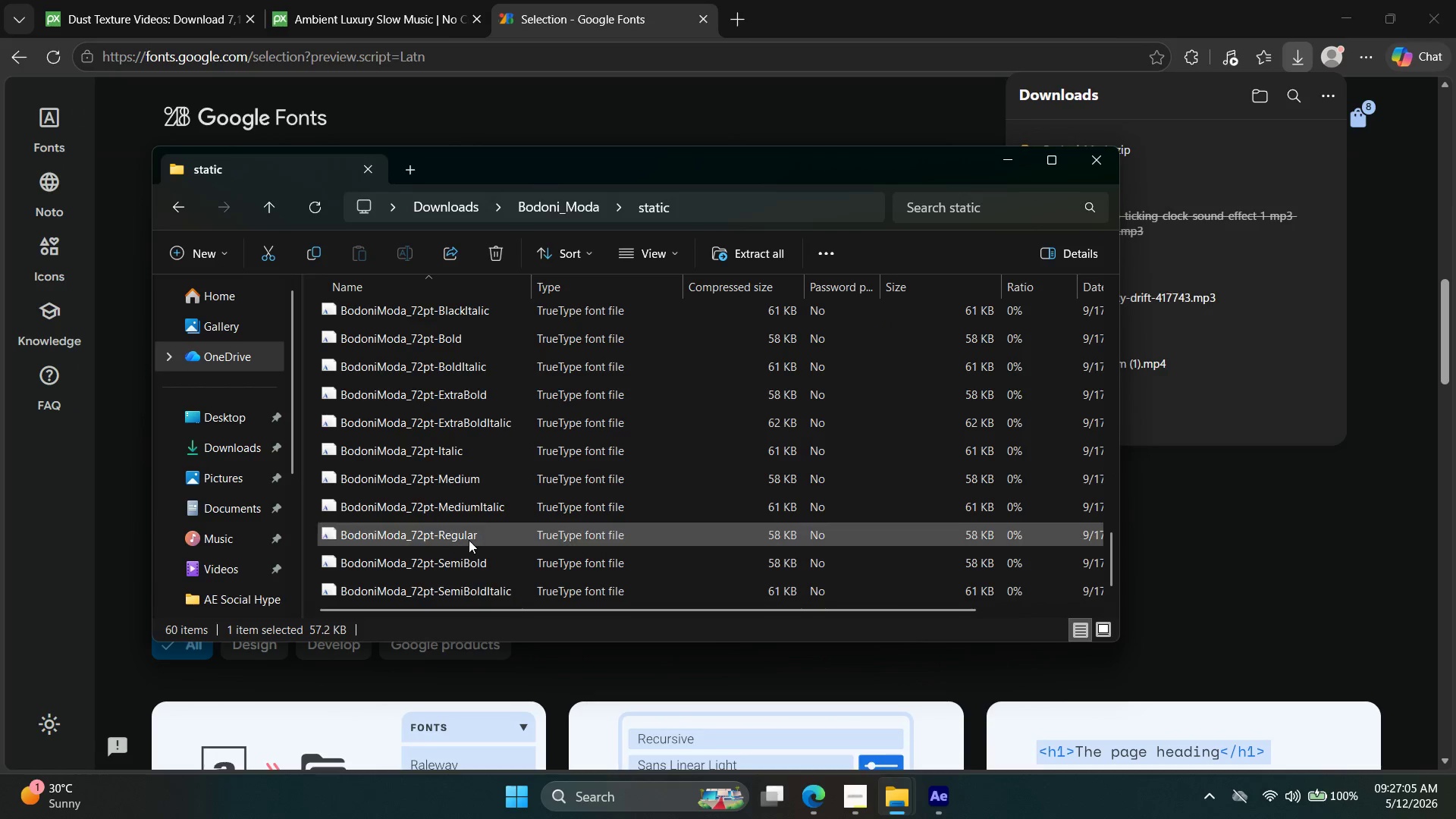 
double_click([468, 538])
 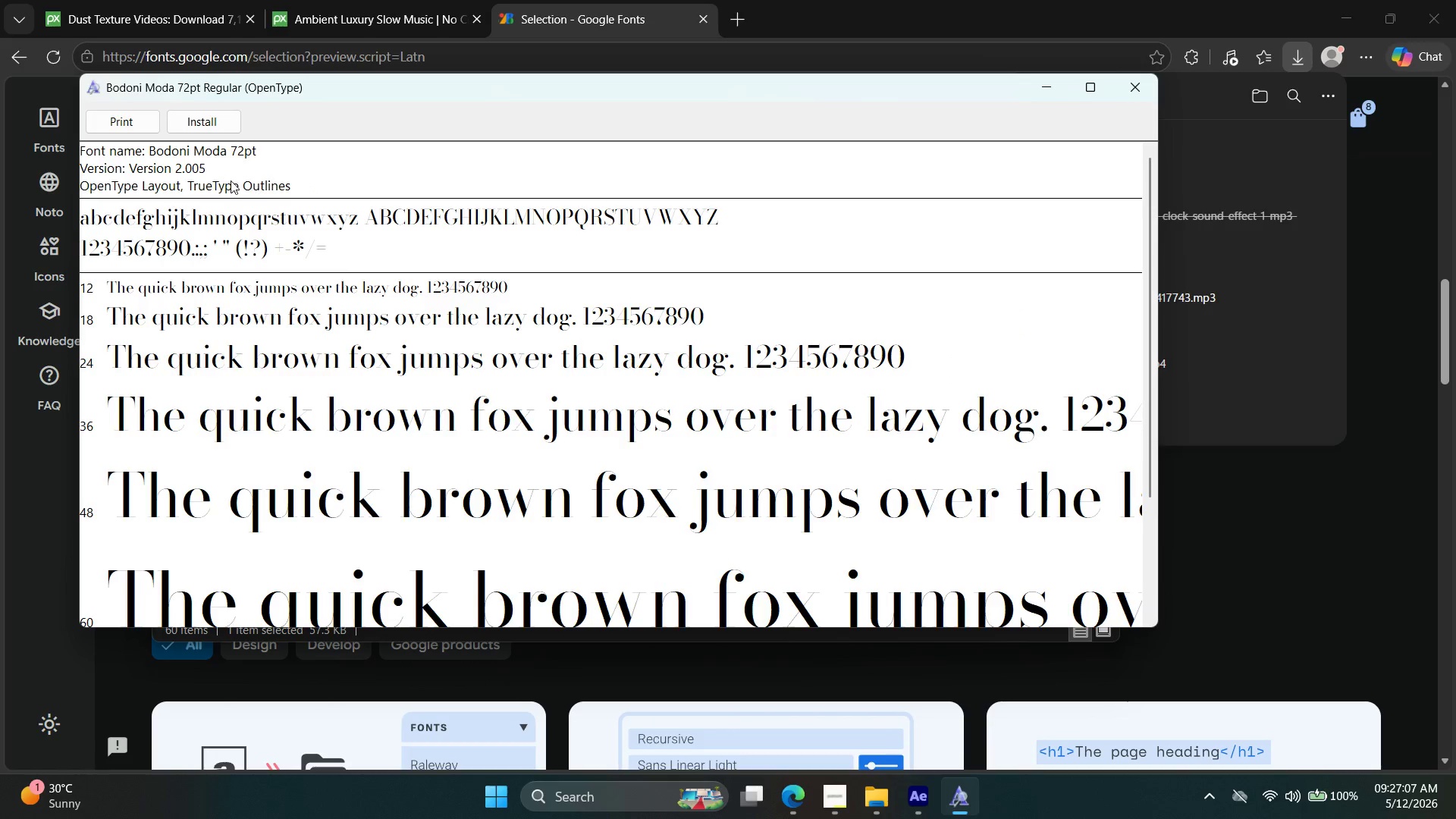 
left_click([183, 117])
 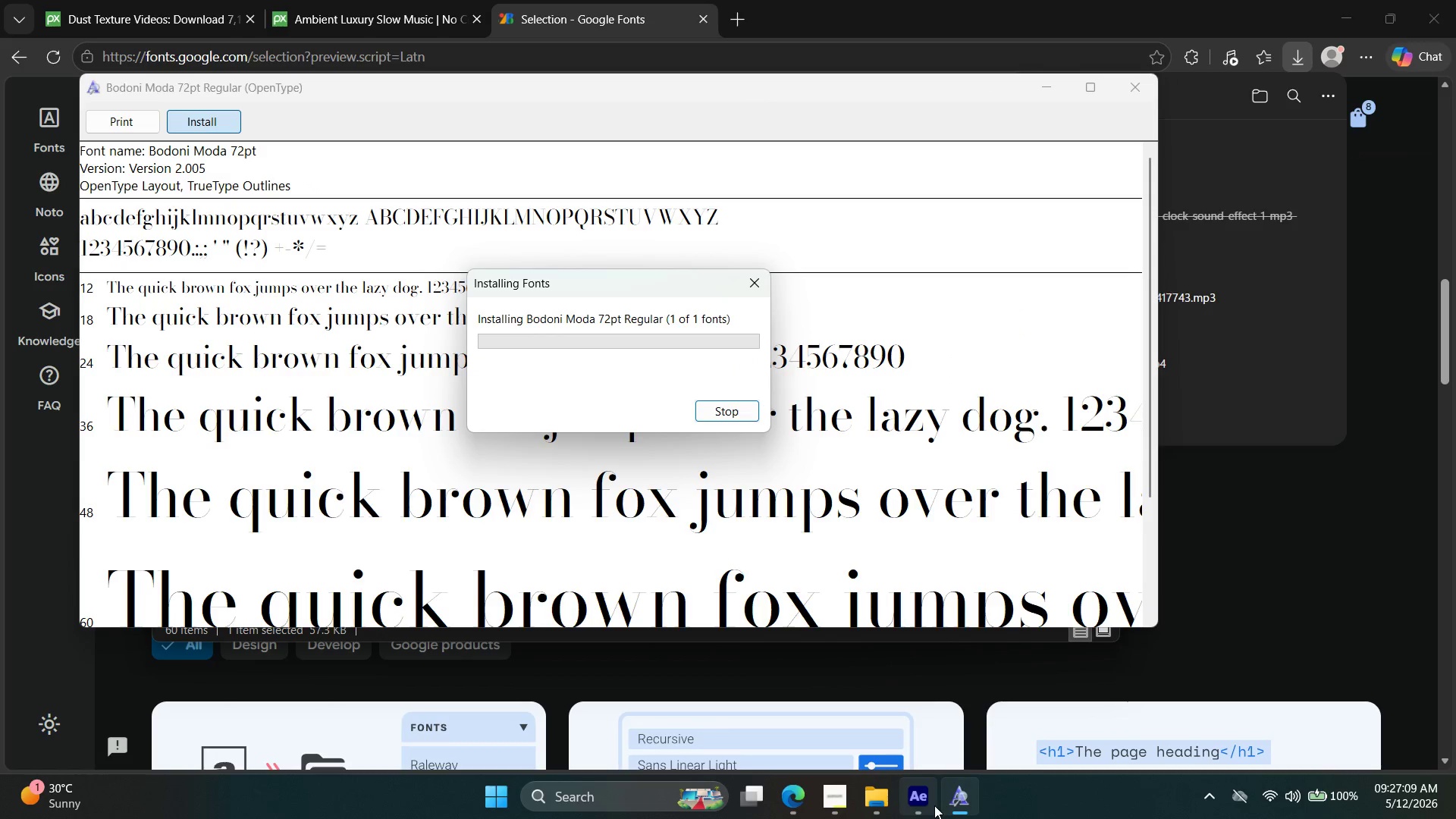 
left_click([934, 805])
 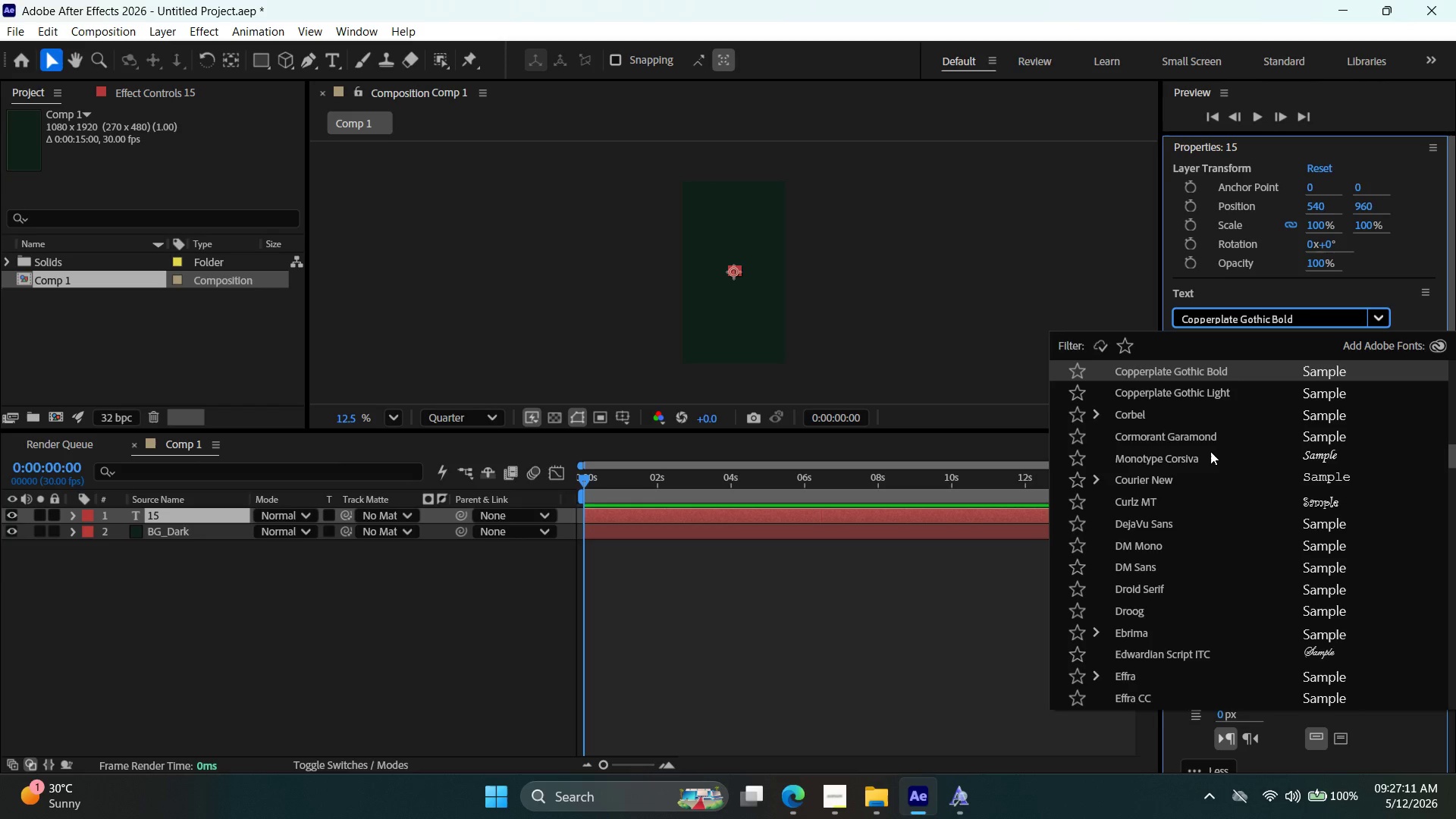 
key(B)
 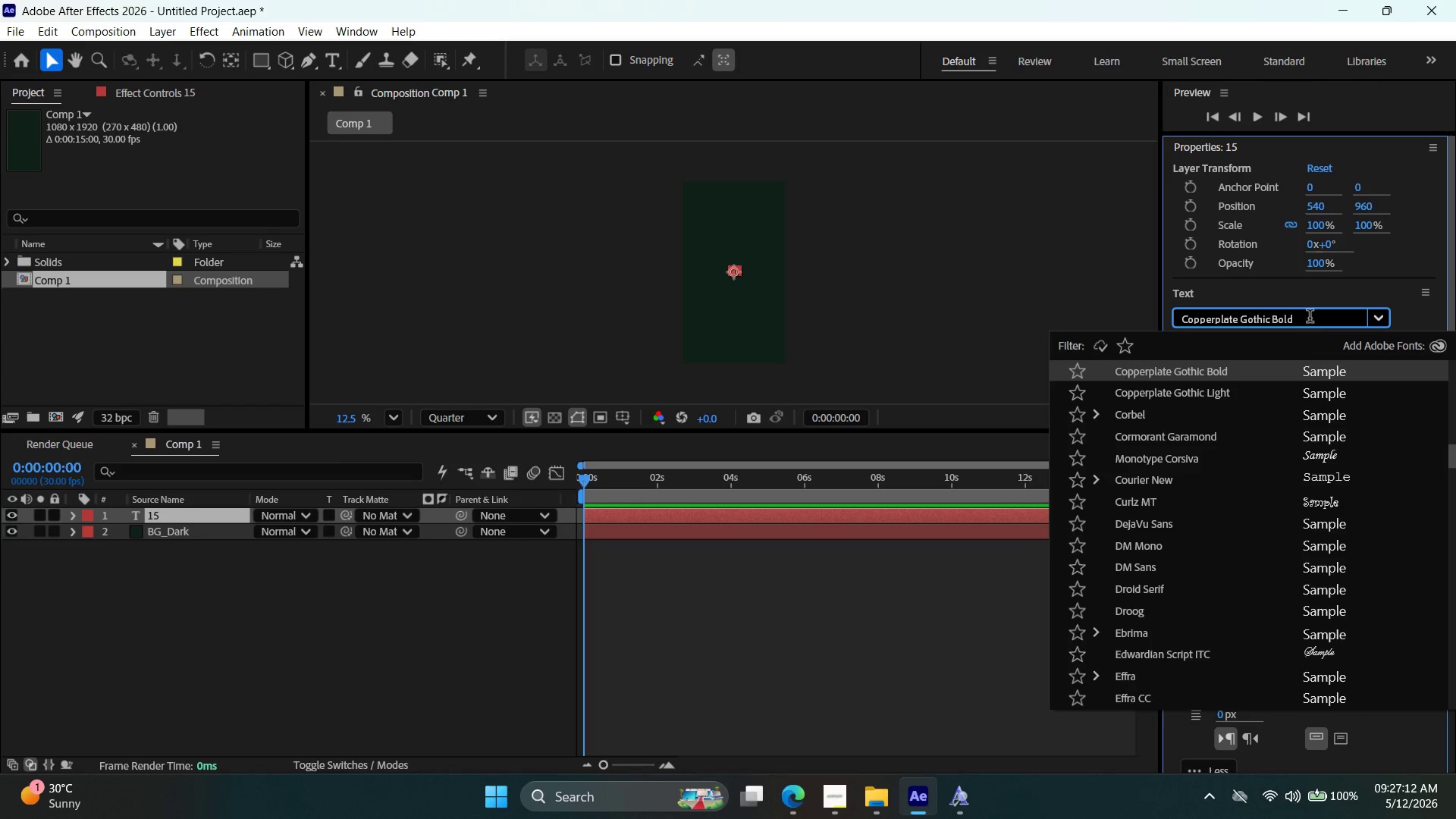 
double_click([1312, 315])
 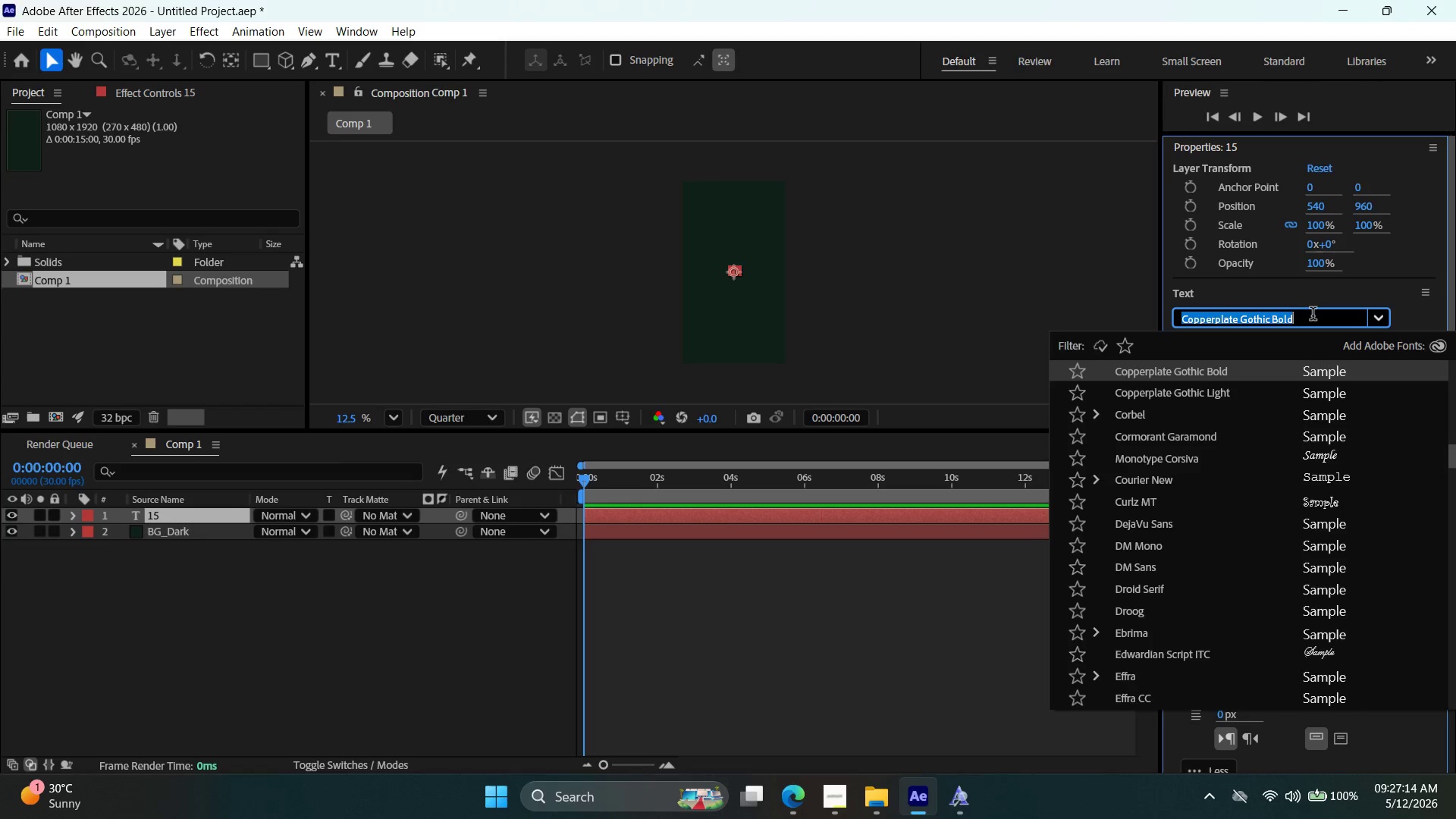 
type(bodo)
 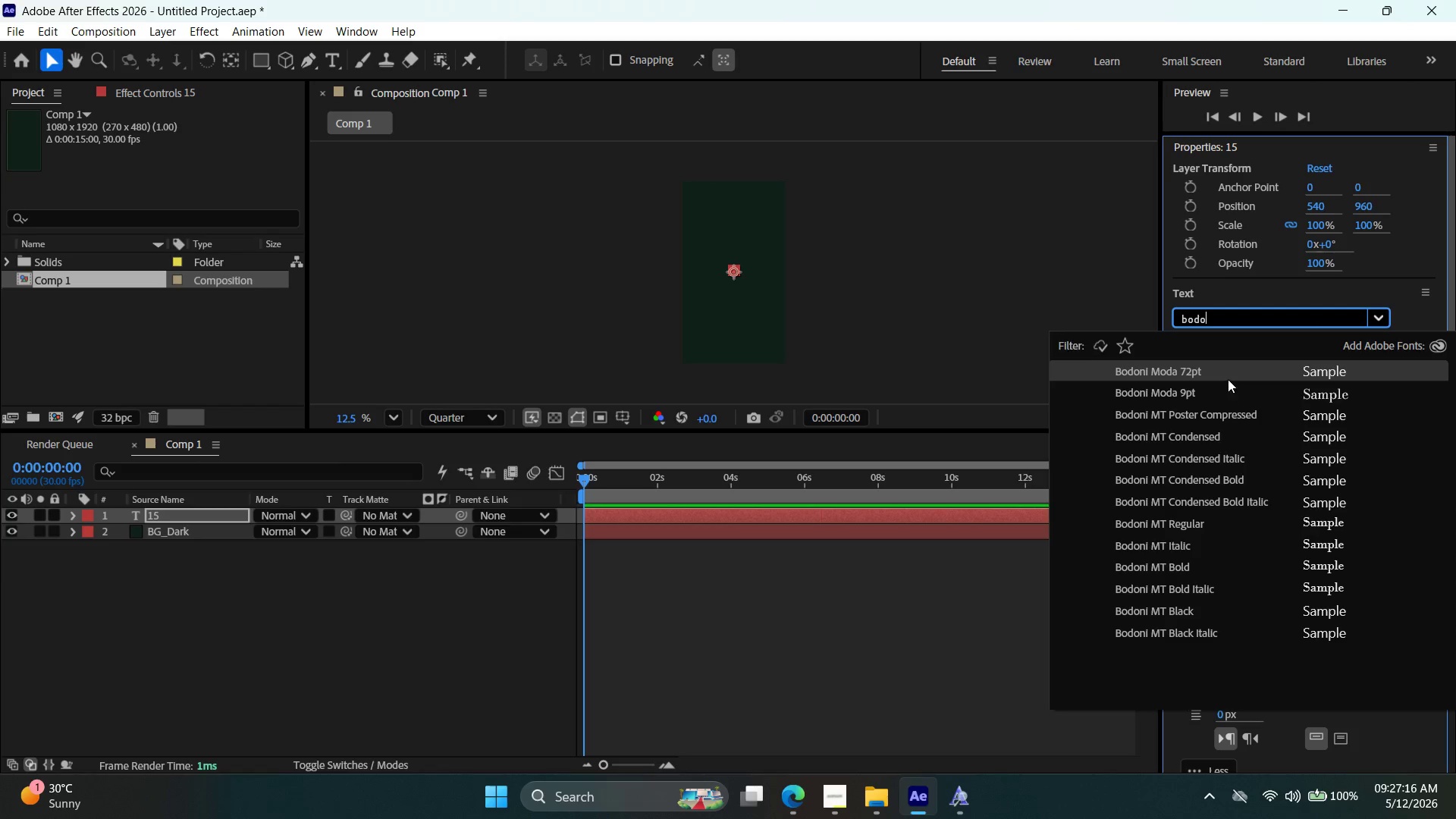 
left_click([1228, 378])
 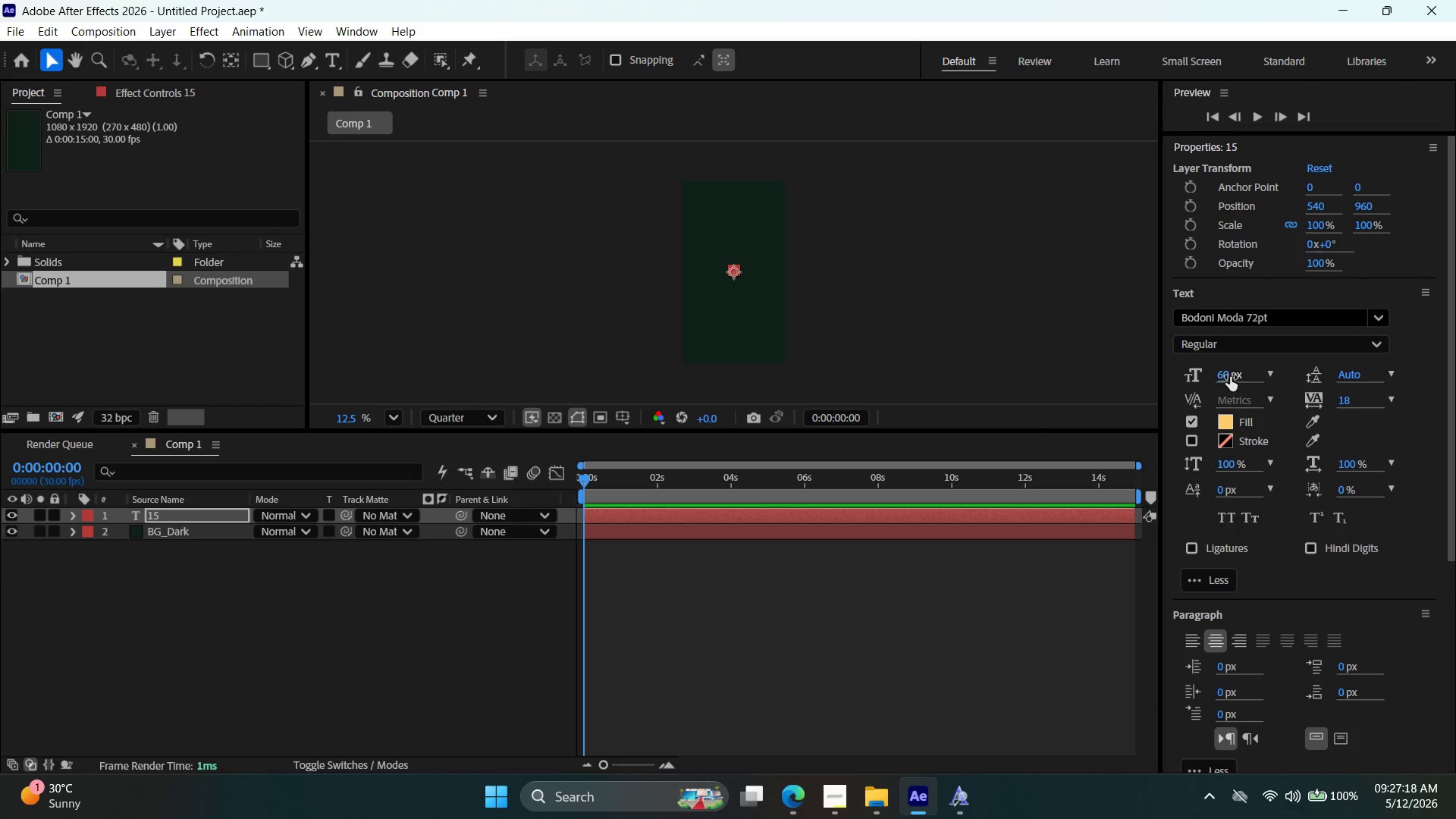 
left_click_drag(start_coordinate=[1230, 374], to_coordinate=[1455, 353])
 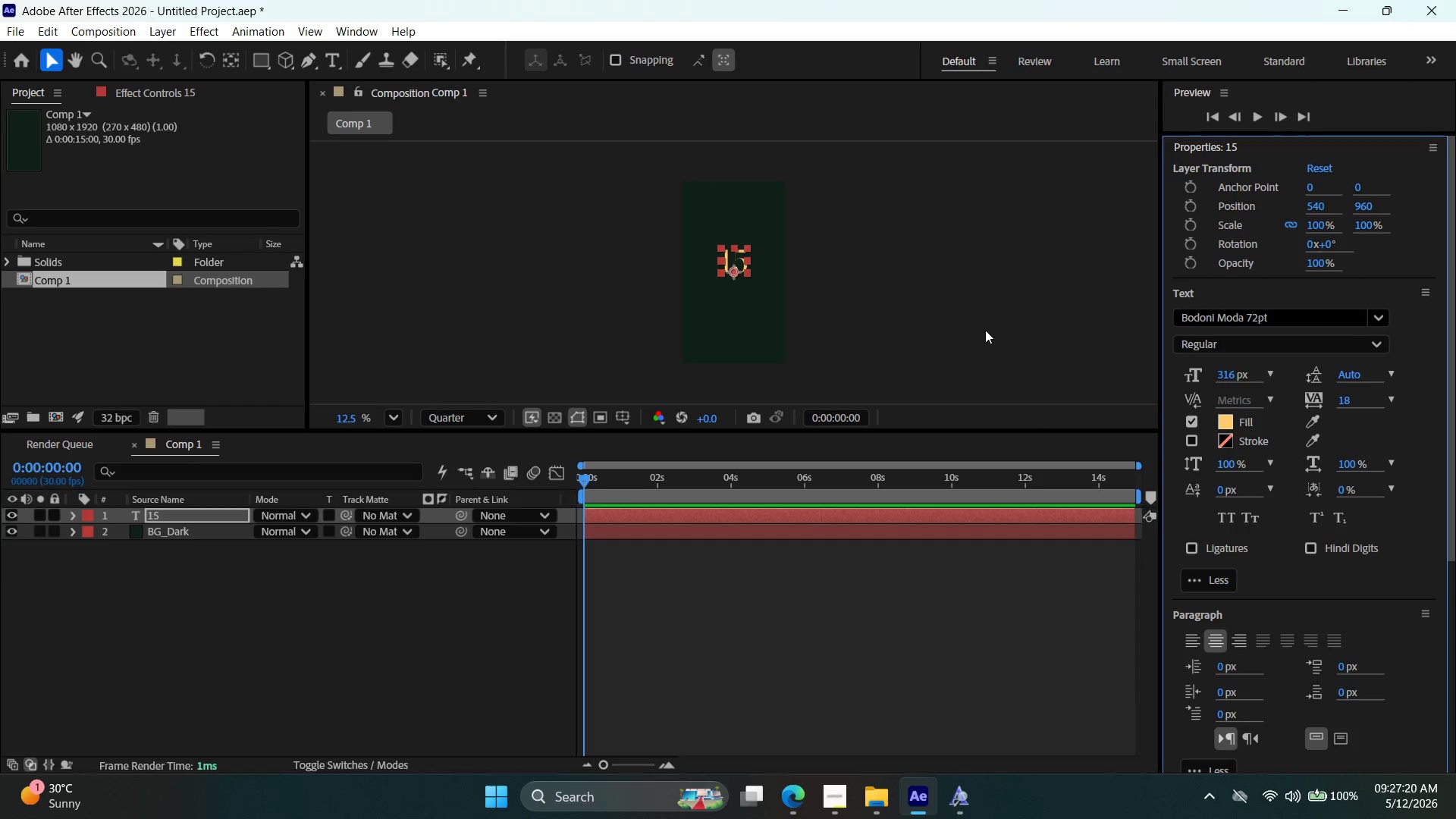 
left_click([984, 330])
 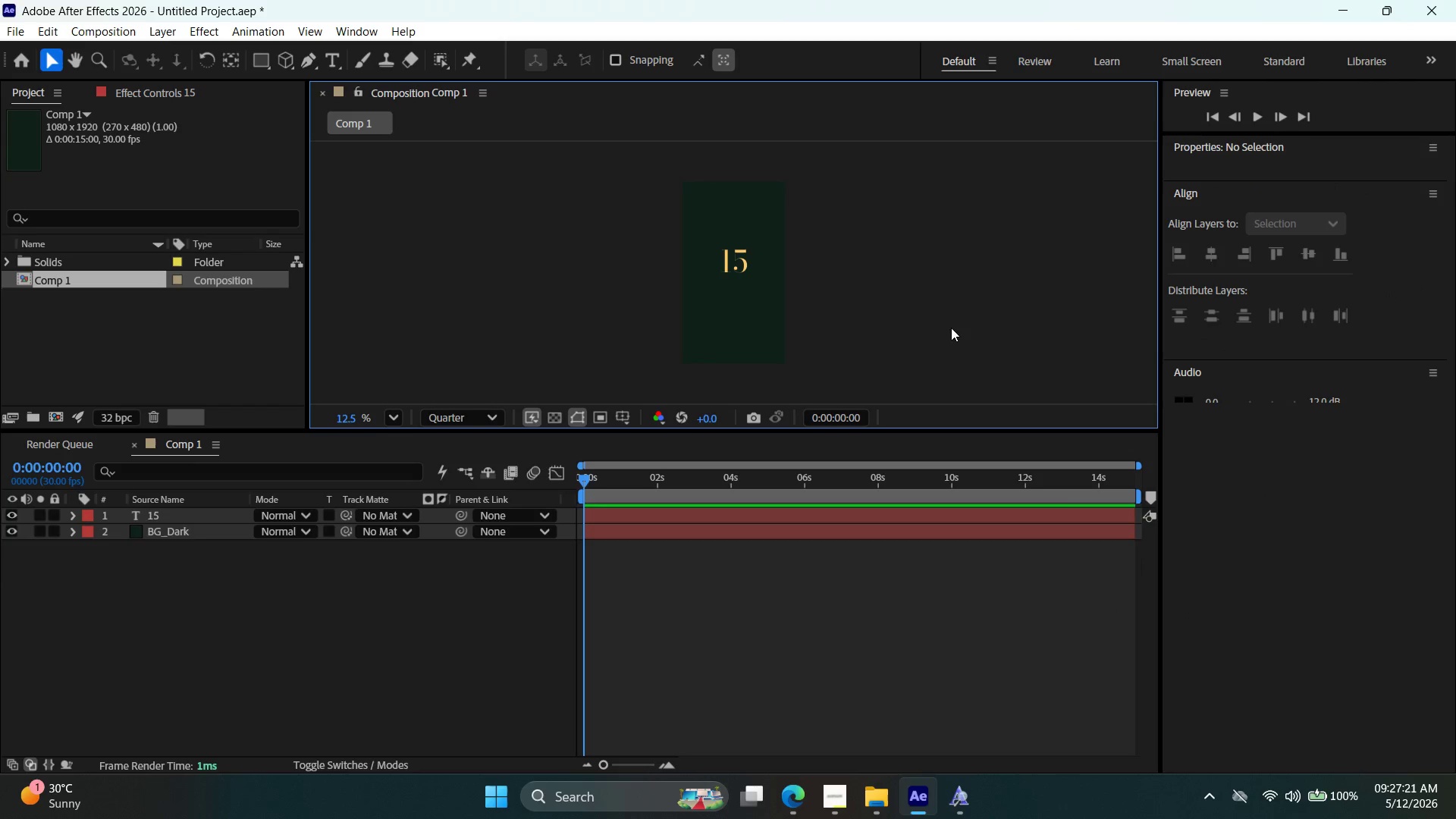 
key(Alt+AltLeft)
 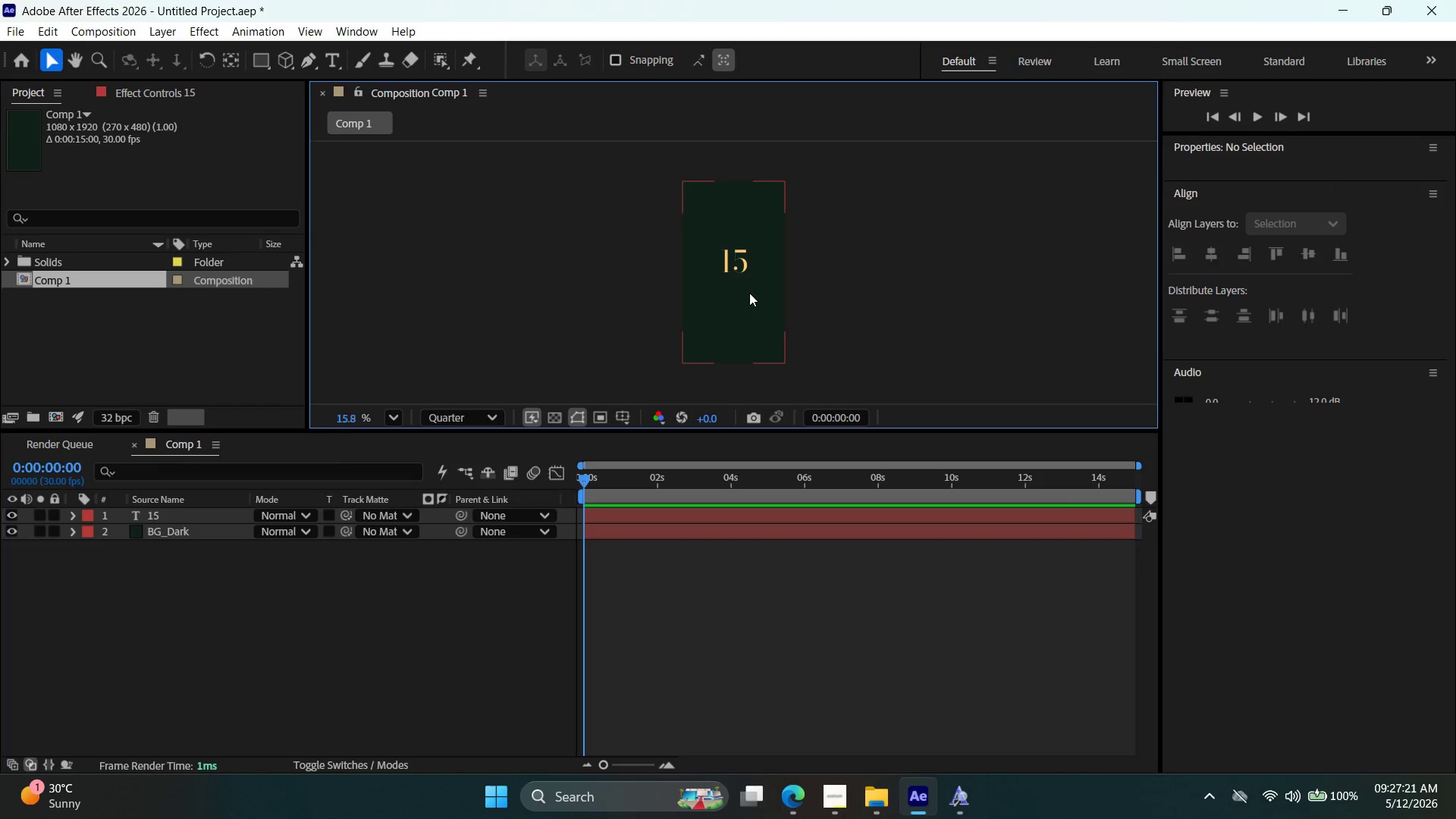 
key(Alt+AltLeft)
 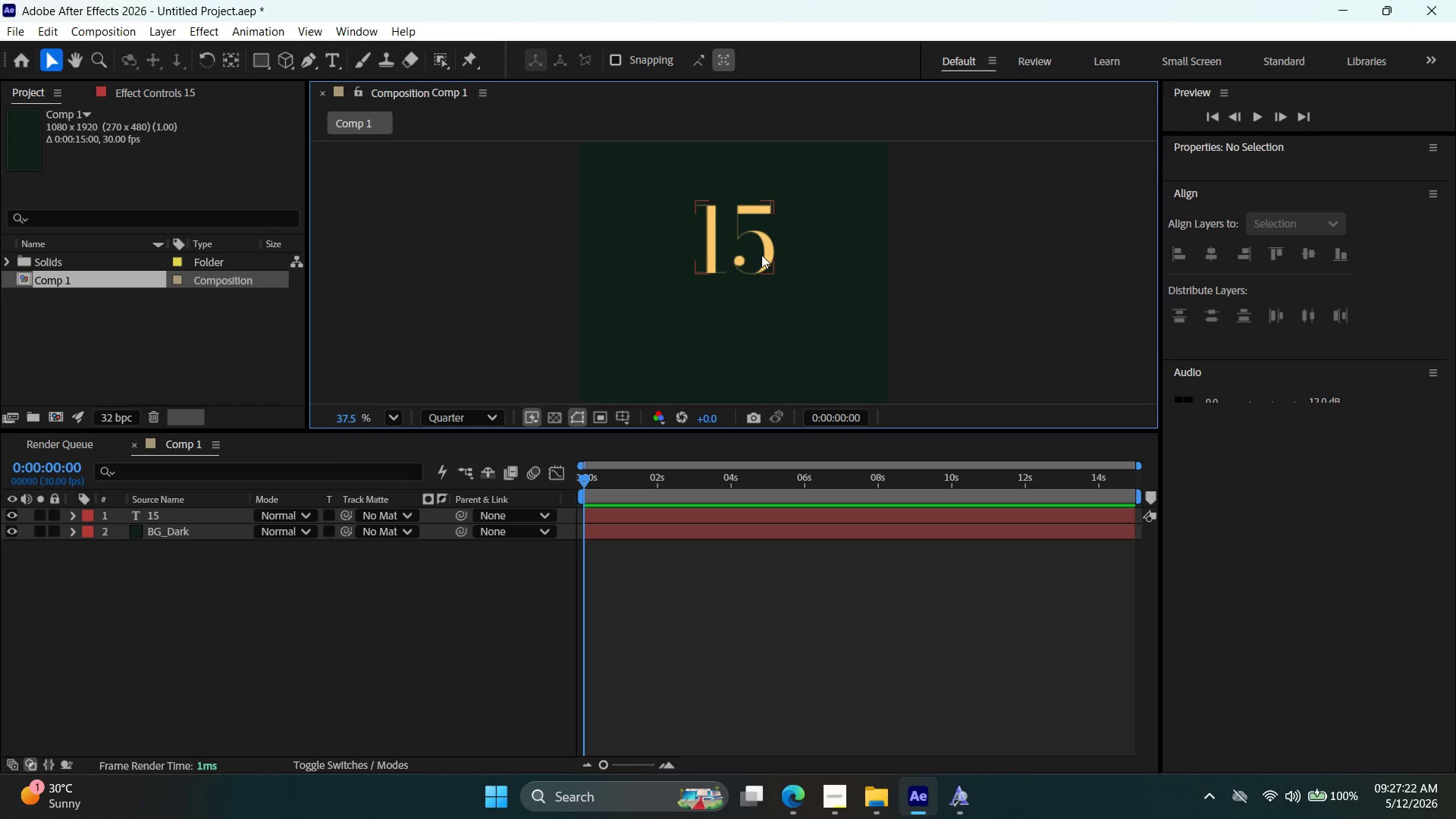 
scroll: coordinate [748, 264], scroll_direction: up, amount: 9.0
 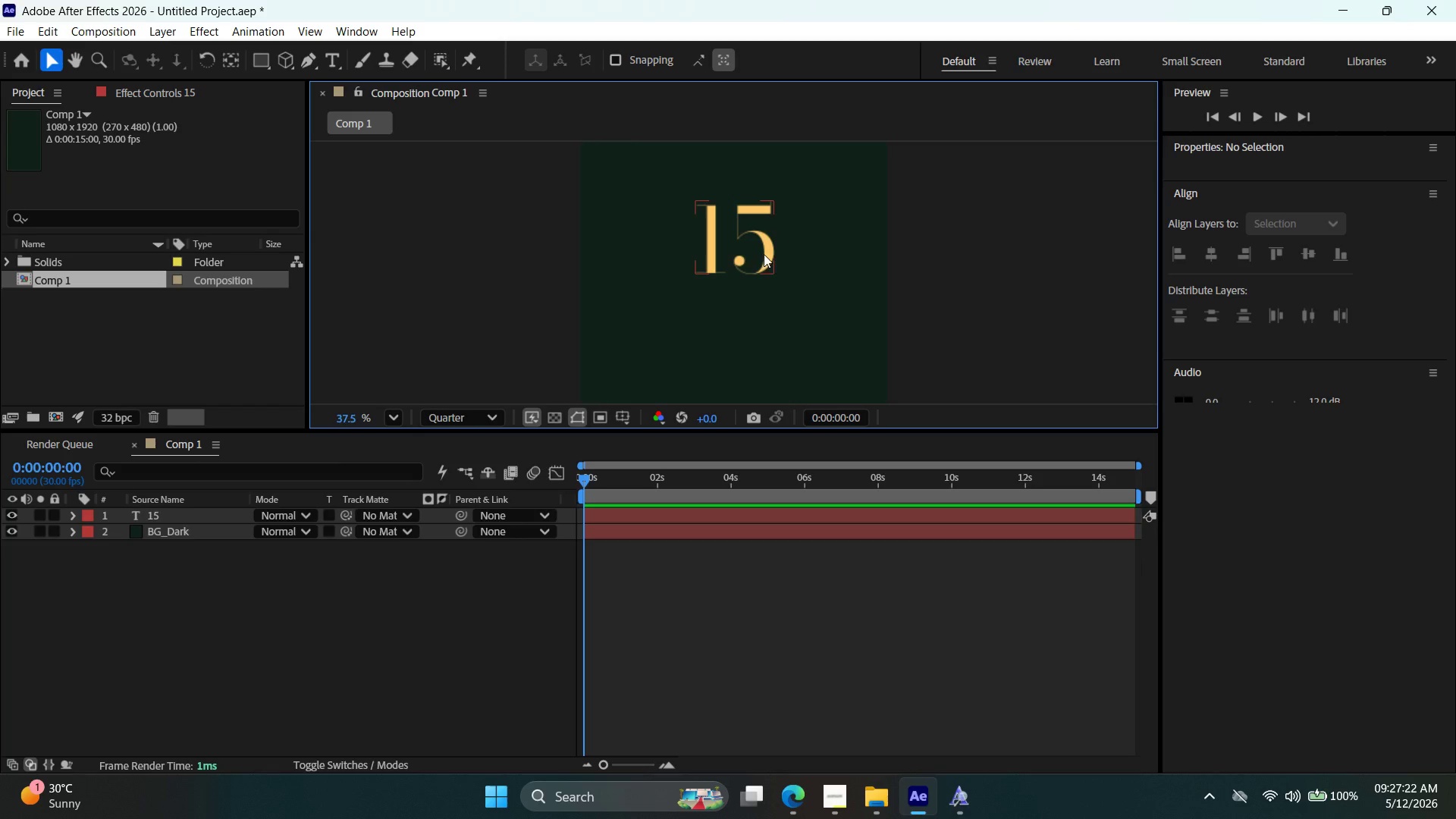 
left_click([764, 253])
 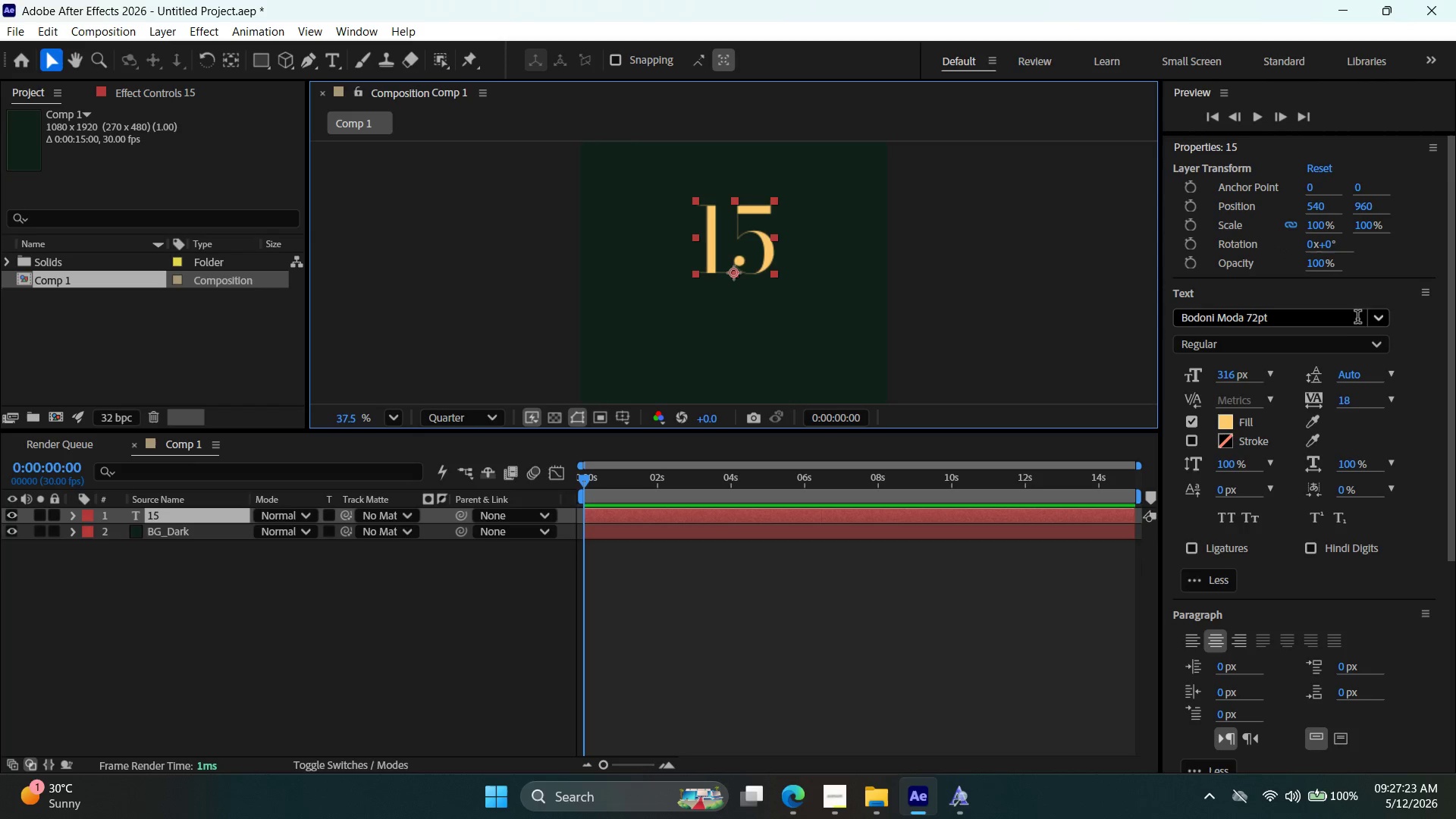 
left_click([1376, 320])
 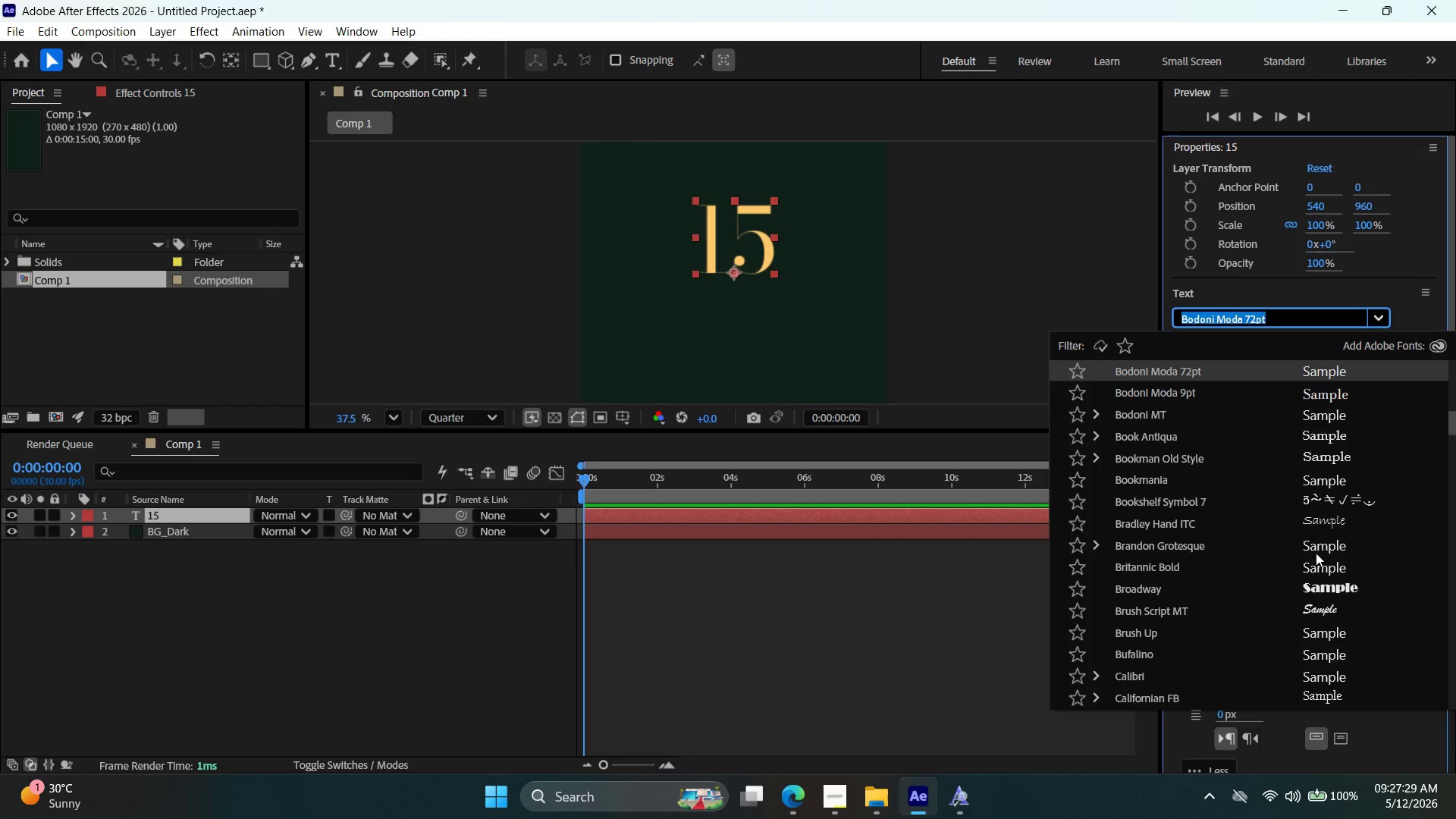 
wait(6.64)
 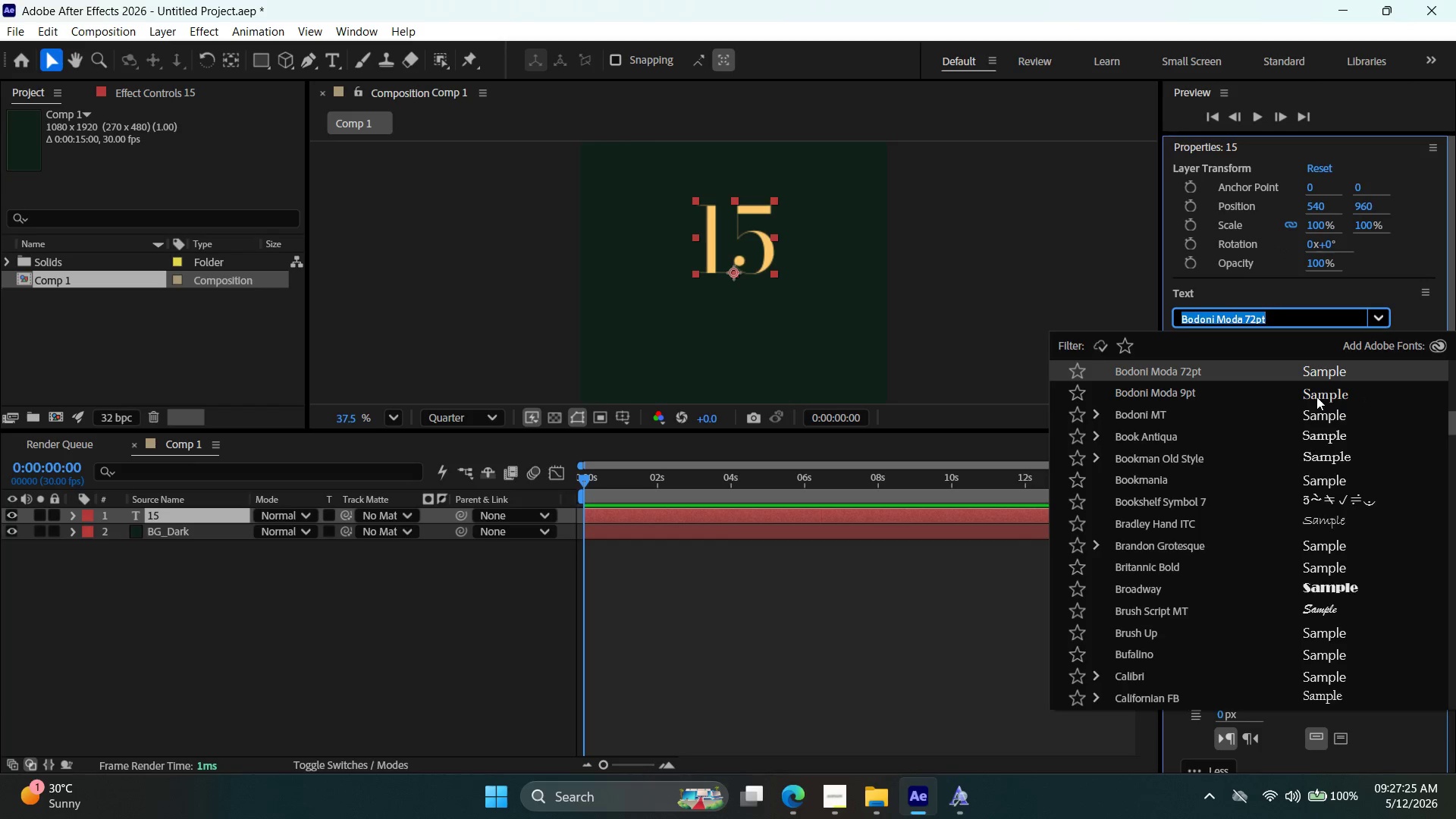 
left_click([1329, 641])
 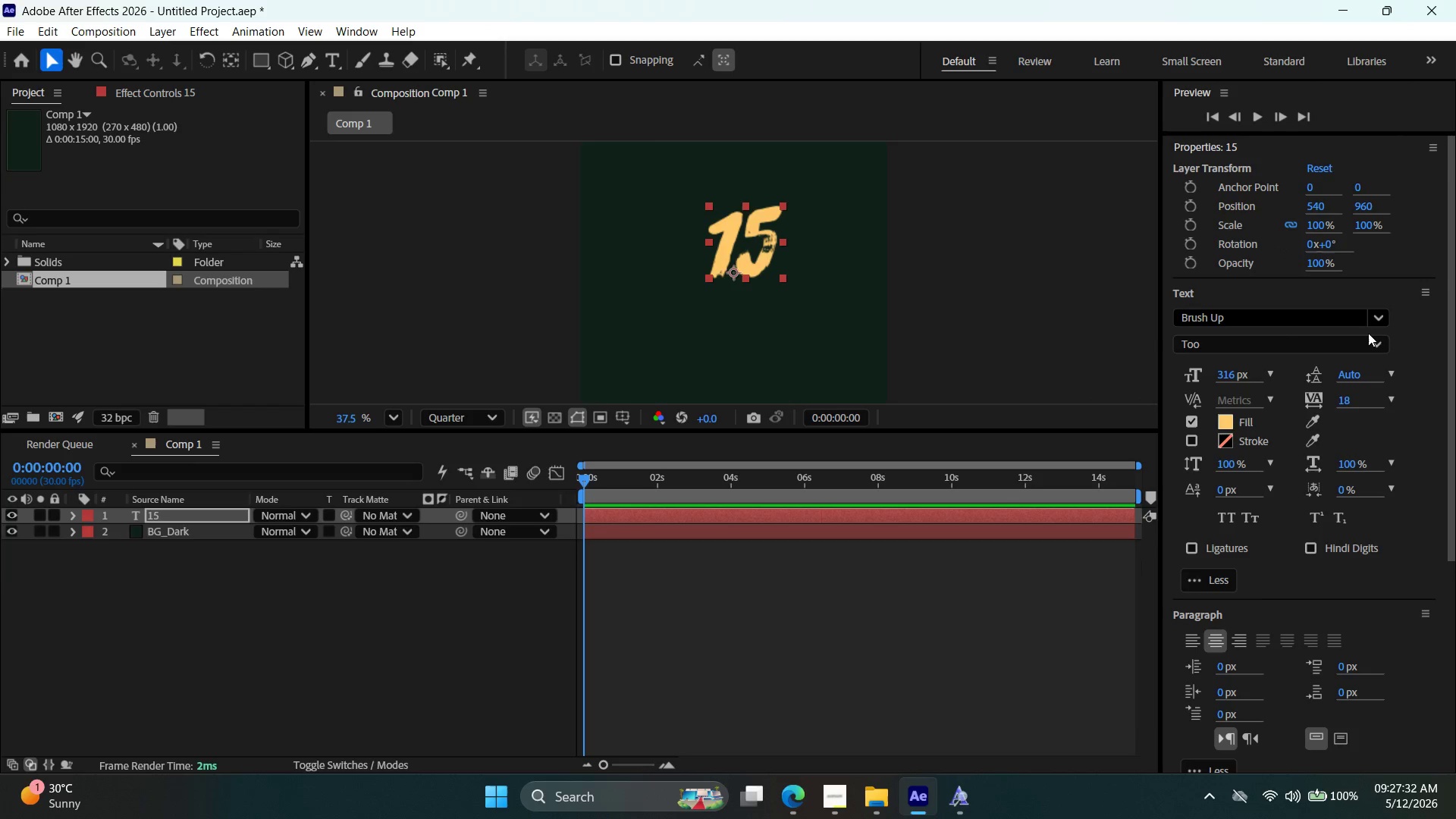 
left_click([1374, 322])
 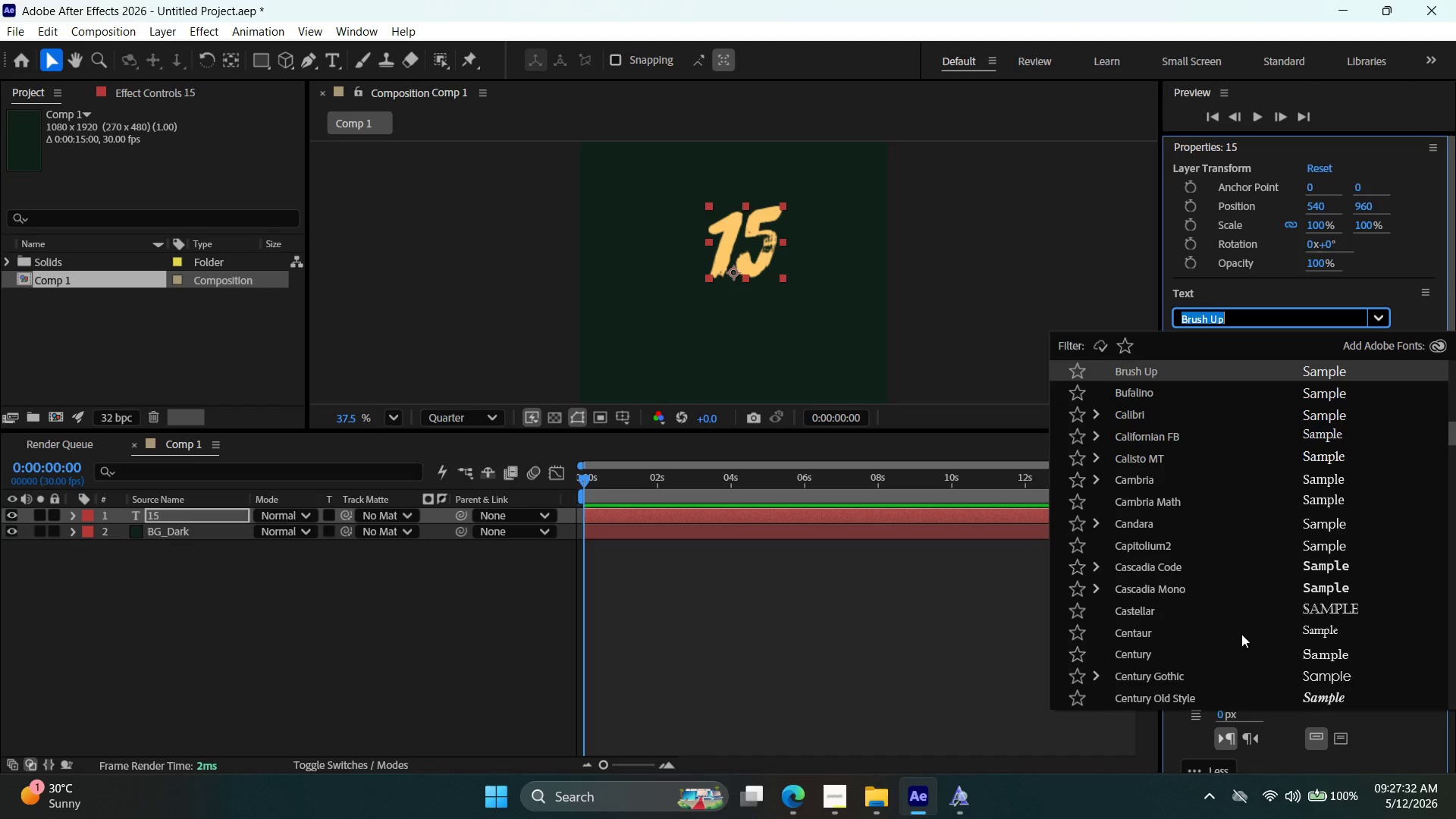 
scroll: coordinate [1244, 635], scroll_direction: down, amount: 5.0
 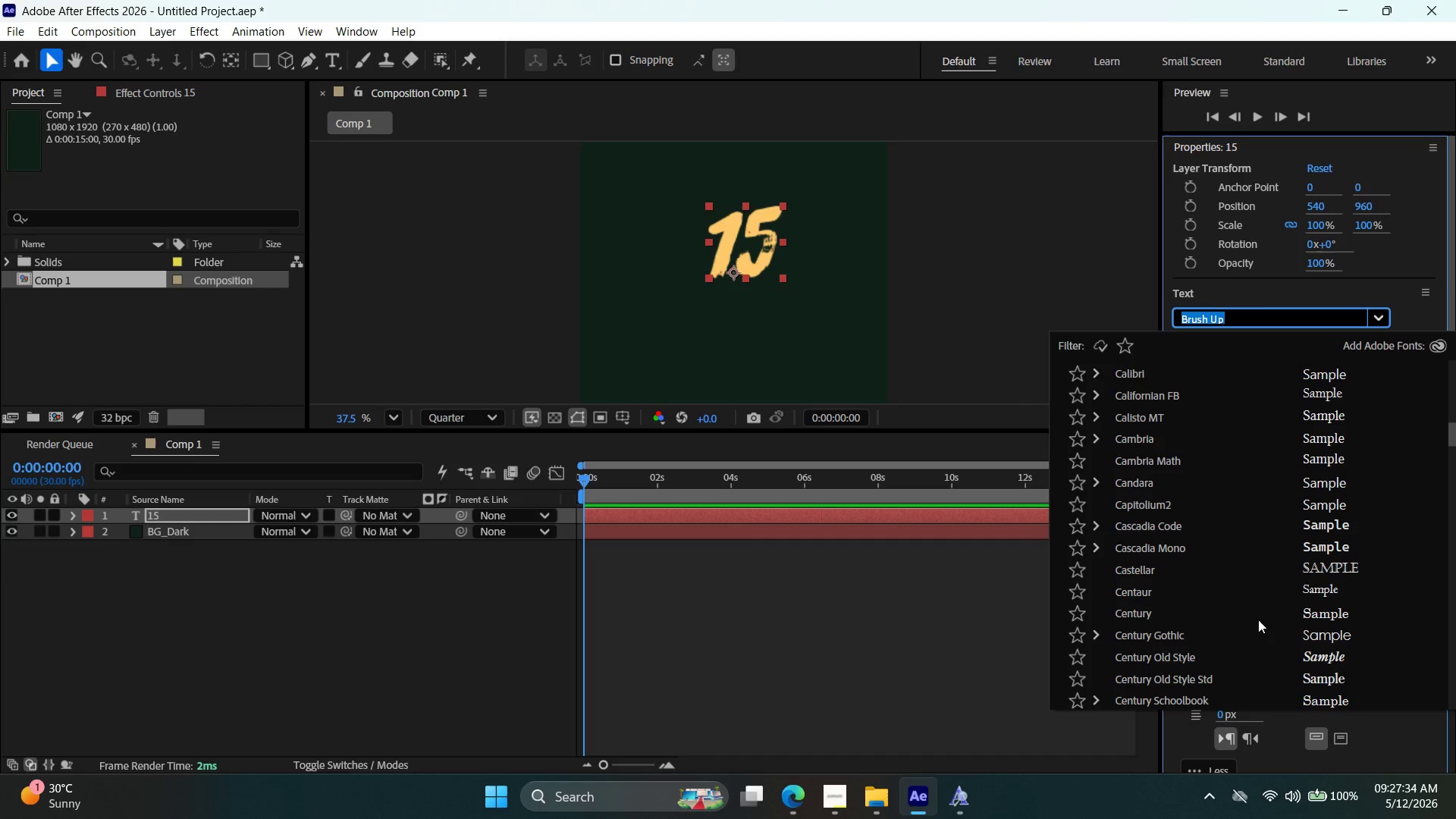 
left_click([1316, 620])
 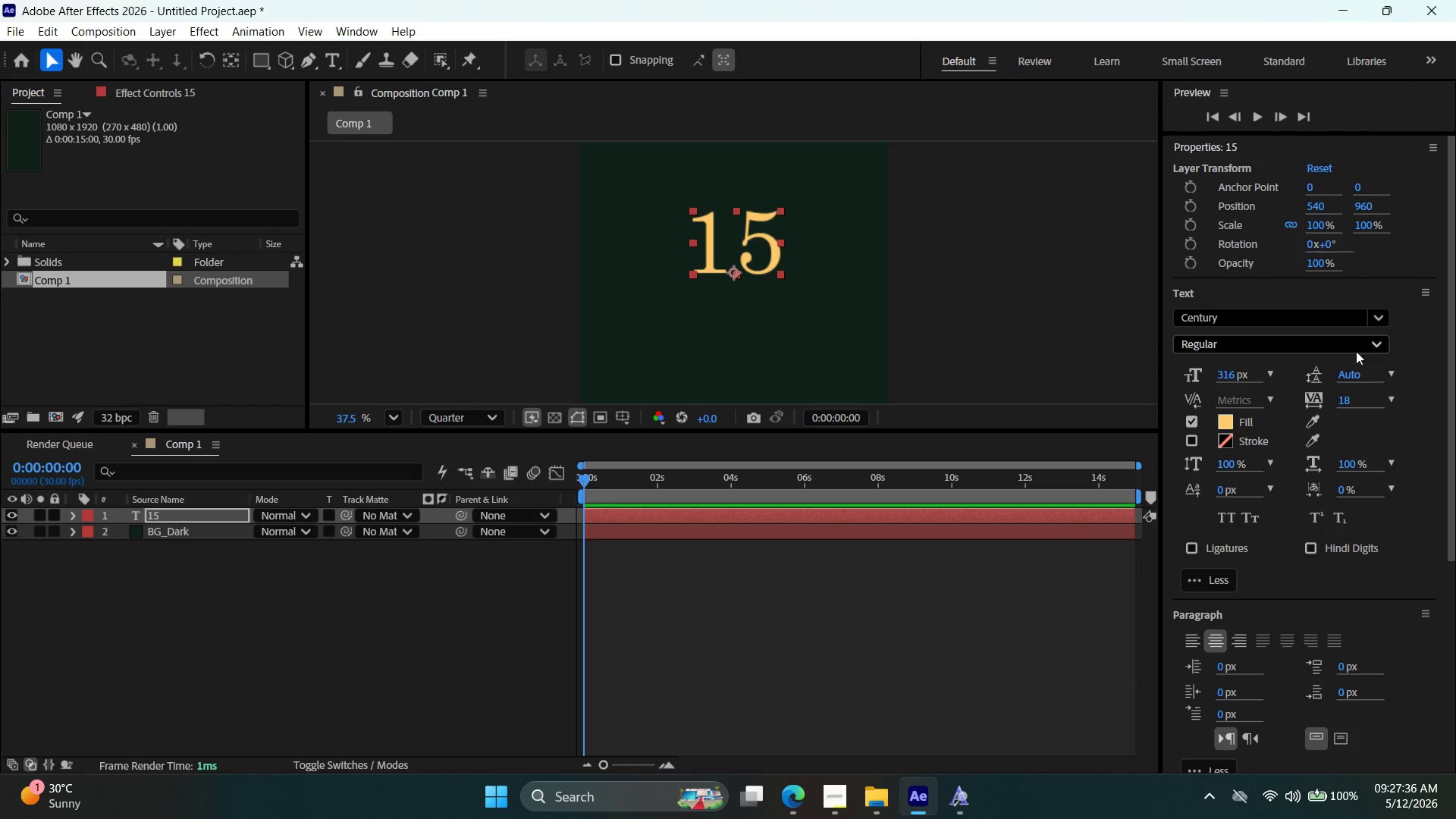 
left_click([1377, 325])
 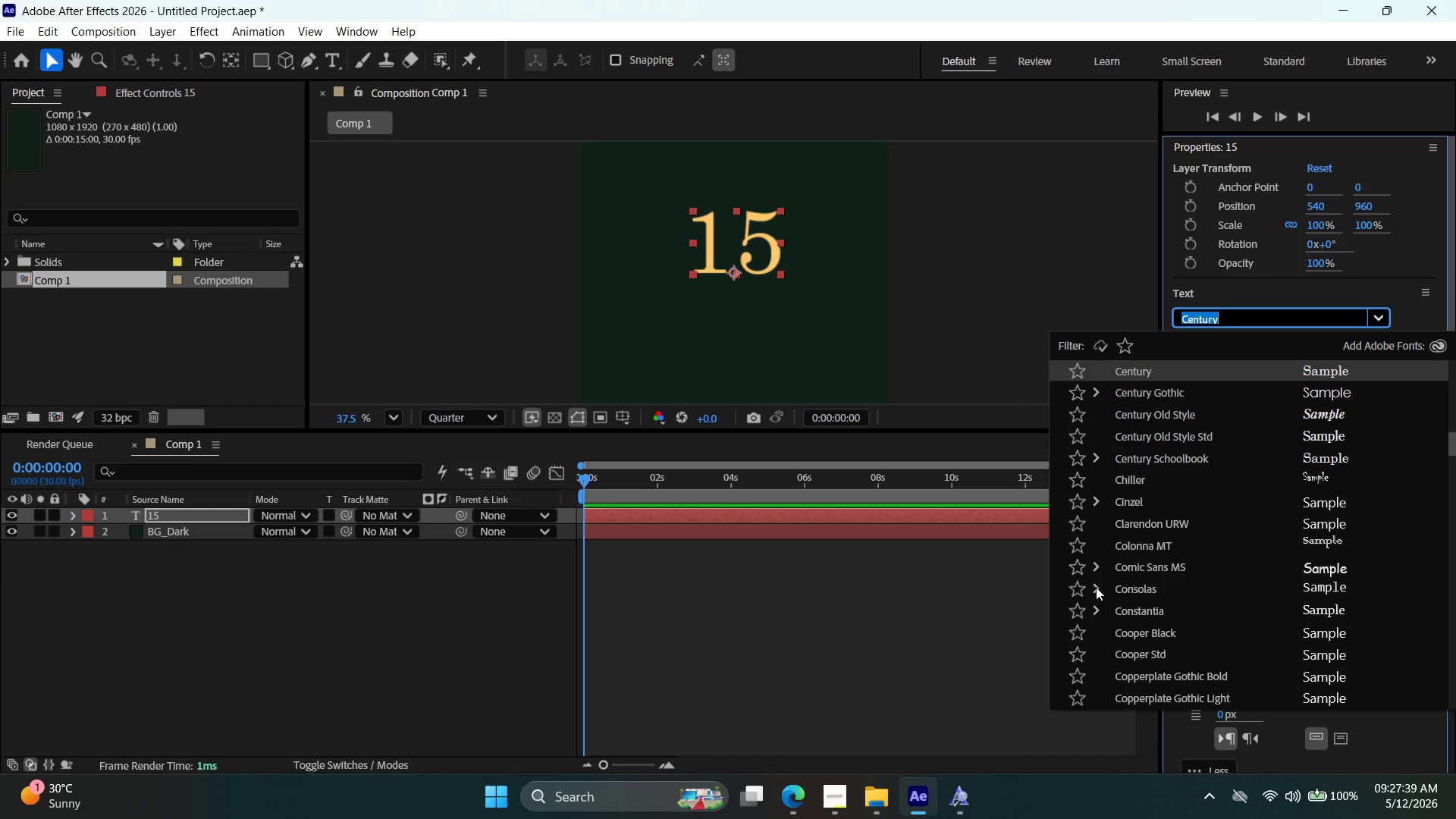 
scroll: coordinate [1094, 604], scroll_direction: down, amount: 7.0
 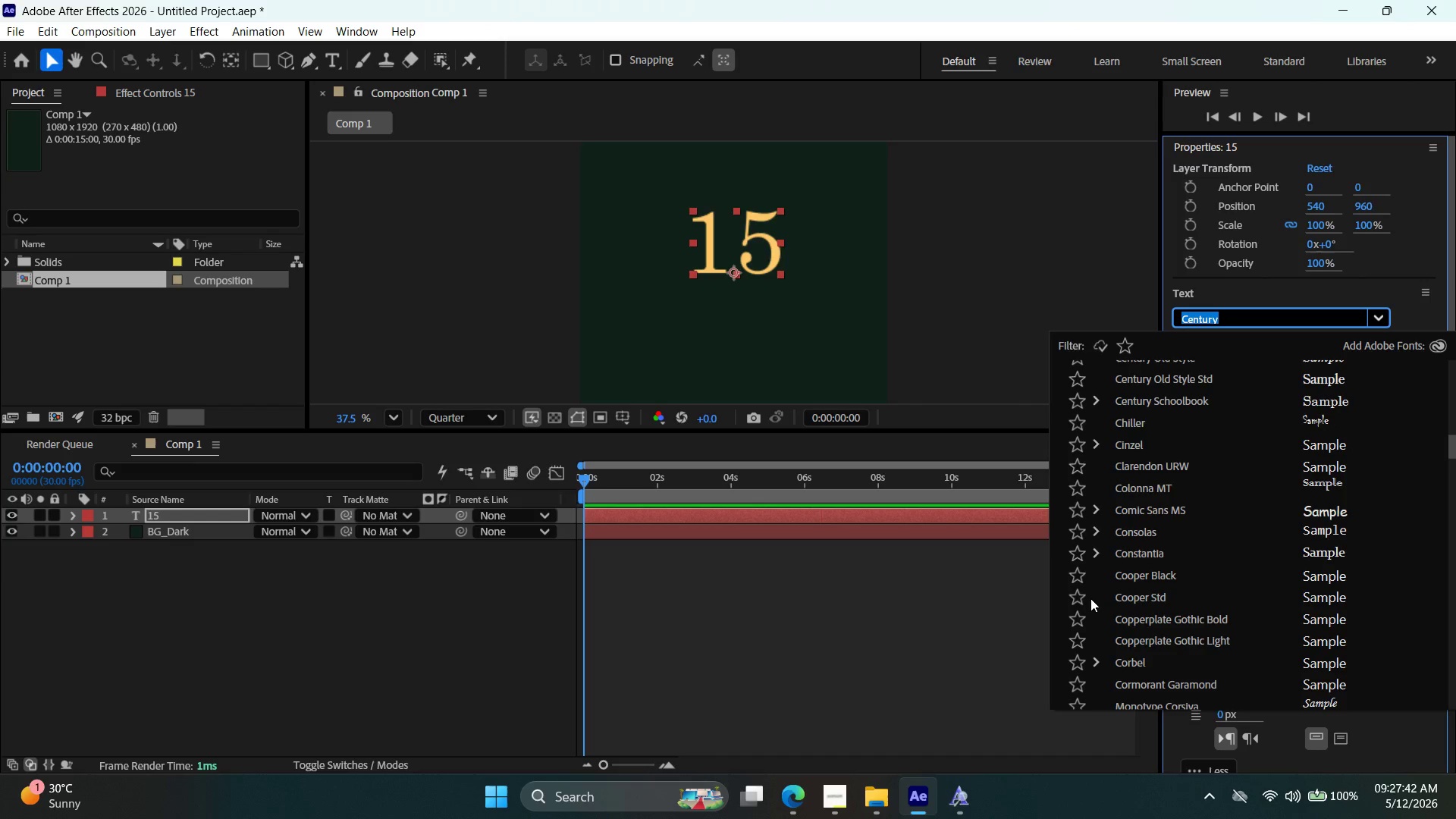 
scroll: coordinate [1090, 571], scroll_direction: up, amount: 4.0
 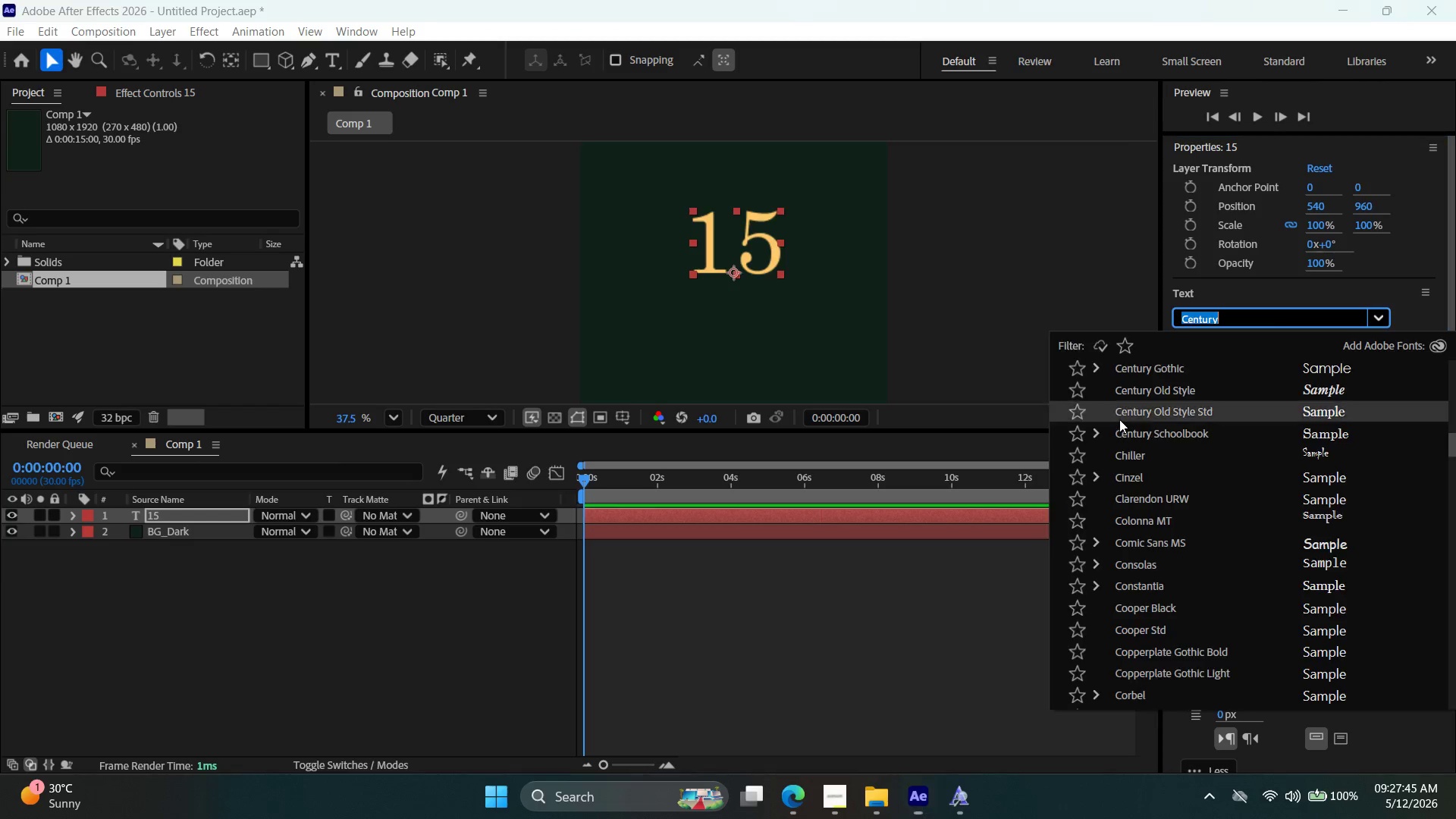 
left_click([912, 329])
 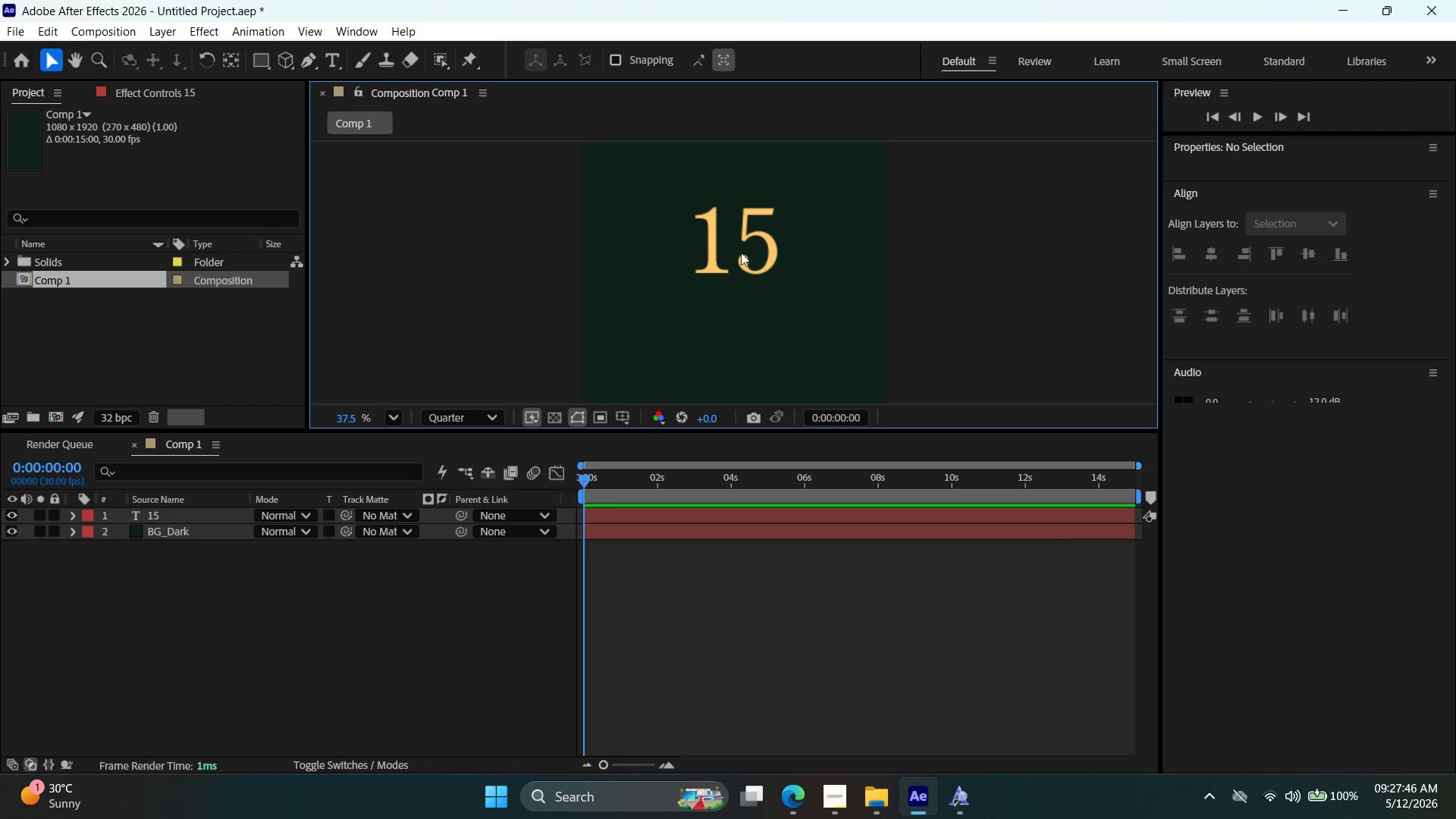 
key(Alt+AltLeft)
 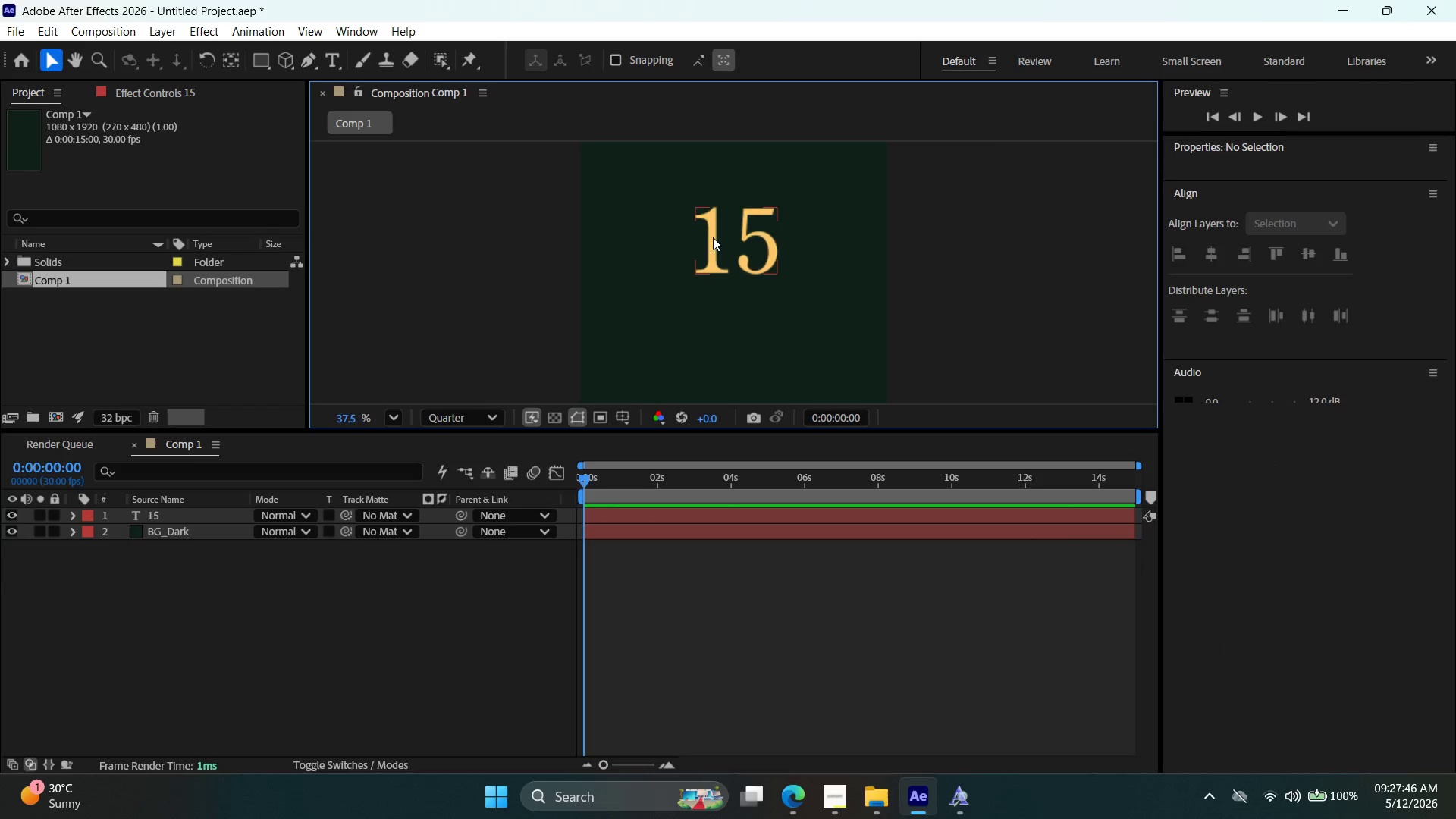 
scroll: coordinate [716, 237], scroll_direction: up, amount: 4.0
 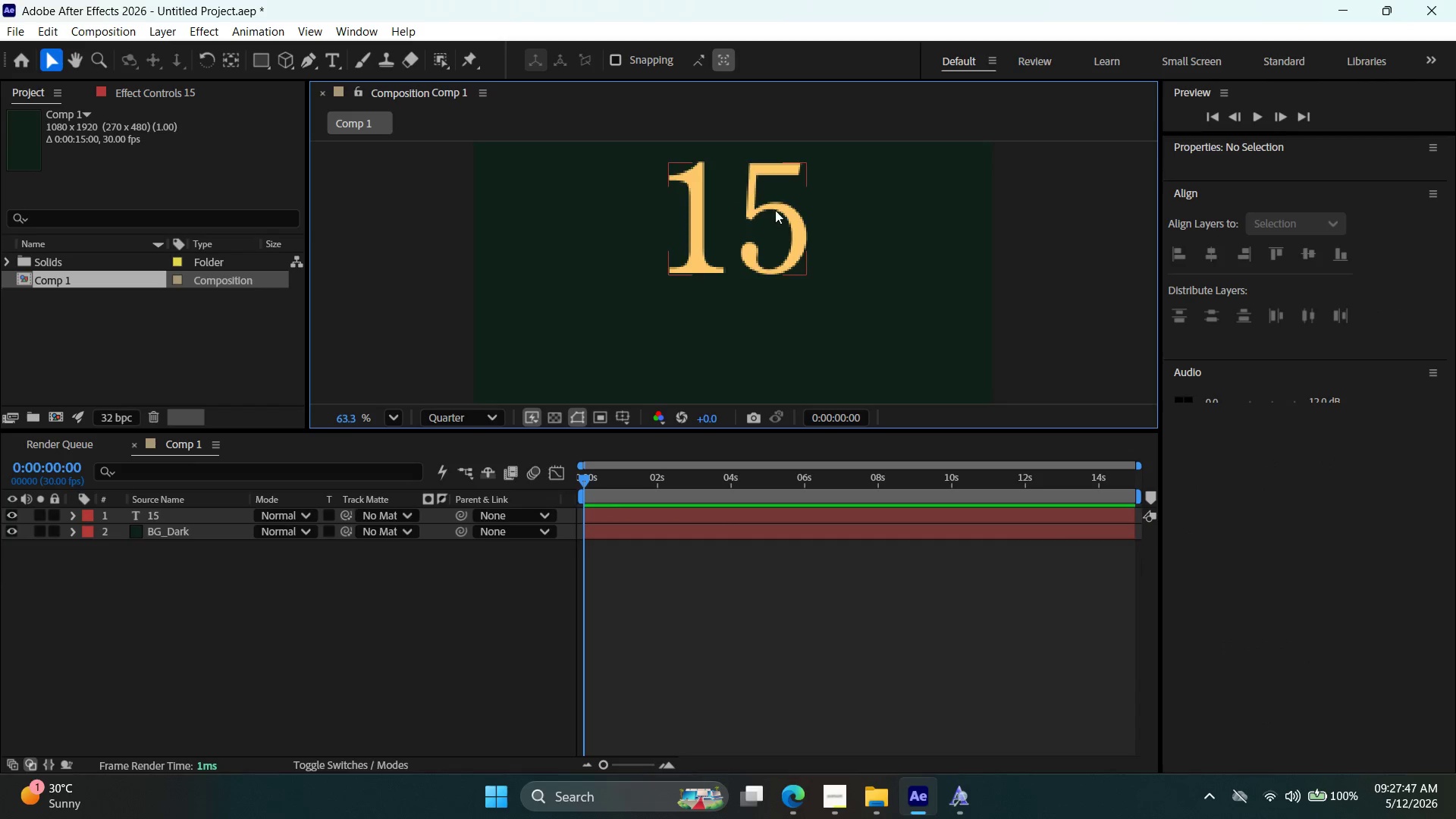 
left_click([777, 200])
 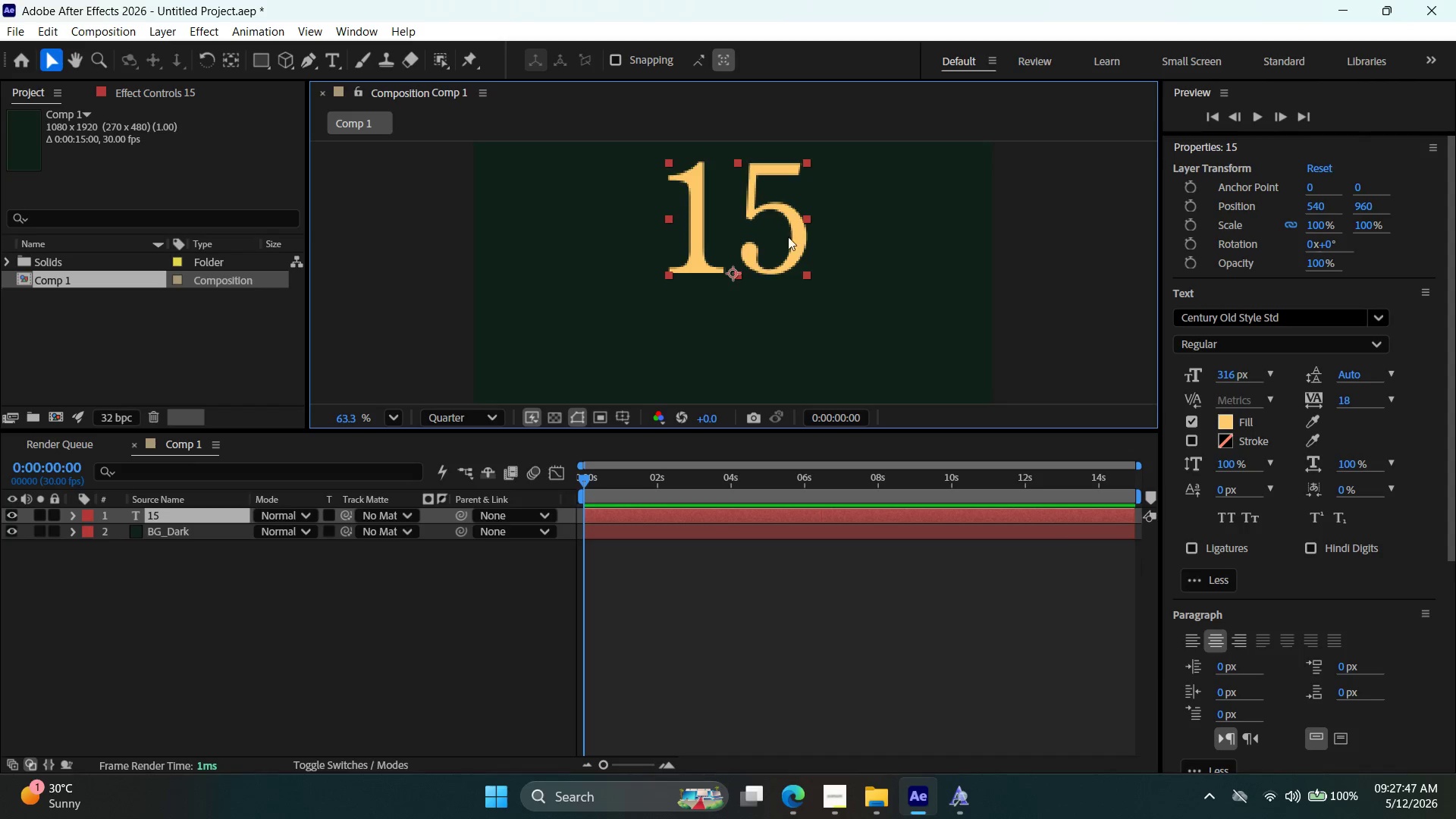 
hold_key(key=AltLeft, duration=0.55)
scroll: coordinate [793, 283], scroll_direction: down, amount: 9.0
 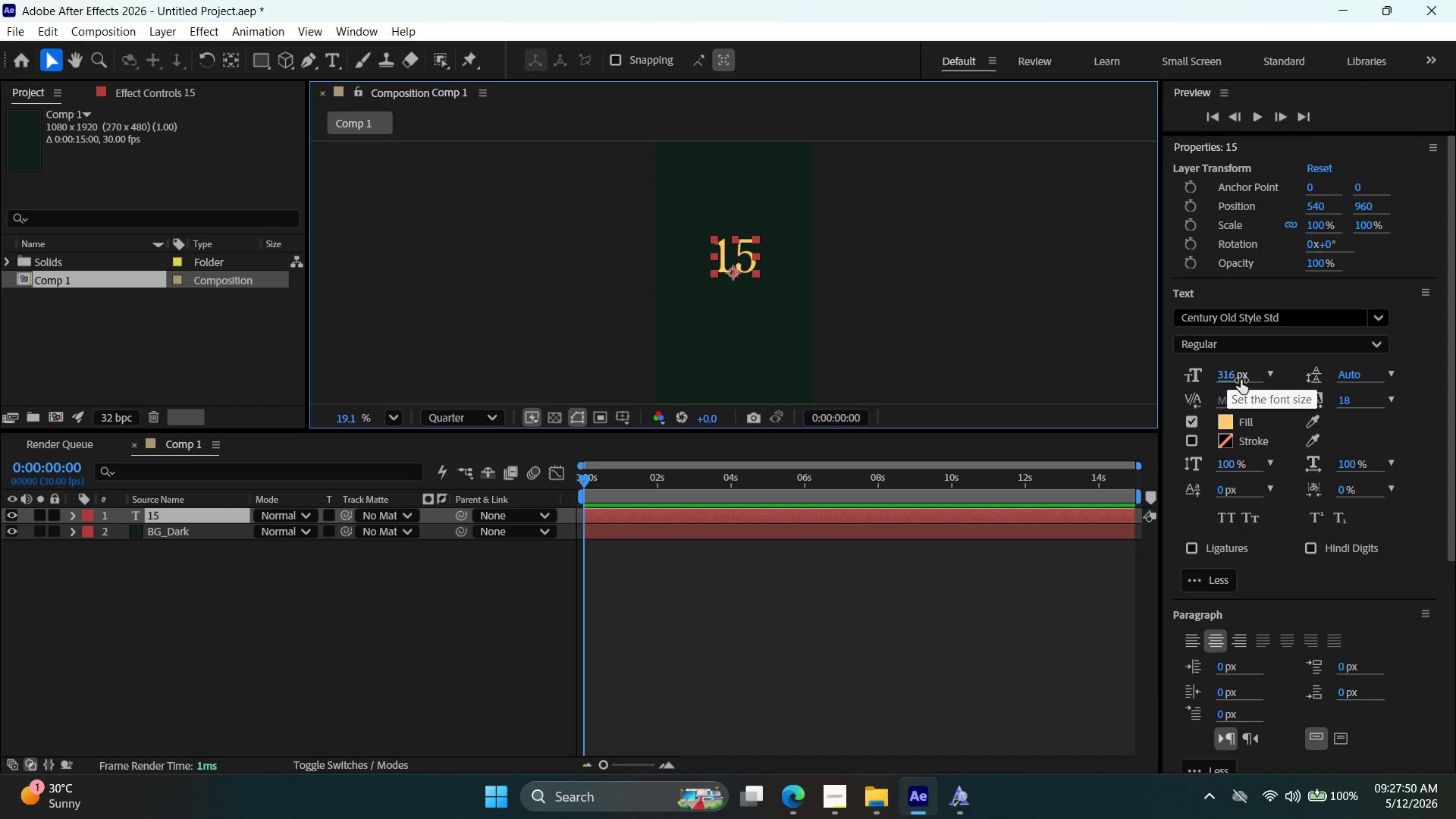 
left_click_drag(start_coordinate=[1230, 372], to_coordinate=[1243, 374])
 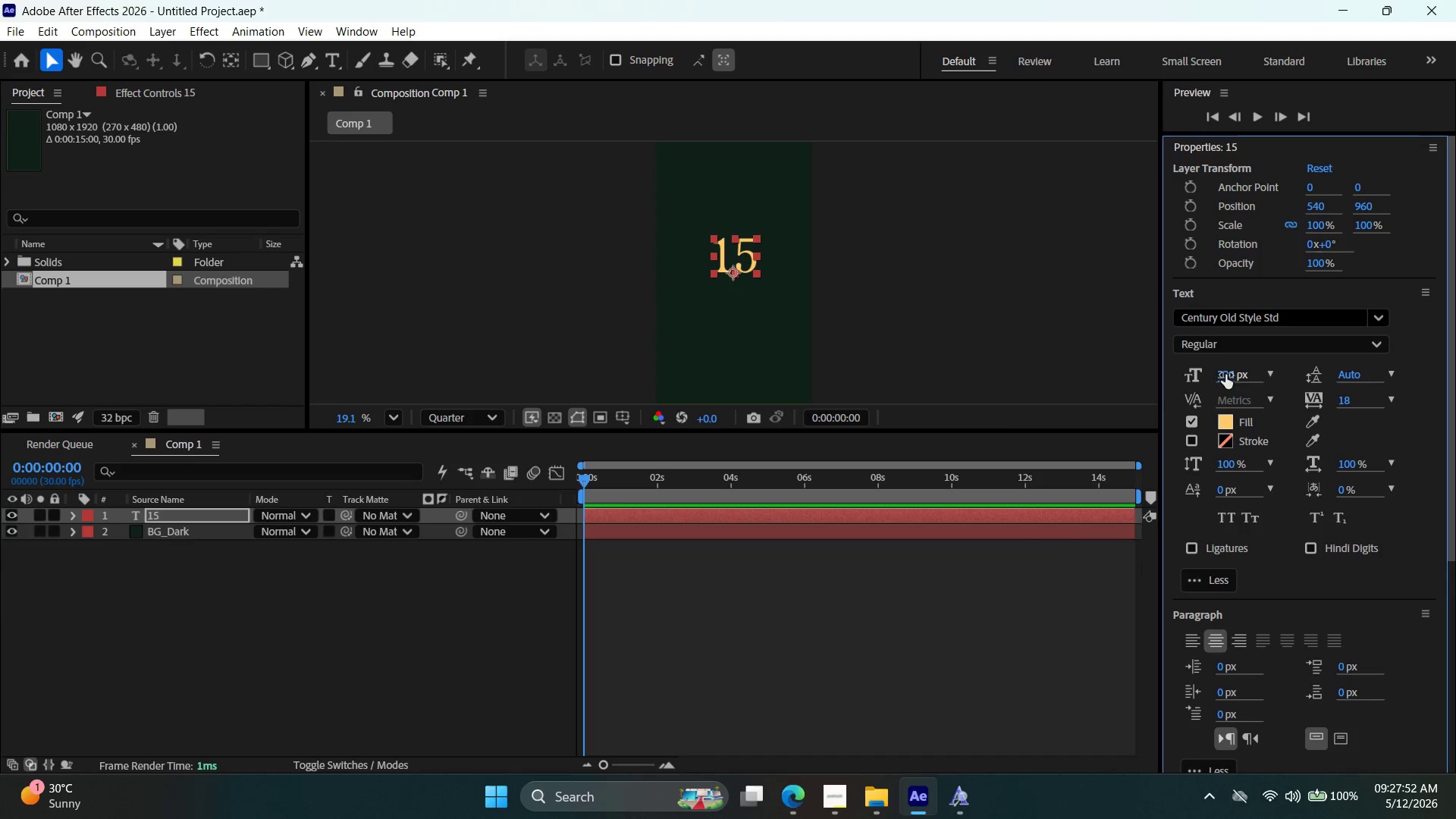 
left_click_drag(start_coordinate=[1225, 375], to_coordinate=[1264, 379])
 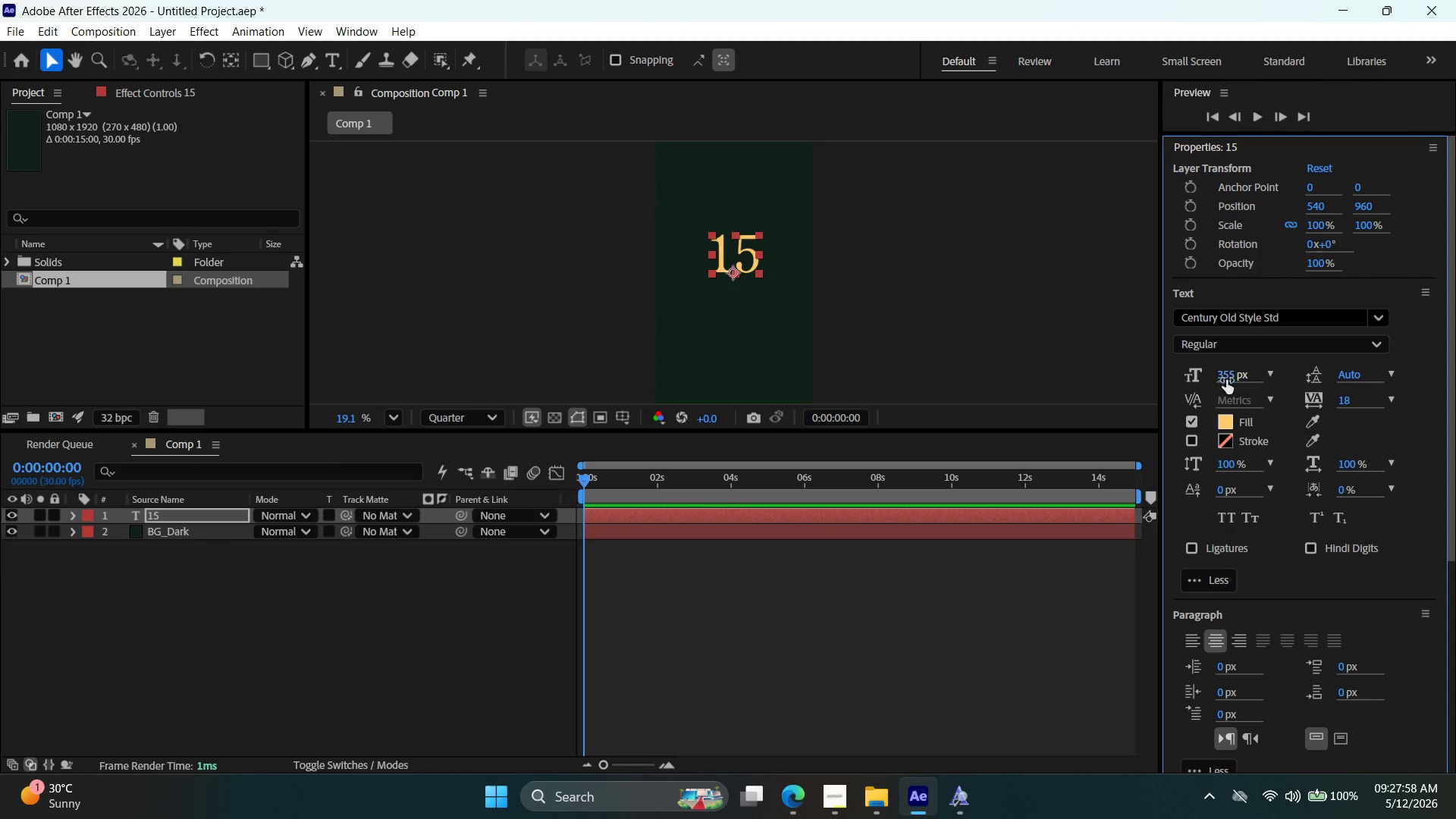 
left_click_drag(start_coordinate=[1228, 380], to_coordinate=[1213, 383])
 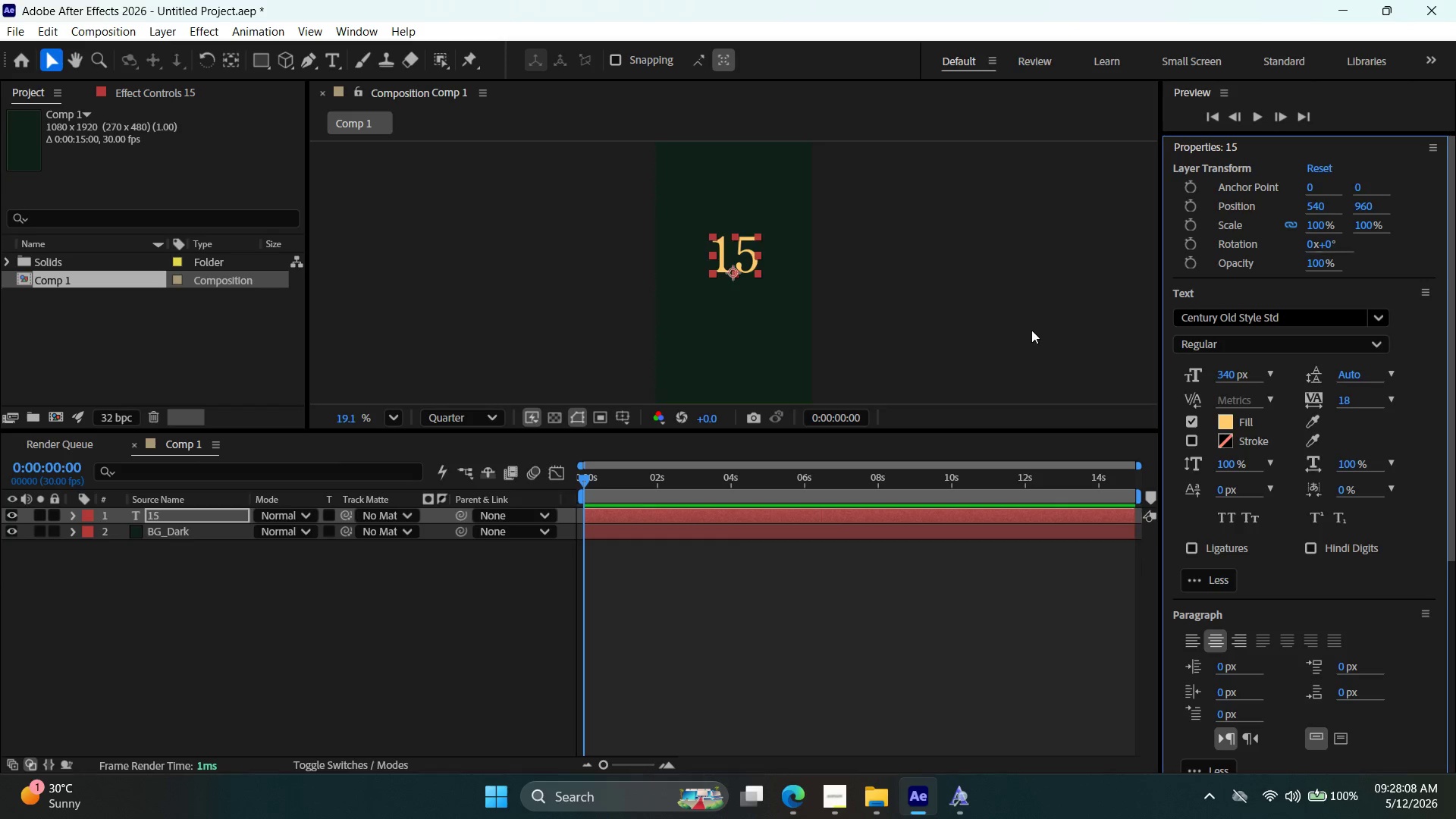 
left_click([1031, 329])
 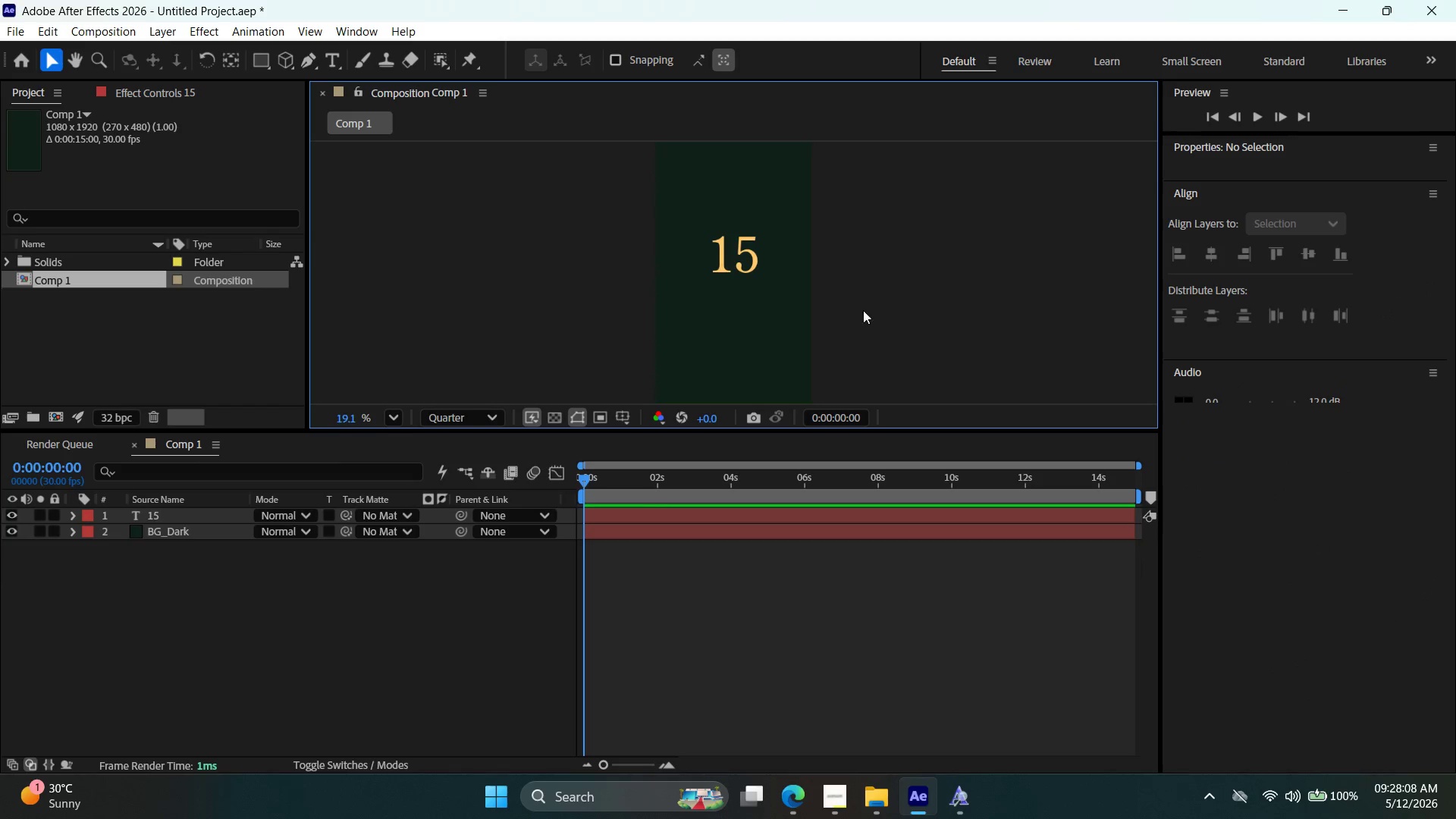 
hold_key(key=AltLeft, duration=0.36)
scroll: coordinate [785, 300], scroll_direction: down, amount: 6.0
 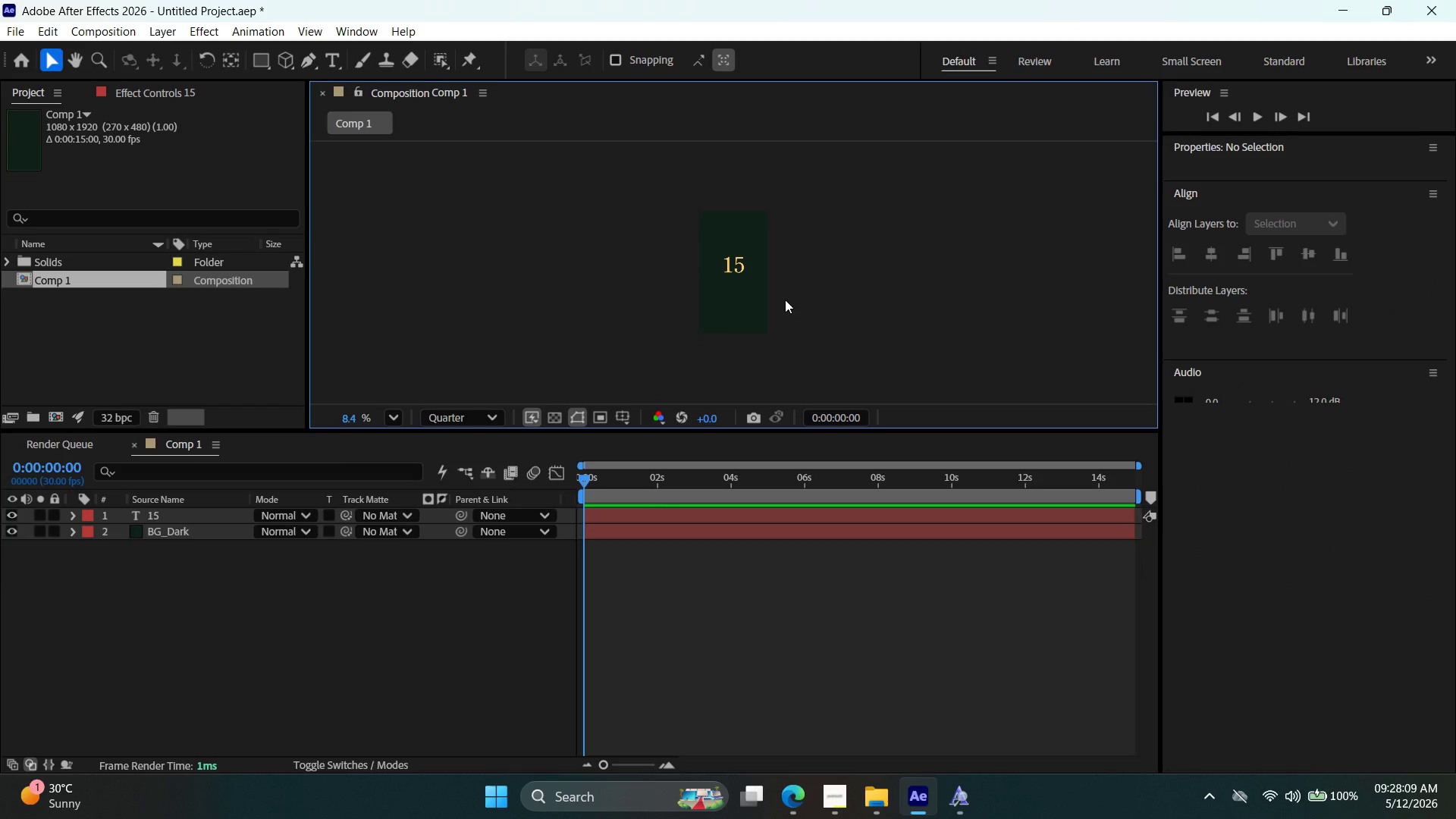 
key(Alt+AltLeft)
 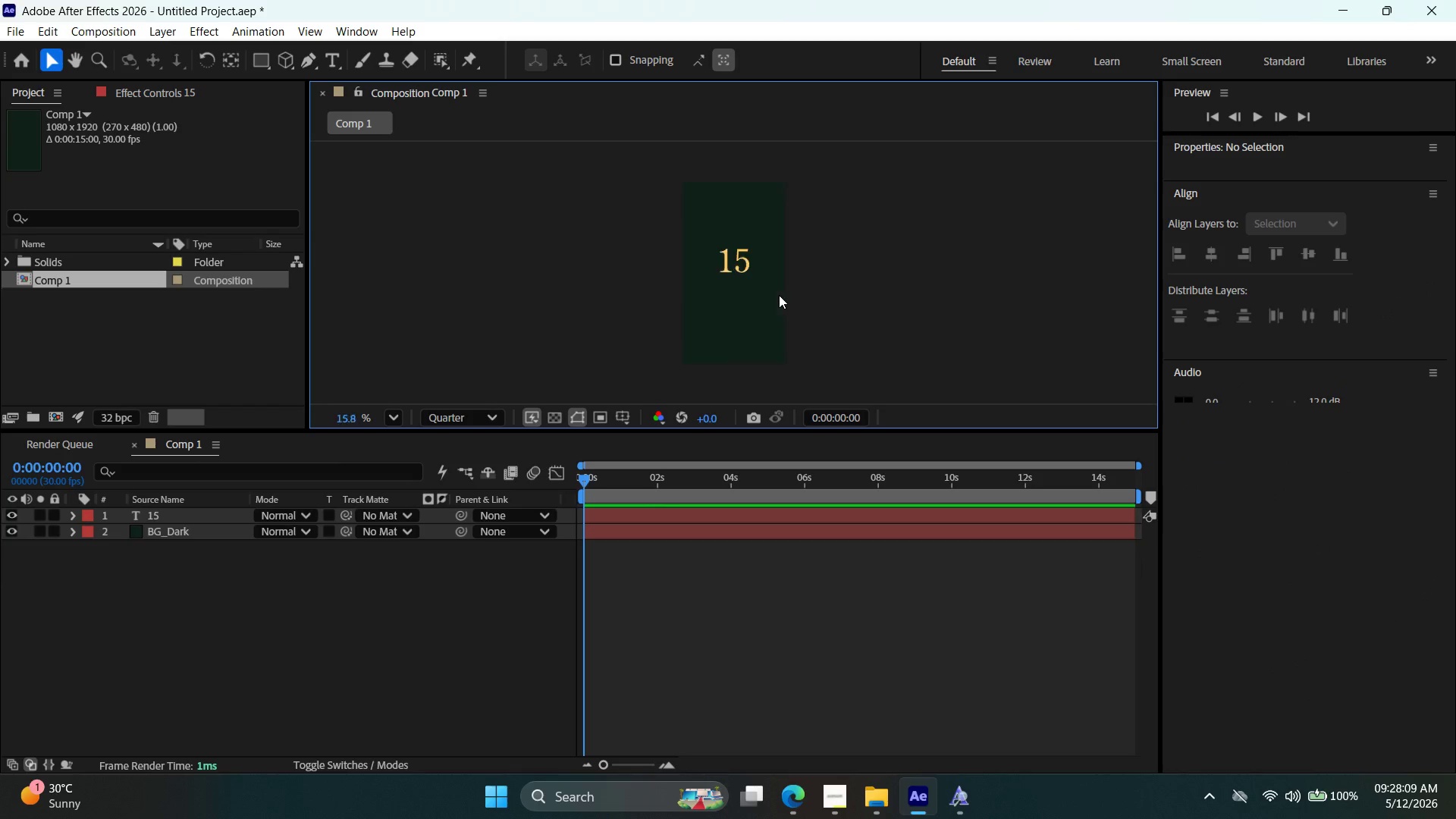 
key(Alt+AltLeft)
 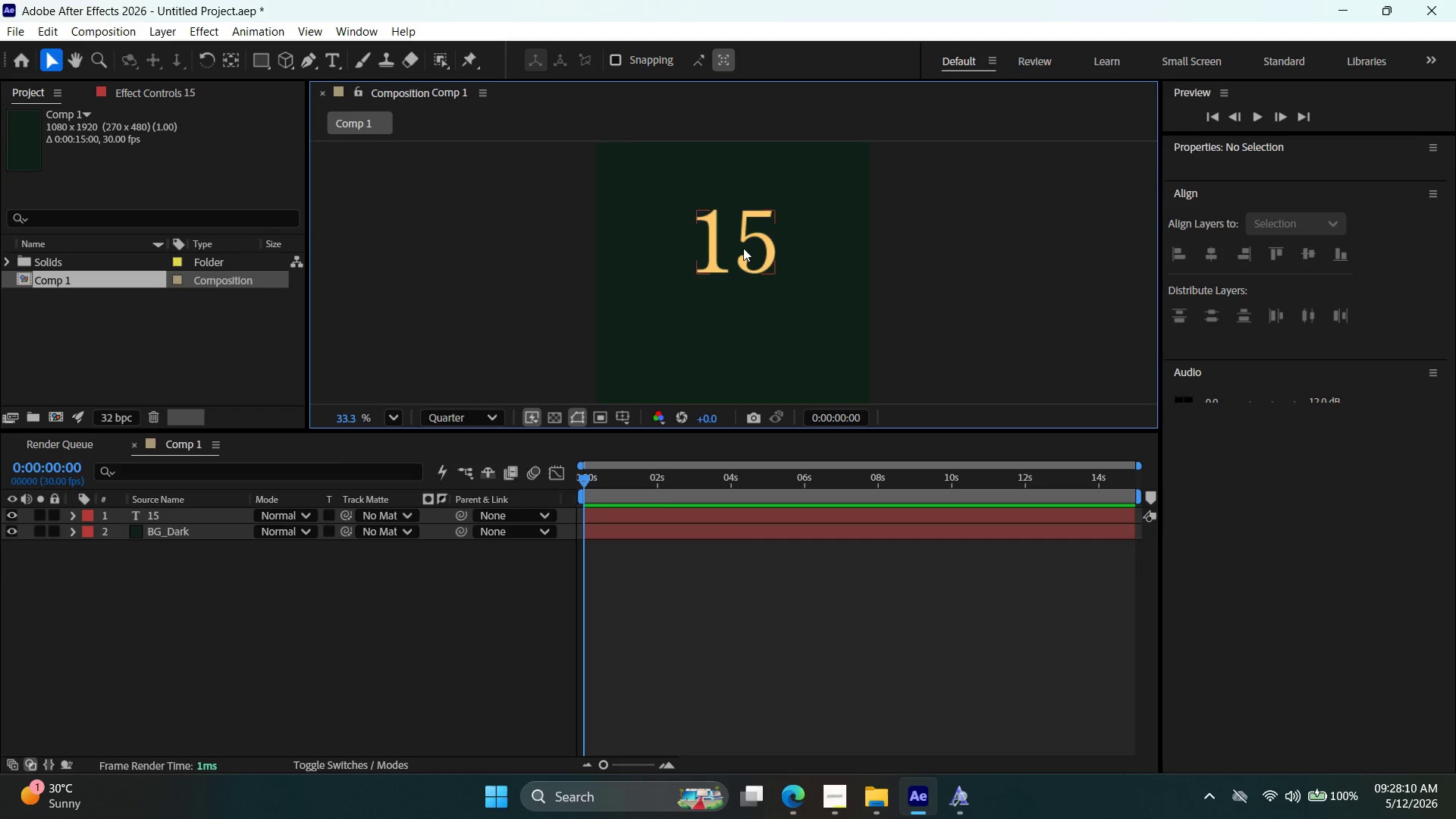 
left_click([743, 247])
 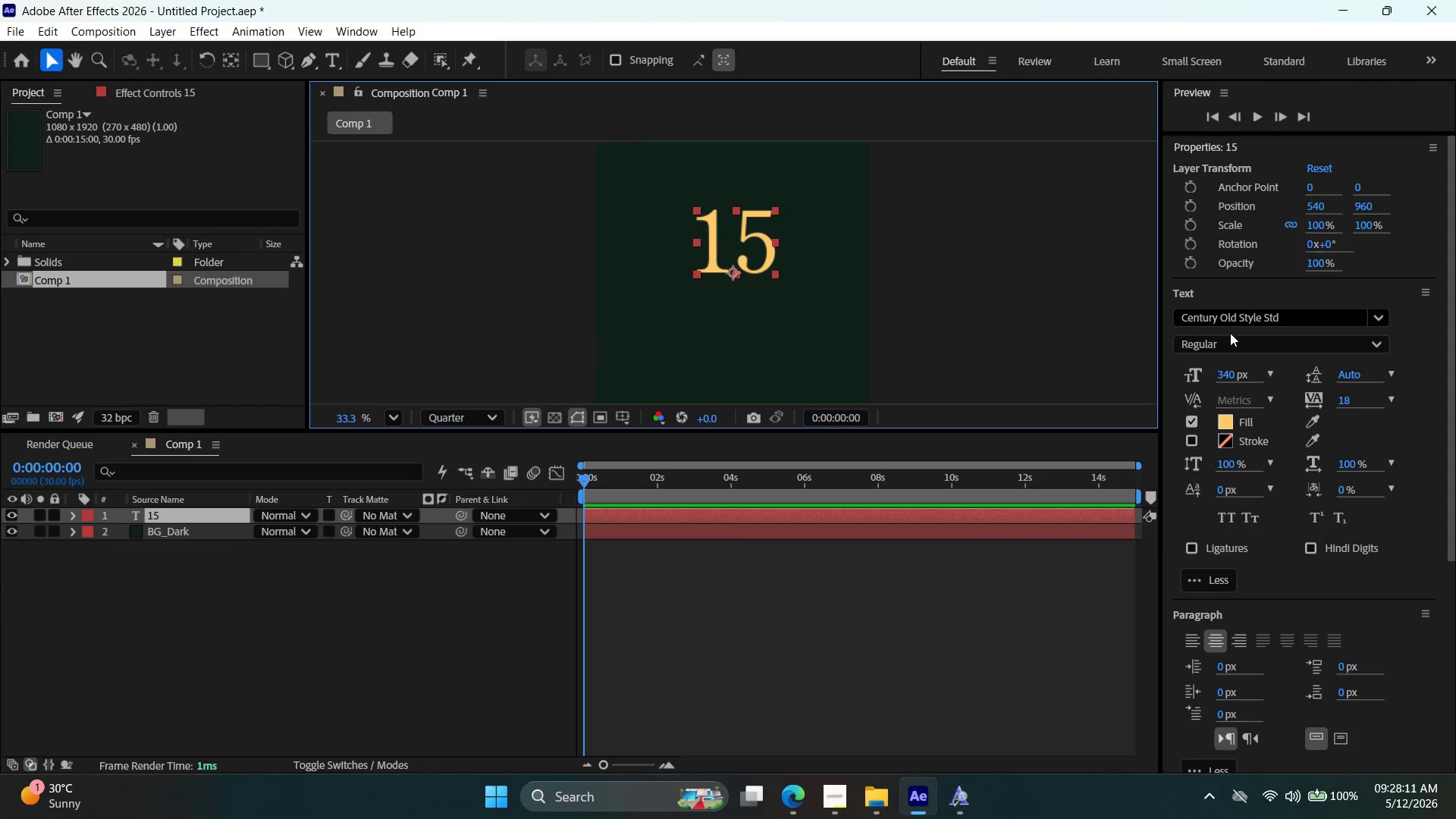 
scroll: coordinate [758, 277], scroll_direction: up, amount: 11.0
 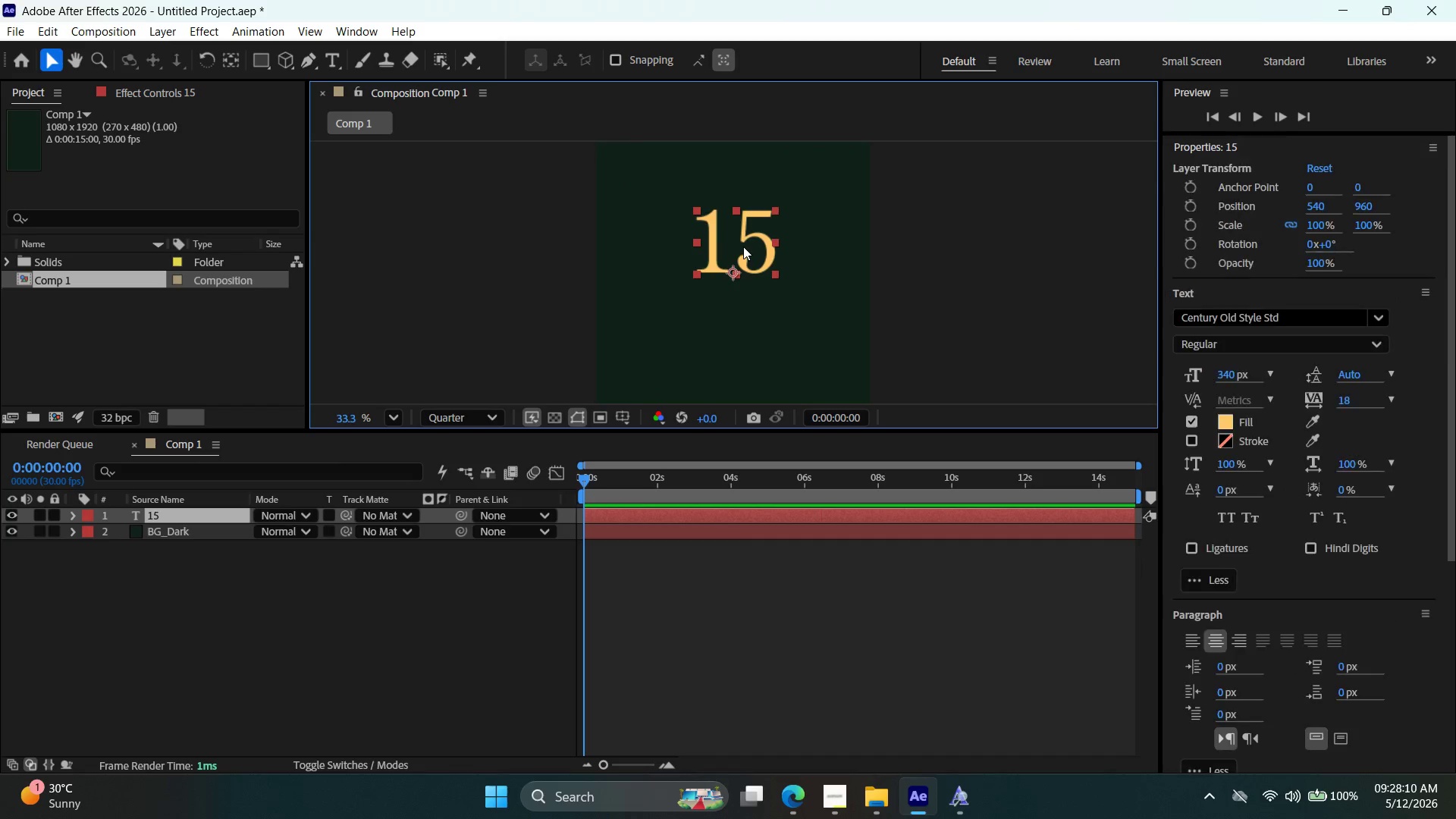 
scroll: coordinate [1279, 548], scroll_direction: down, amount: 10.0
 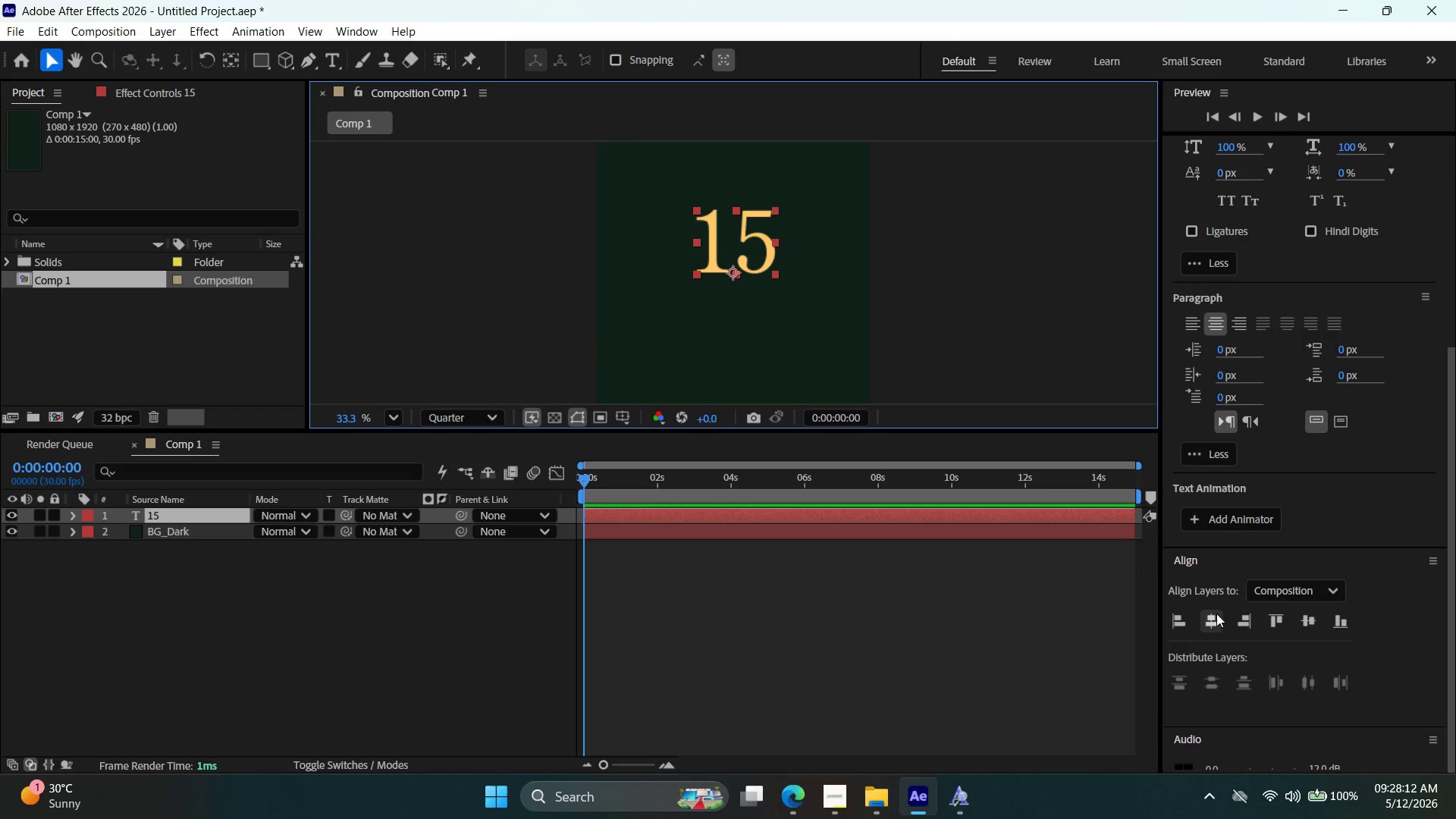 
left_click([1213, 617])
 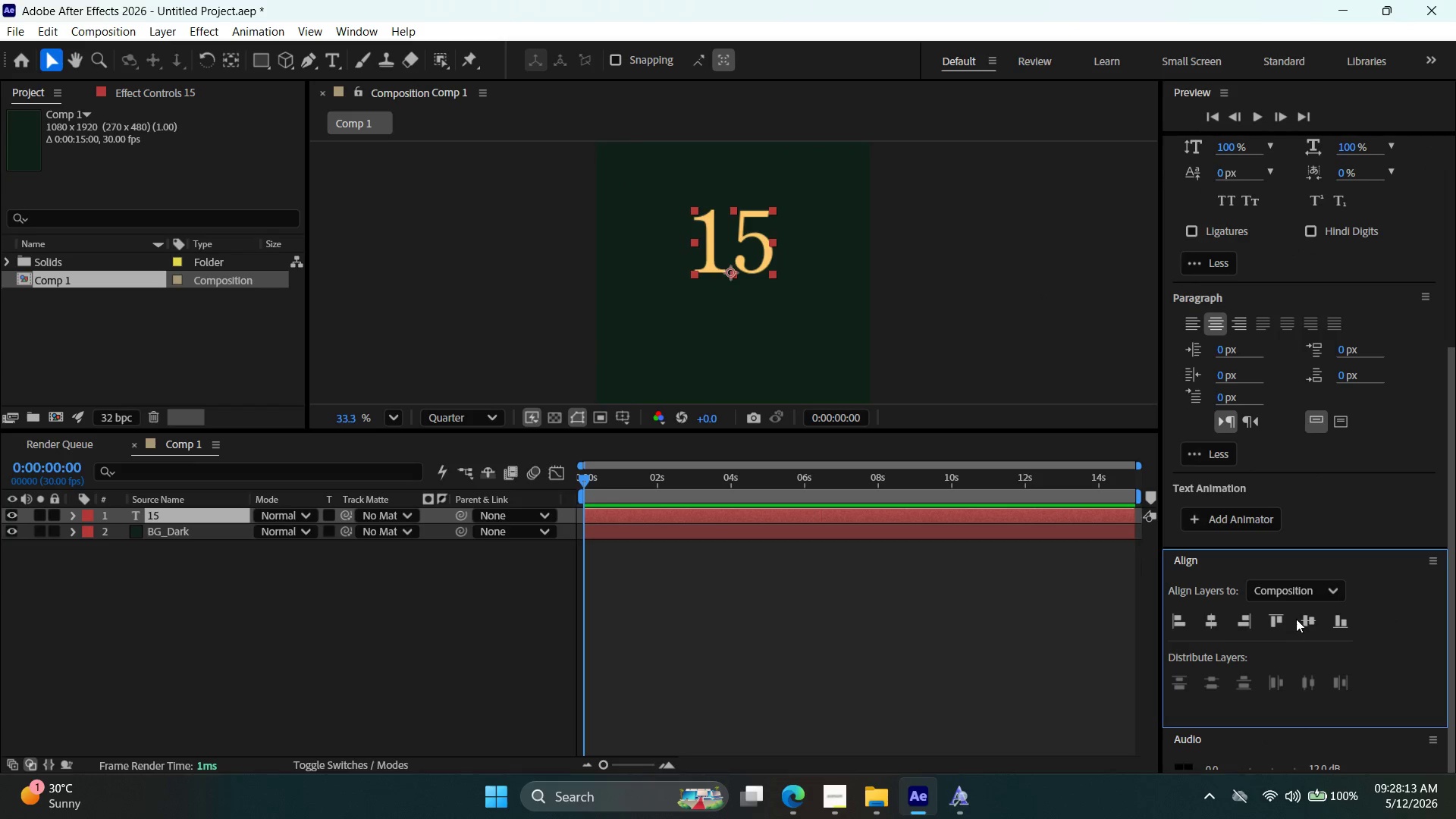 
left_click([1300, 619])
 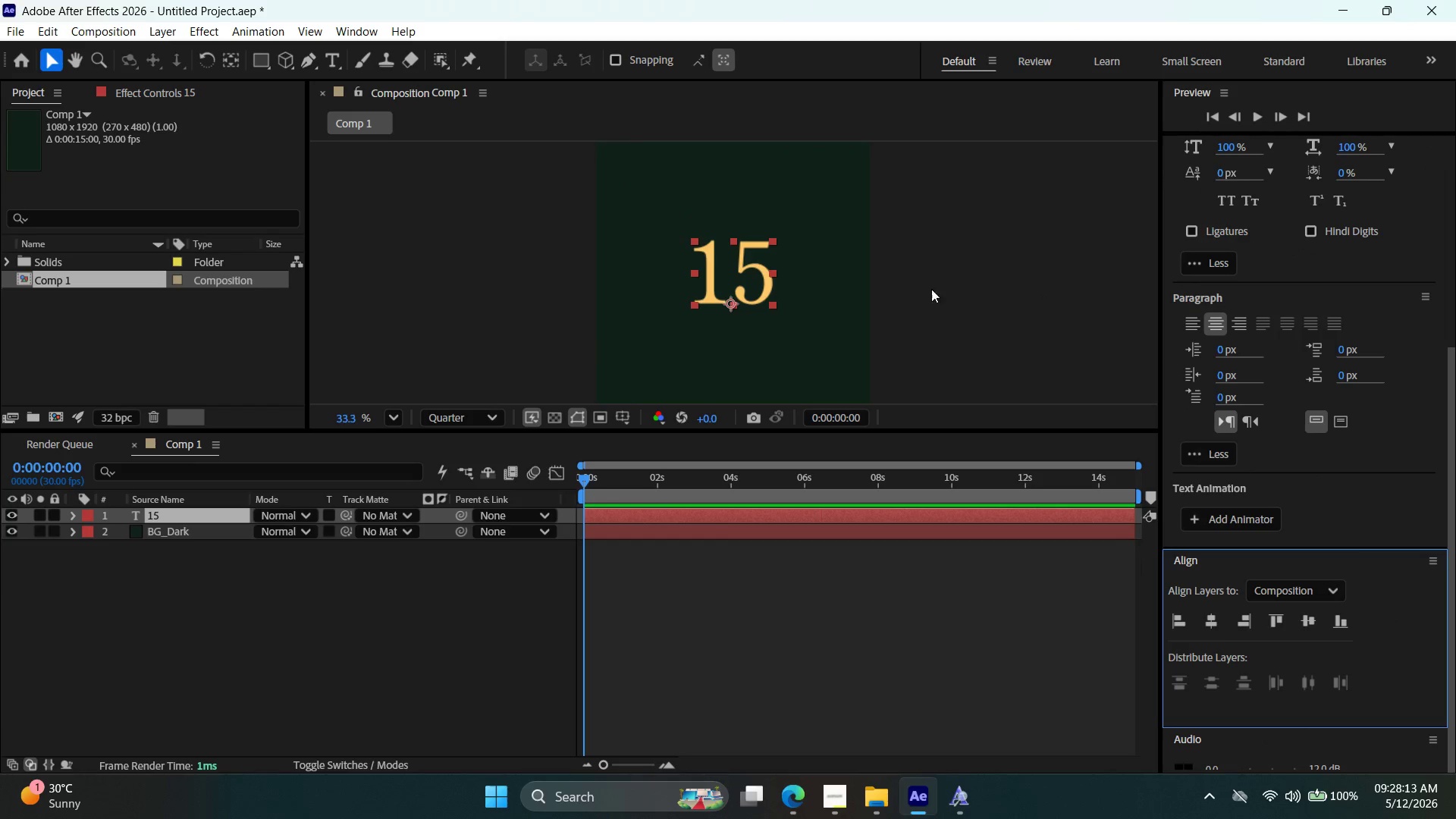 
left_click([940, 284])
 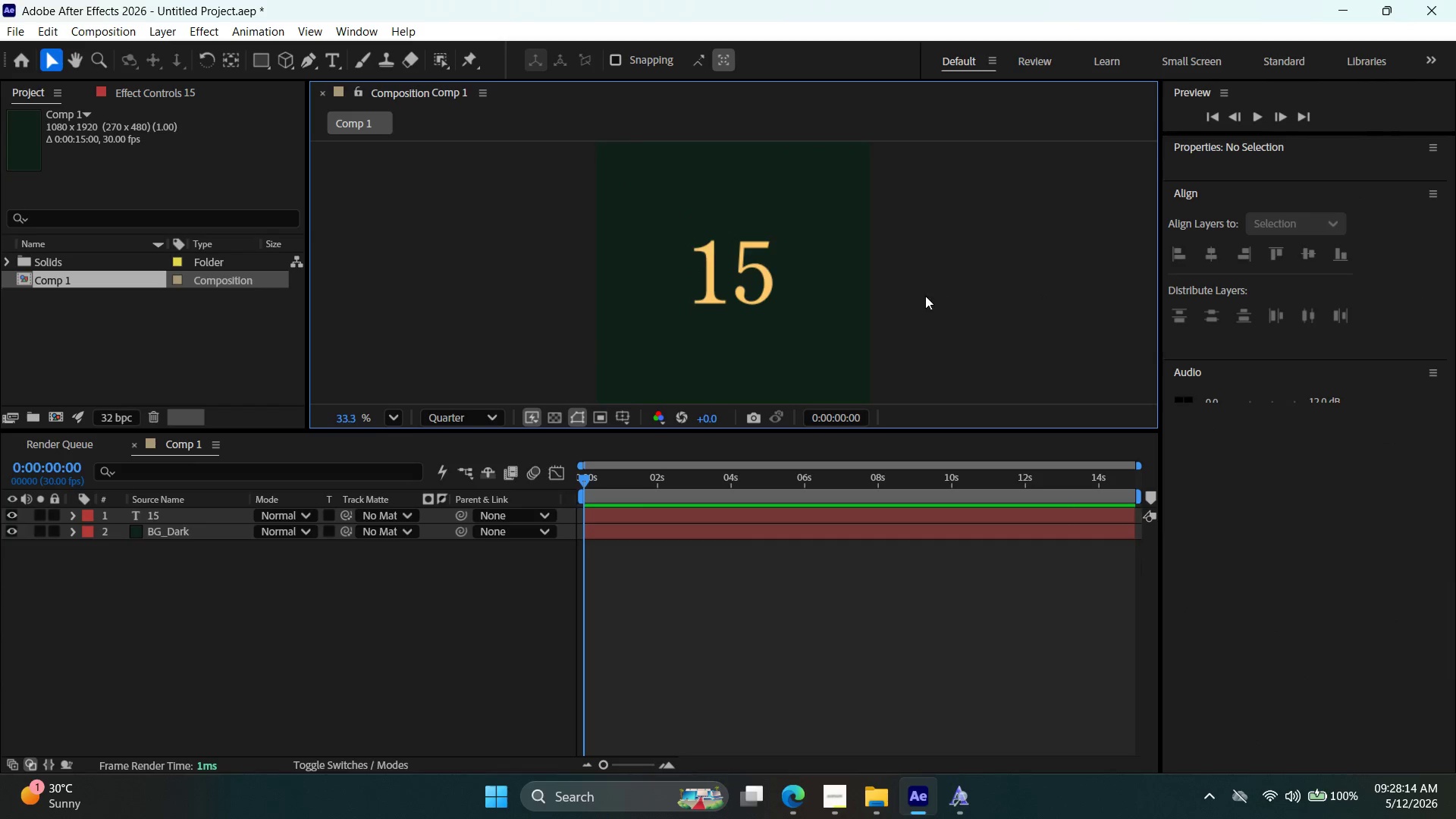 
hold_key(key=AltLeft, duration=0.55)
scroll: coordinate [928, 322], scroll_direction: down, amount: 9.0
 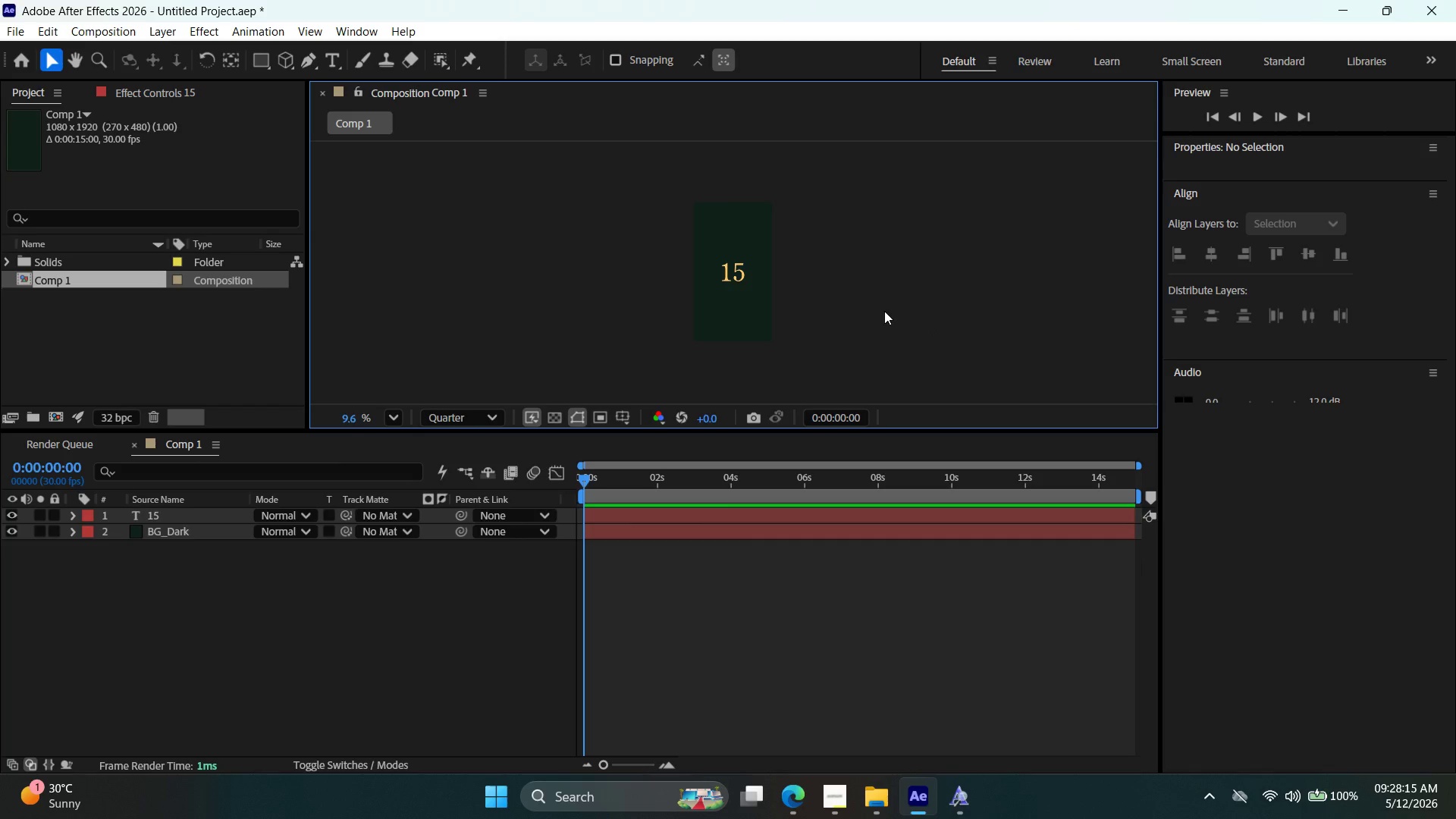 
key(Alt+AltLeft)
 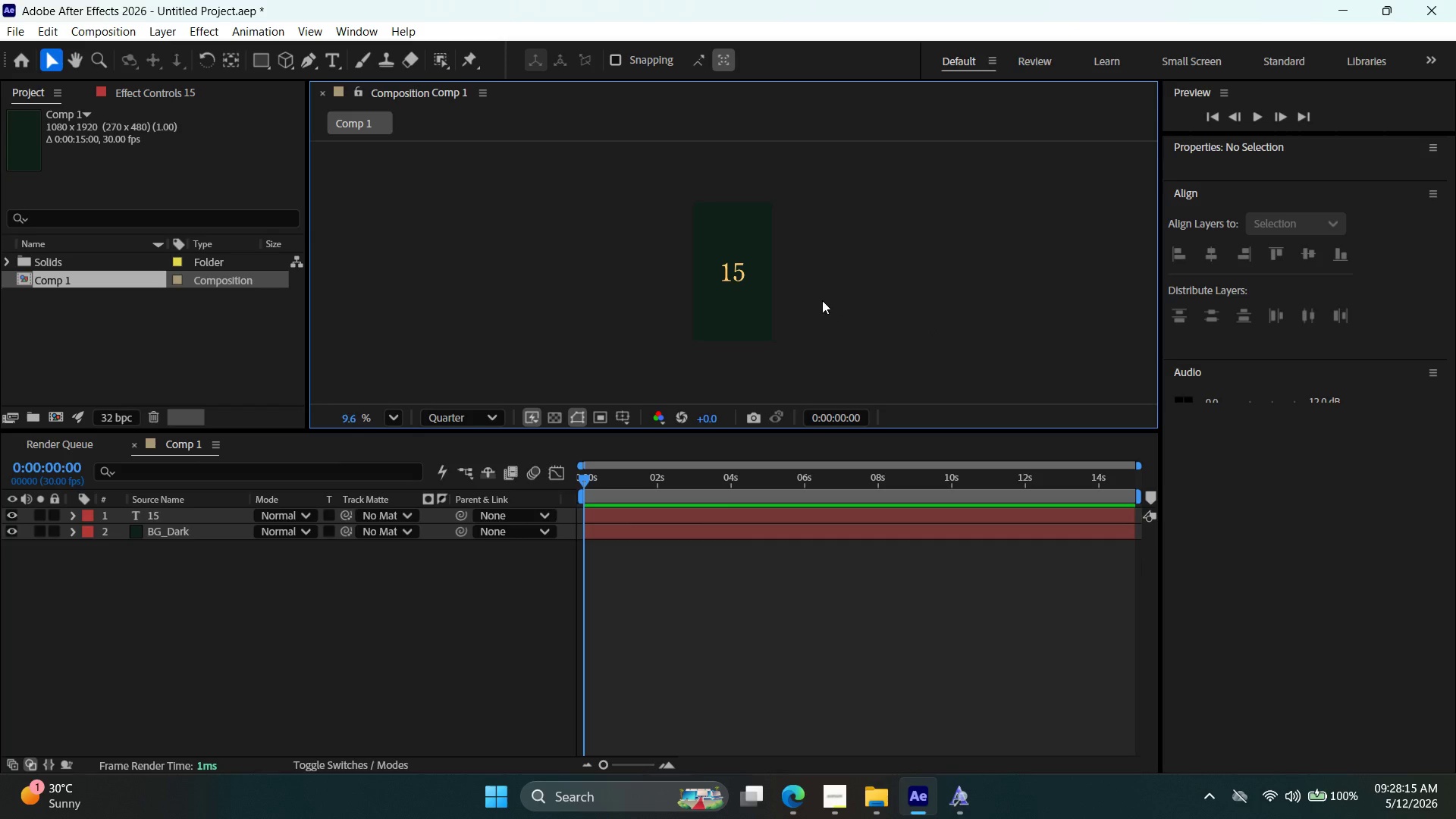 
scroll: coordinate [822, 300], scroll_direction: up, amount: 6.0
 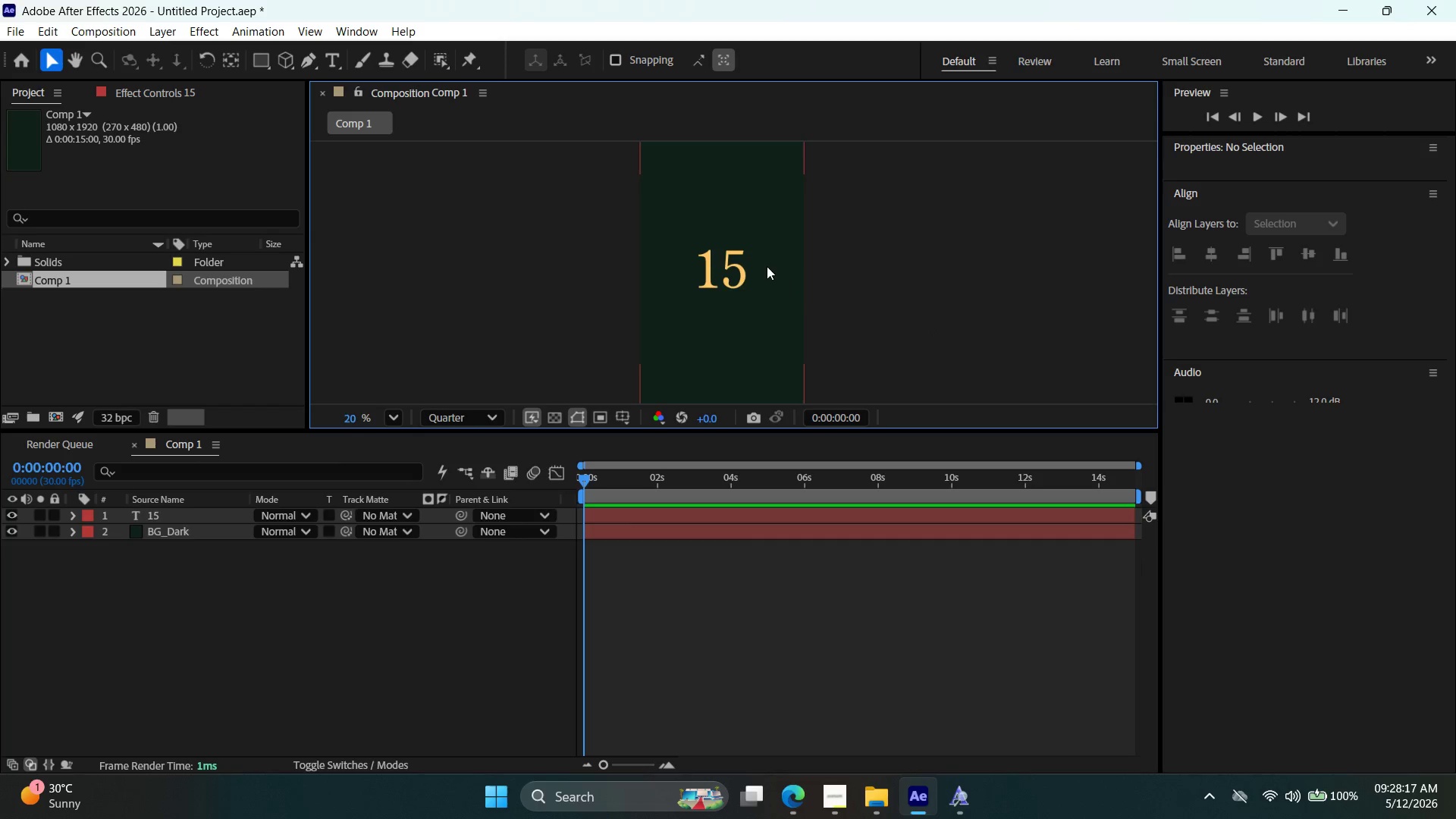 
left_click([722, 262])
 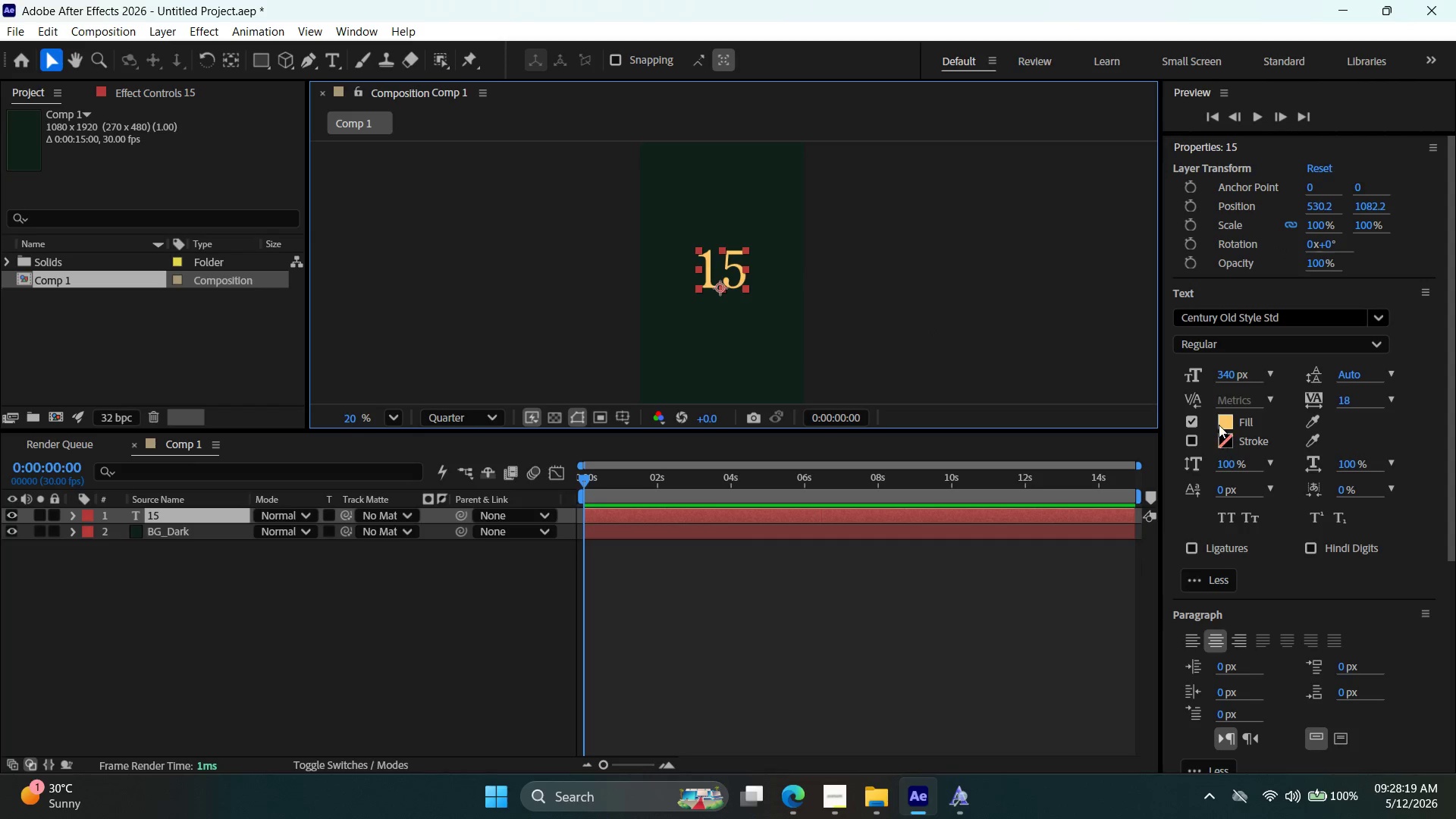 
left_click([1230, 425])
 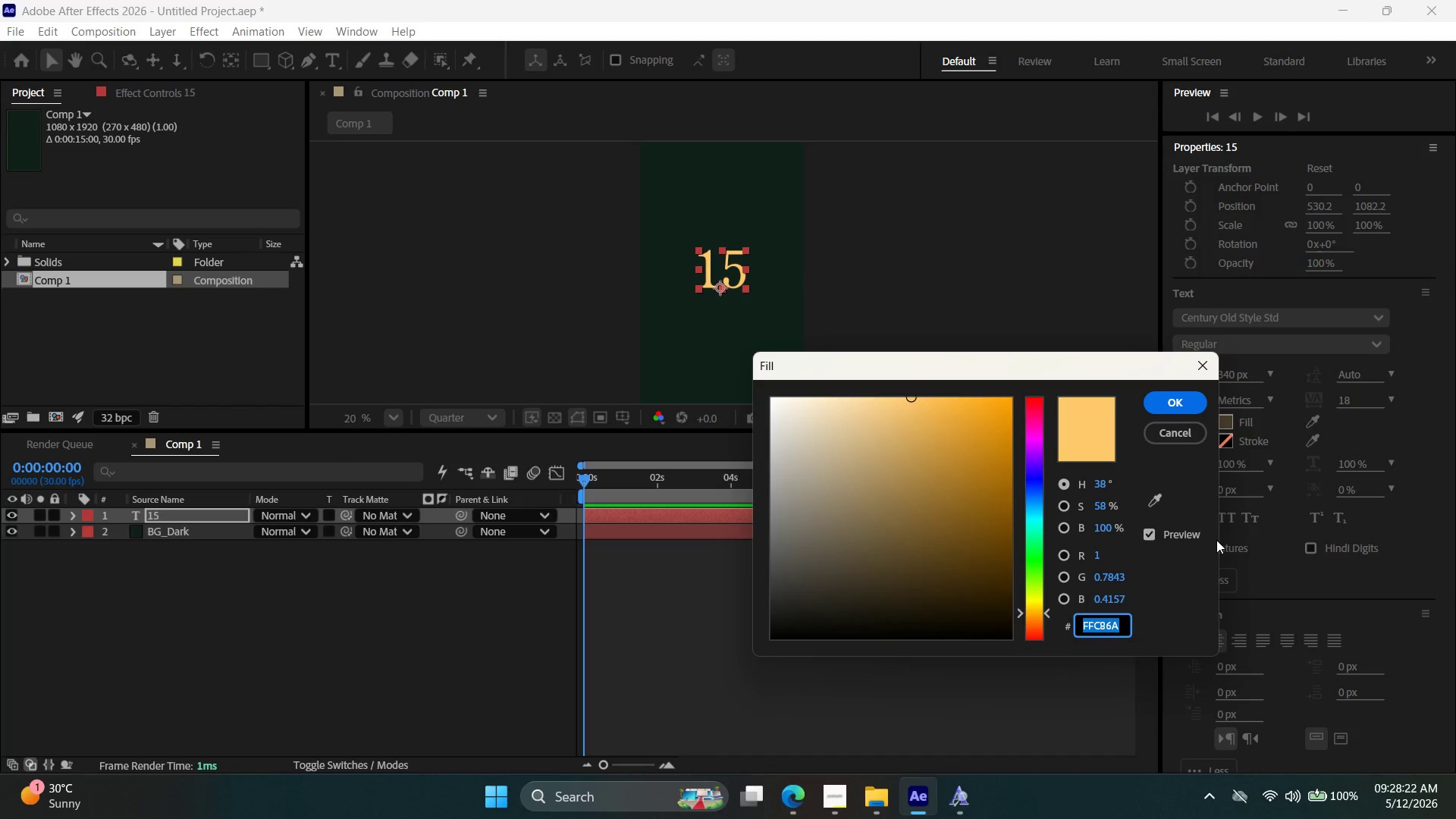 
type(f4ebdd)
 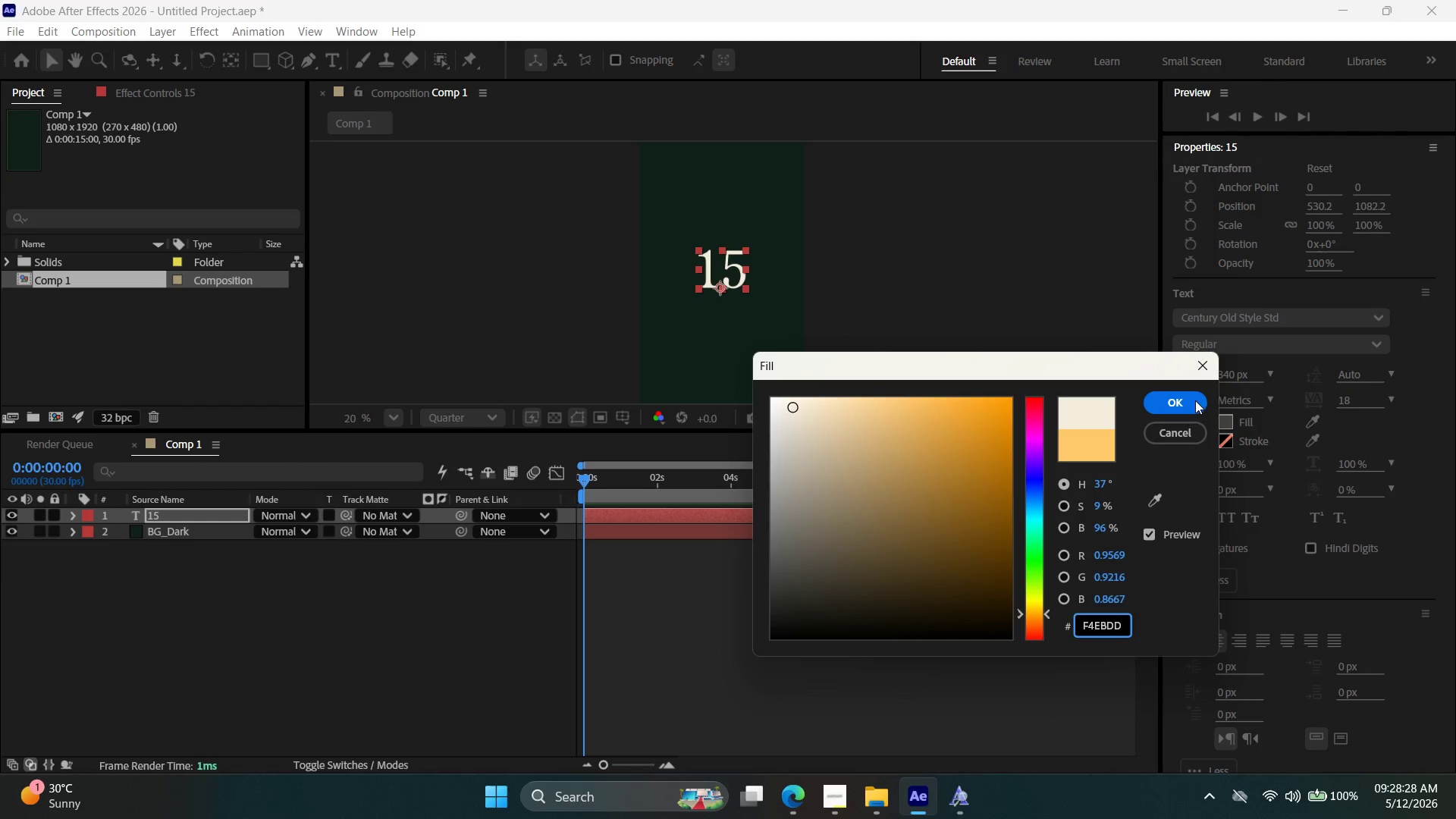 
left_click([1195, 400])
 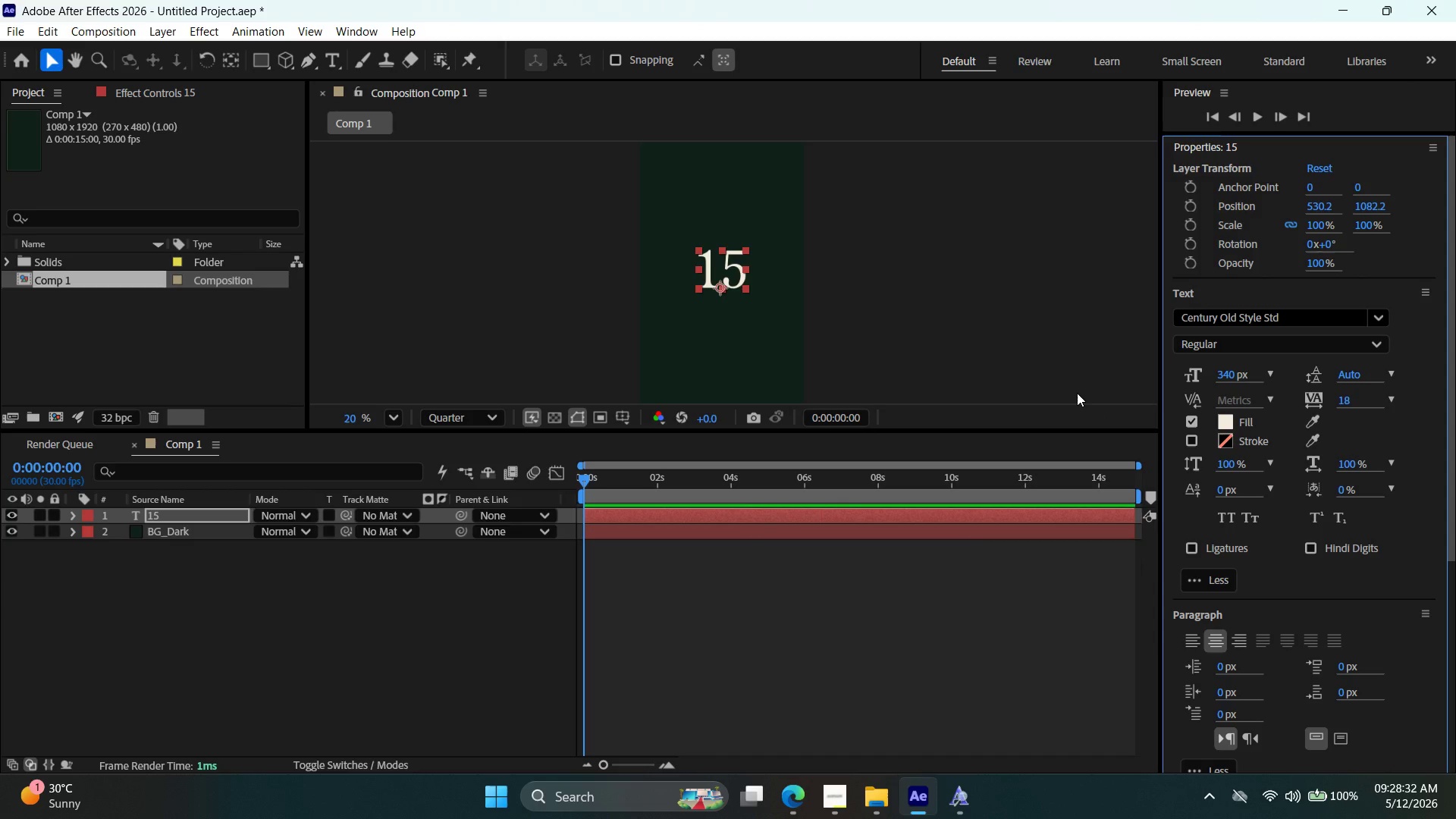 
wait(8.78)
 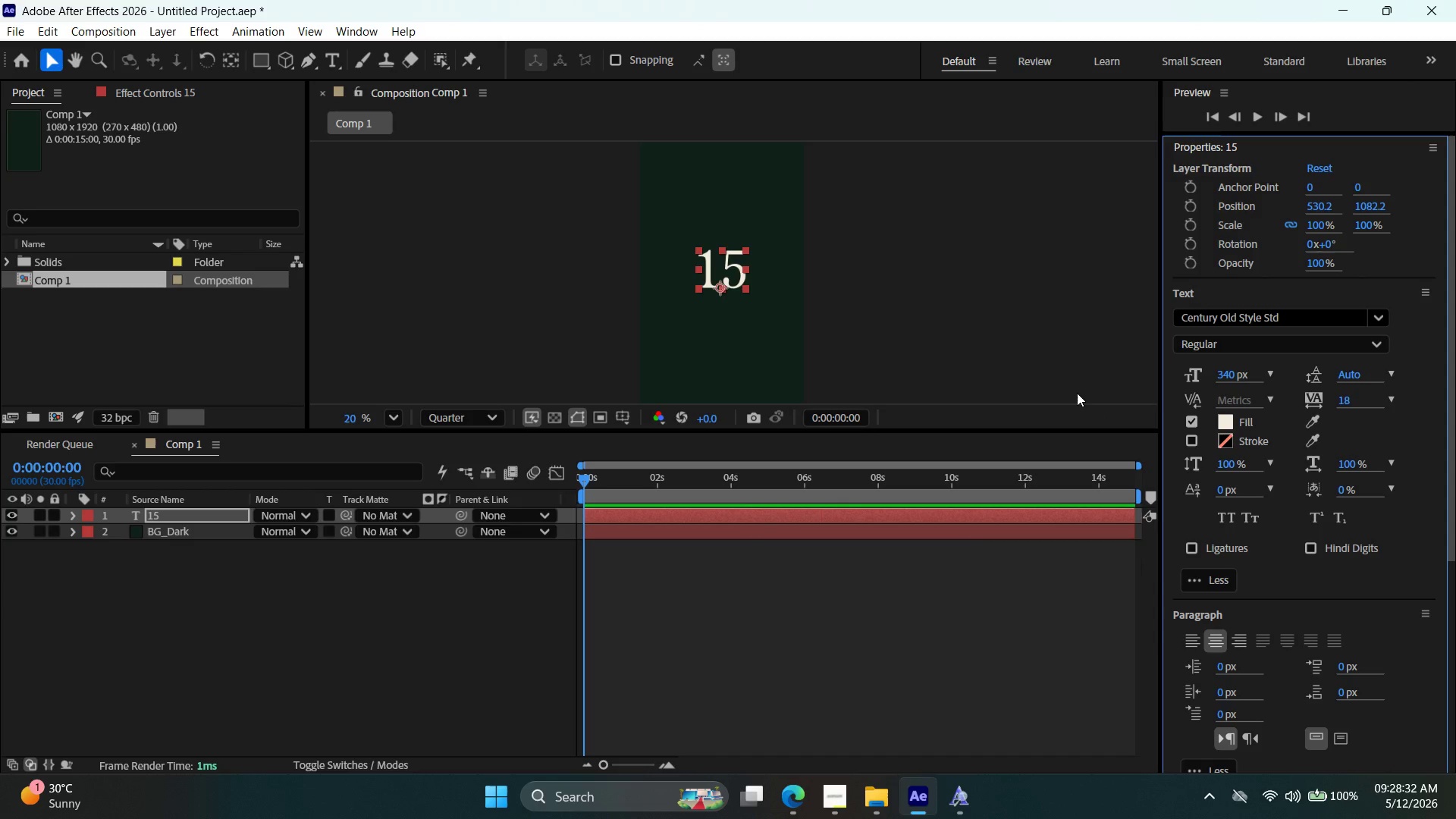 
scroll: coordinate [1327, 453], scroll_direction: down, amount: 5.0
 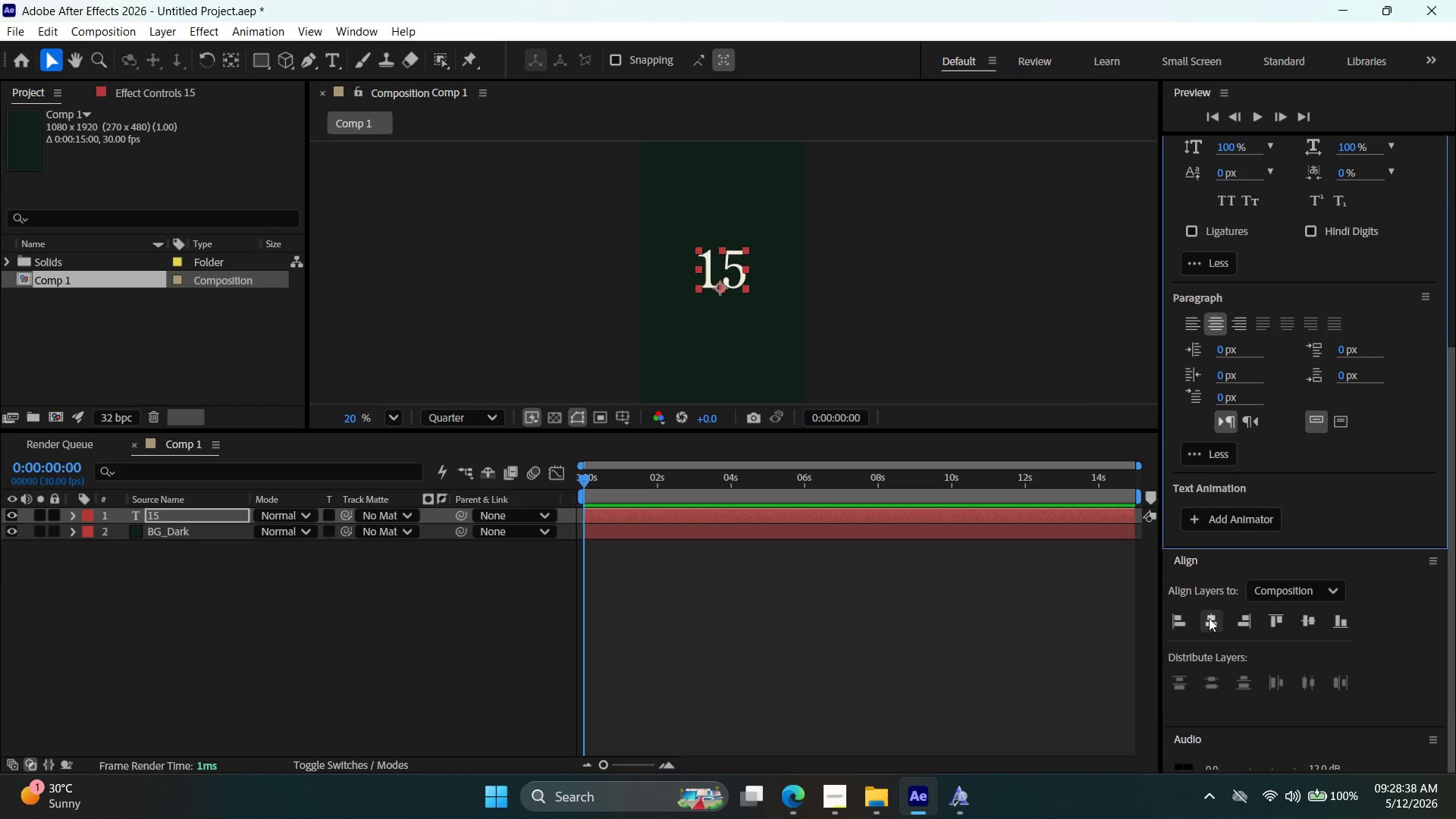 
left_click([1210, 618])
 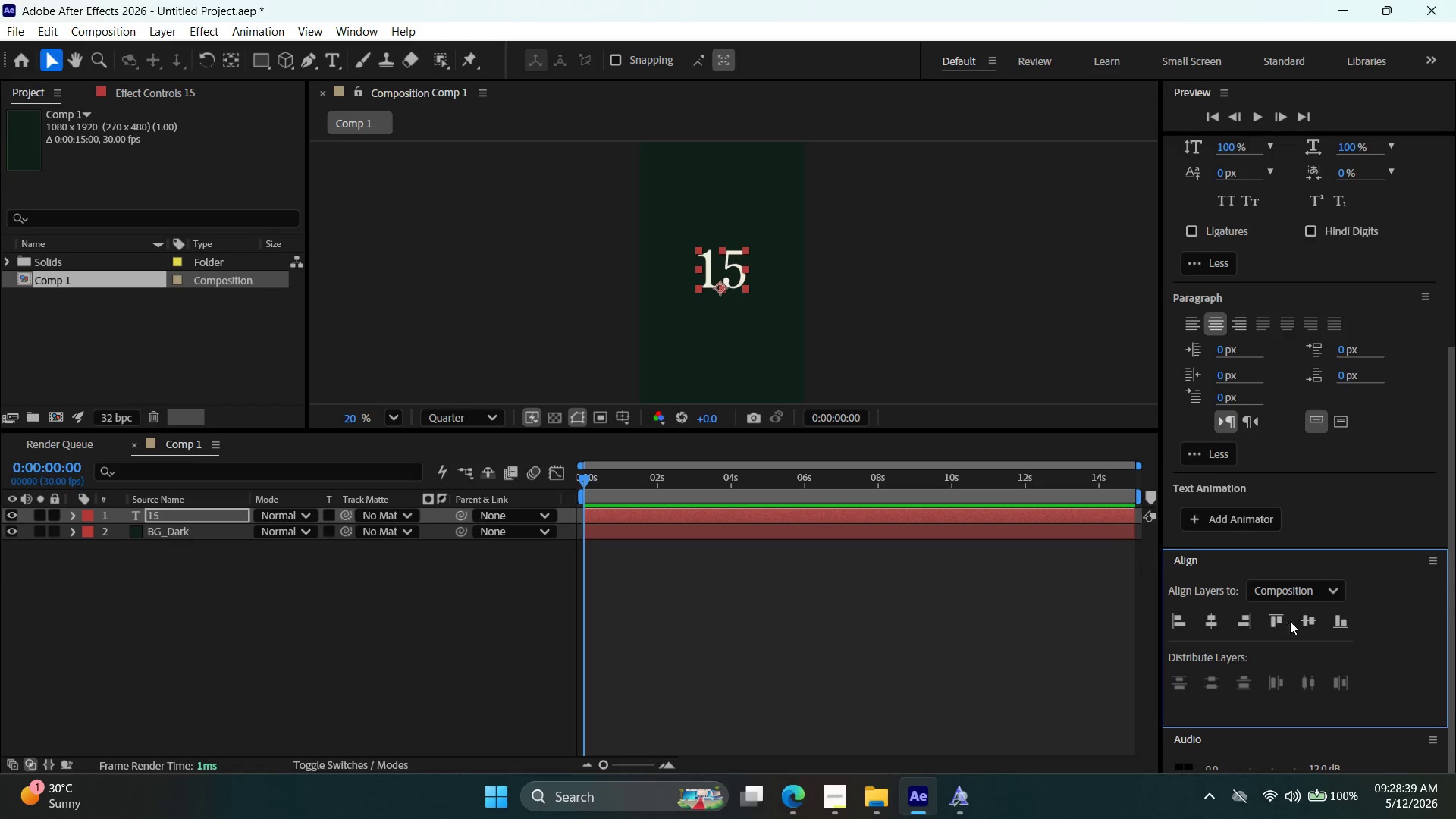 
left_click([1303, 625])
 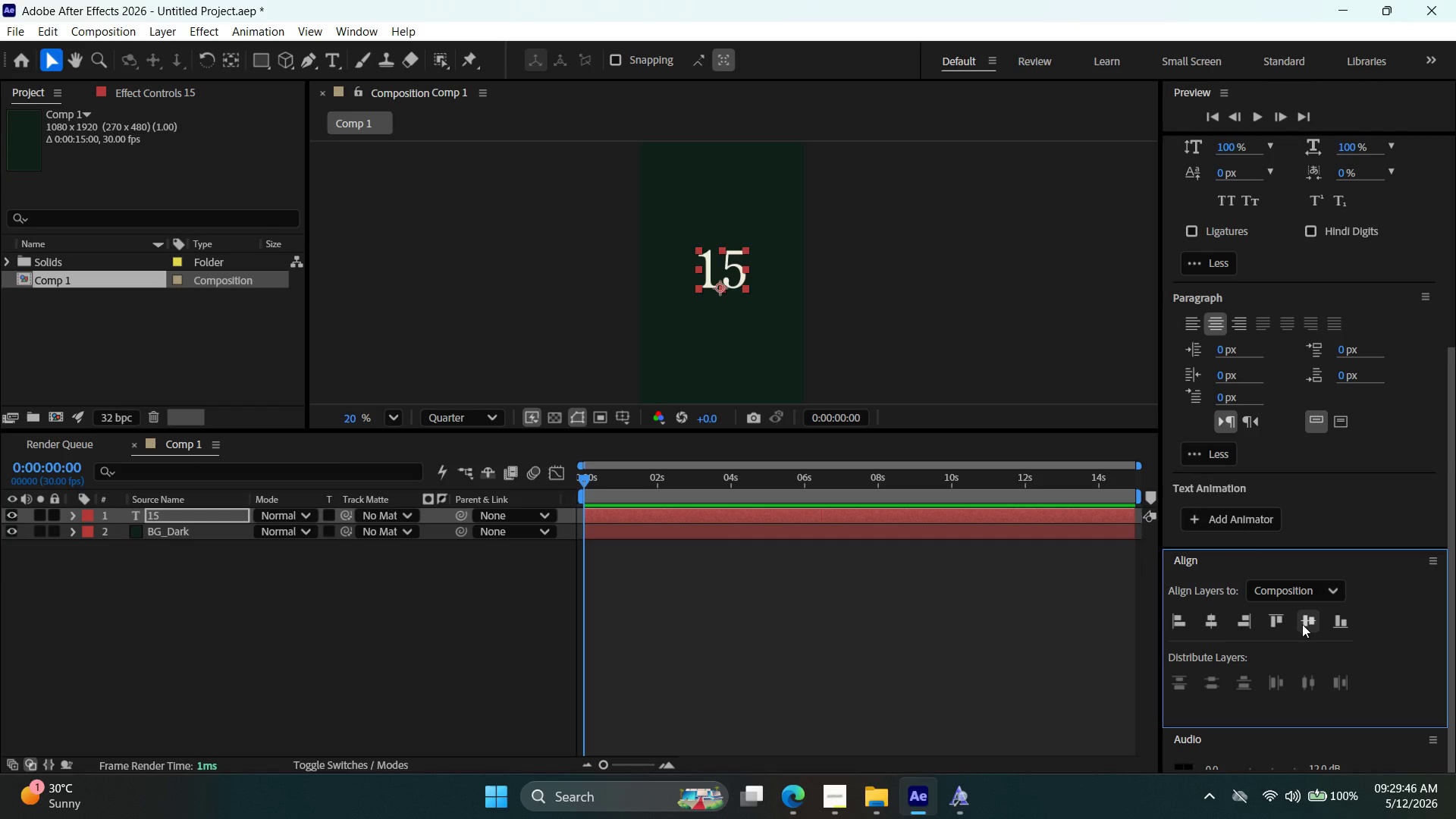 
wait(72.03)
 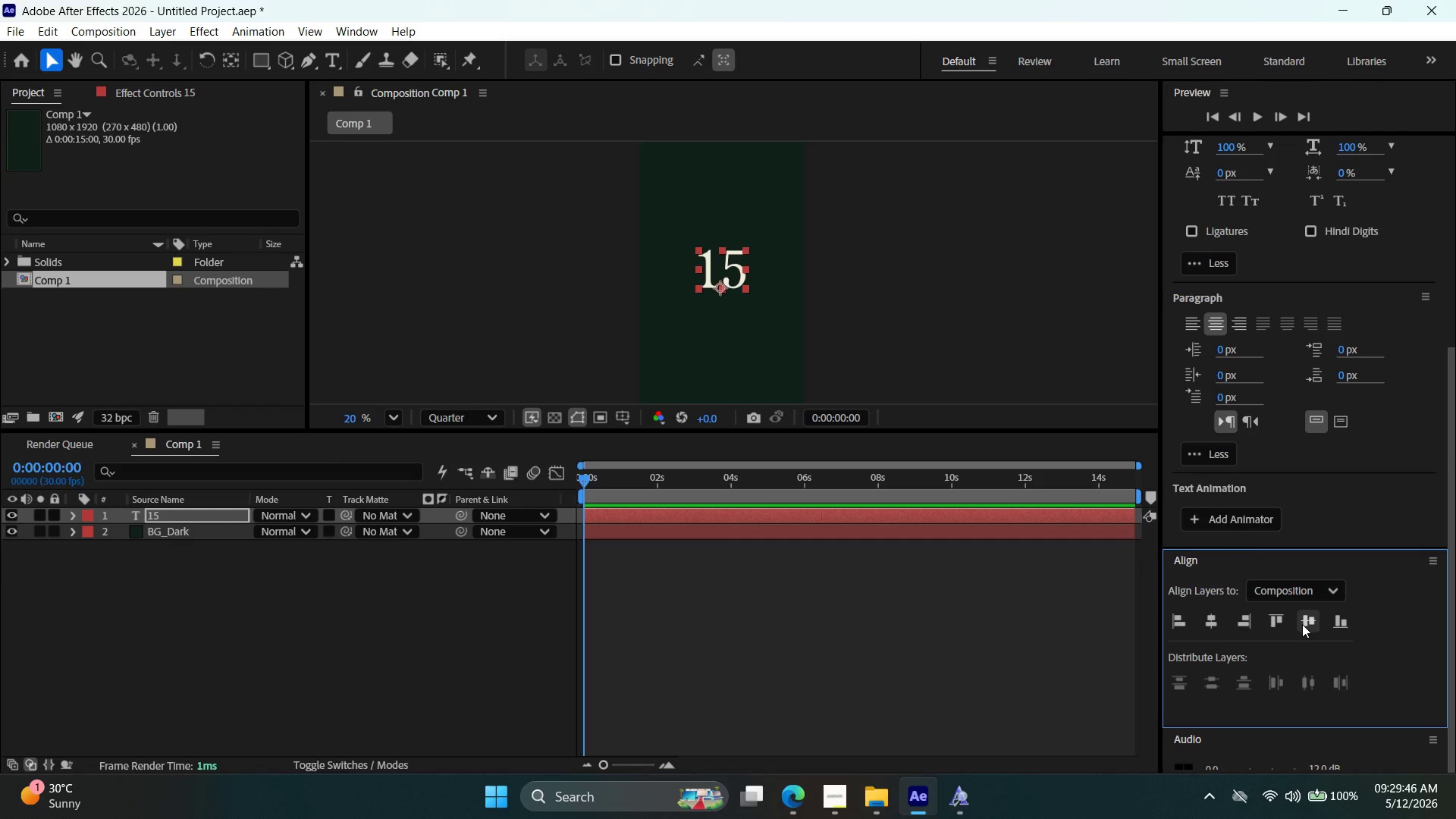 
left_click([980, 260])
 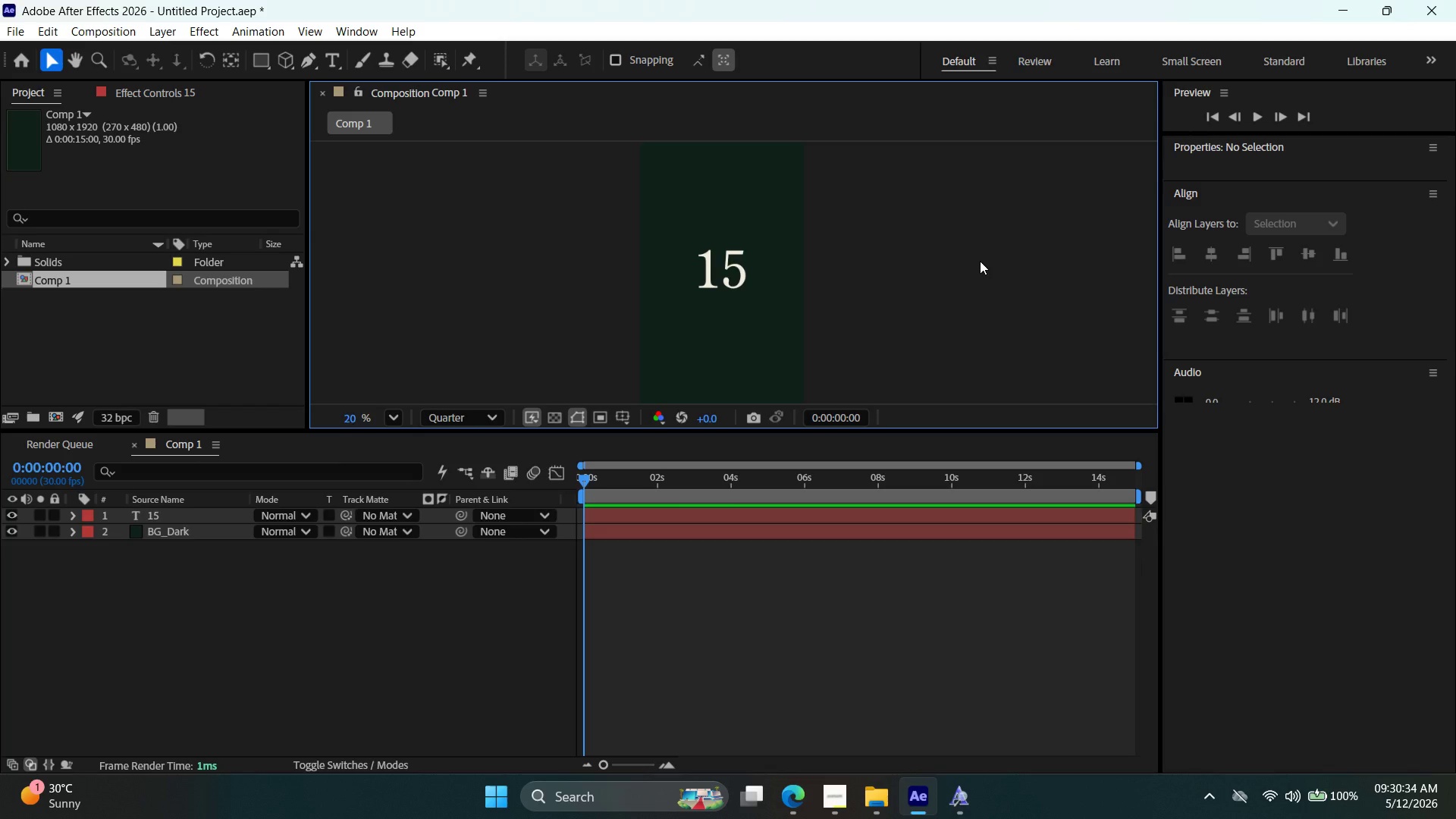 
wait(47.45)
 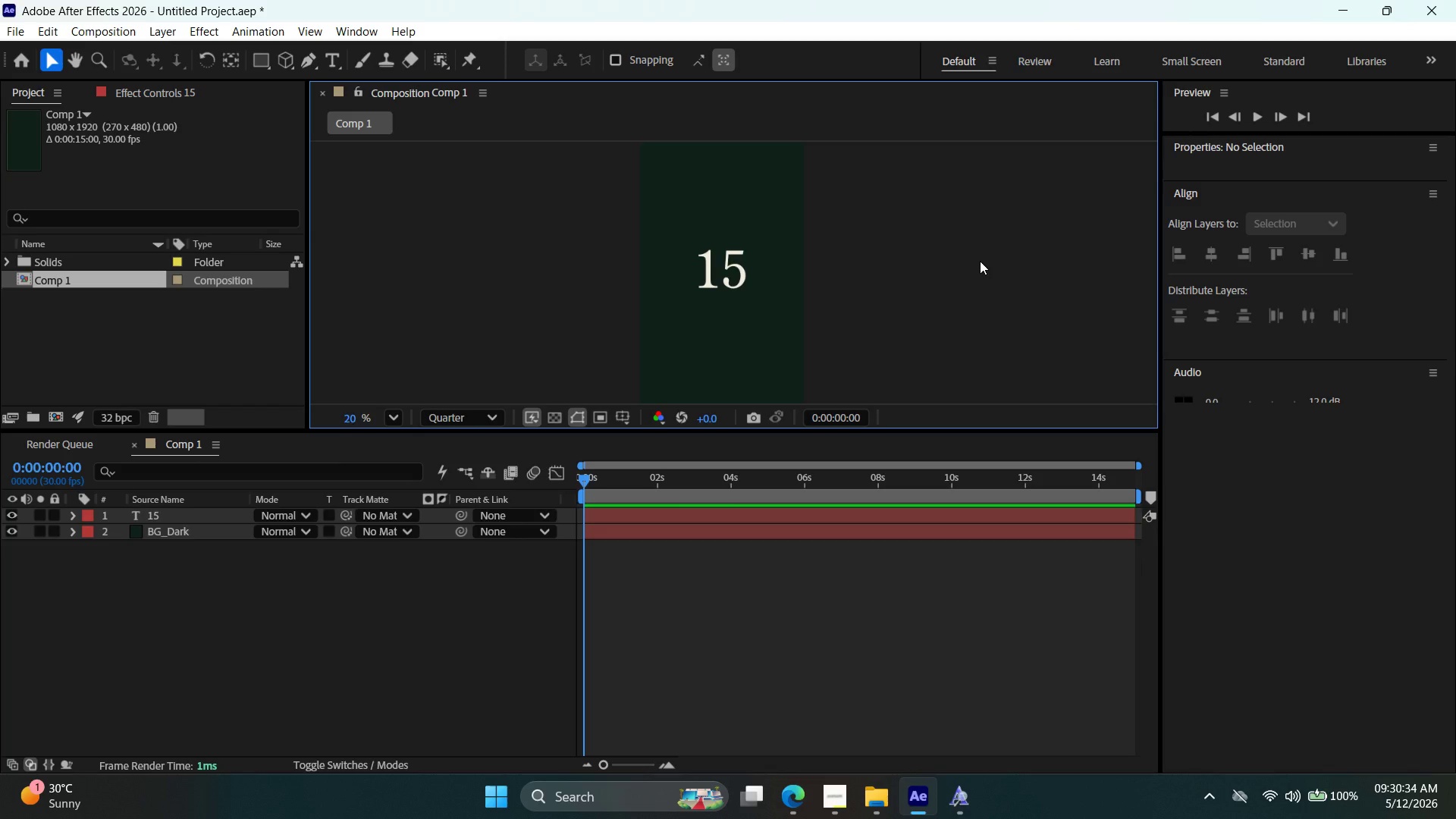 
left_click([1035, 321])
 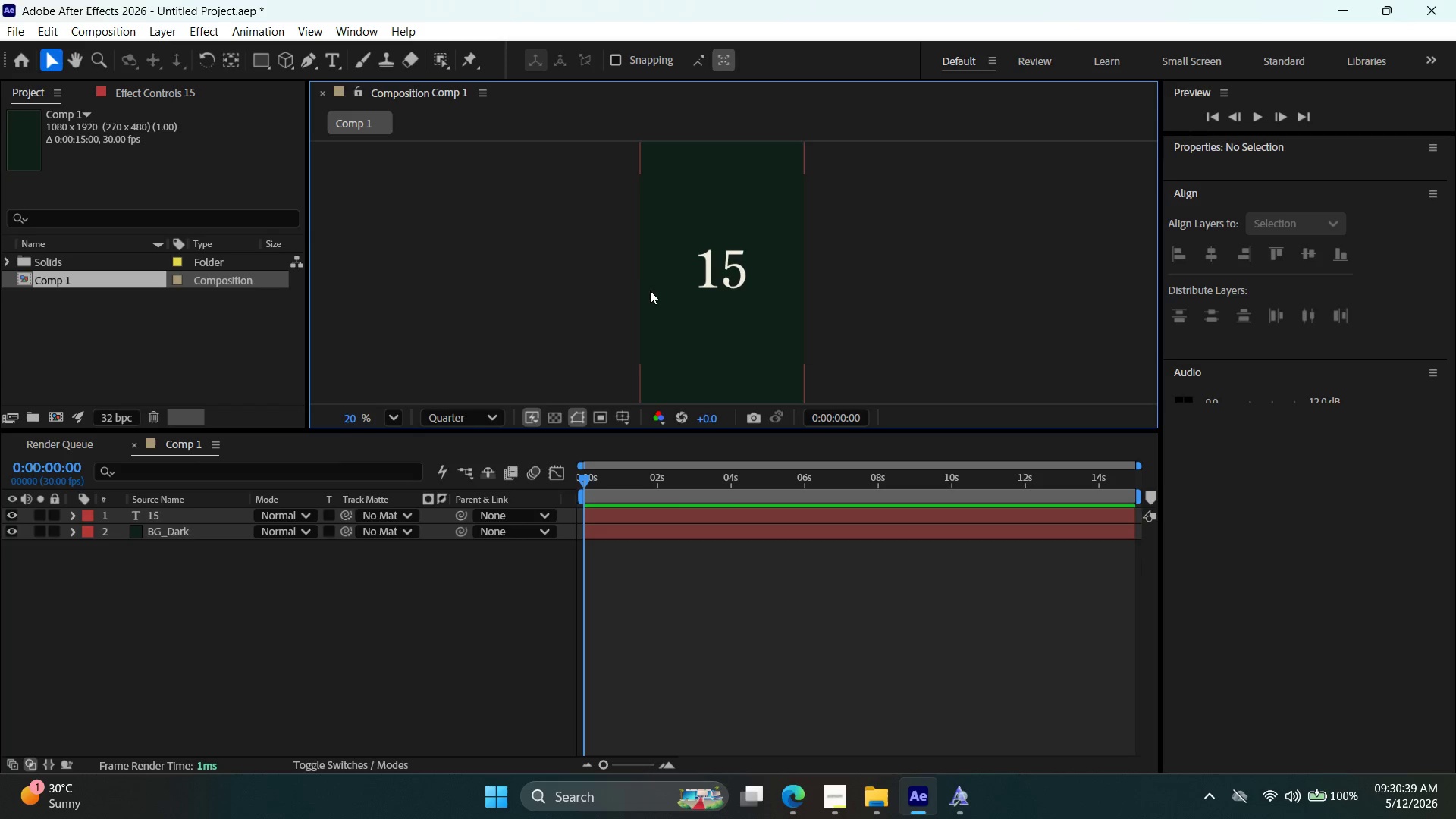 
hold_key(key=AltLeft, duration=0.73)
scroll: coordinate [751, 311], scroll_direction: up, amount: 11.0
 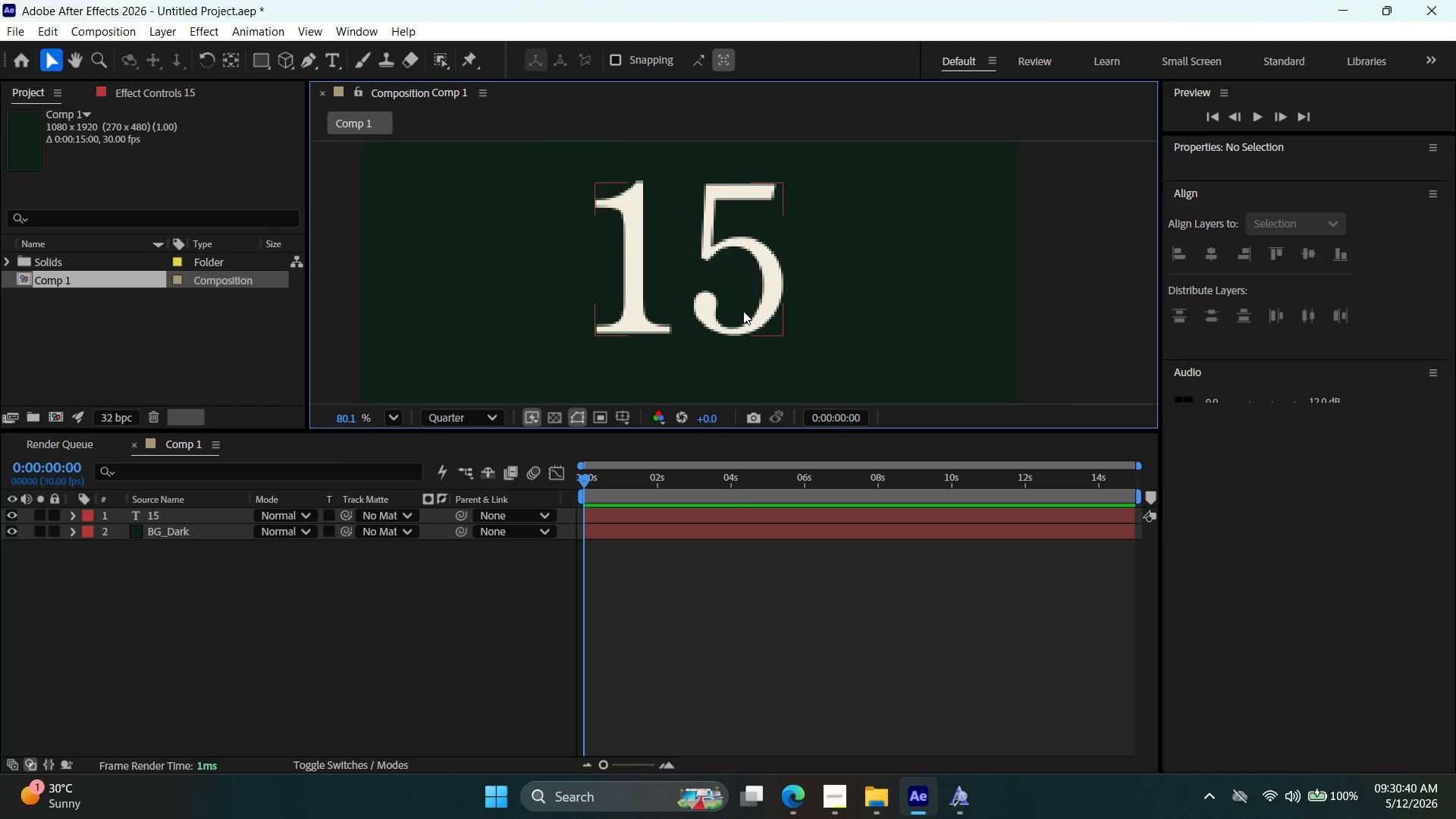 
hold_key(key=AltLeft, duration=0.8)
scroll: coordinate [748, 328], scroll_direction: down, amount: 9.0
 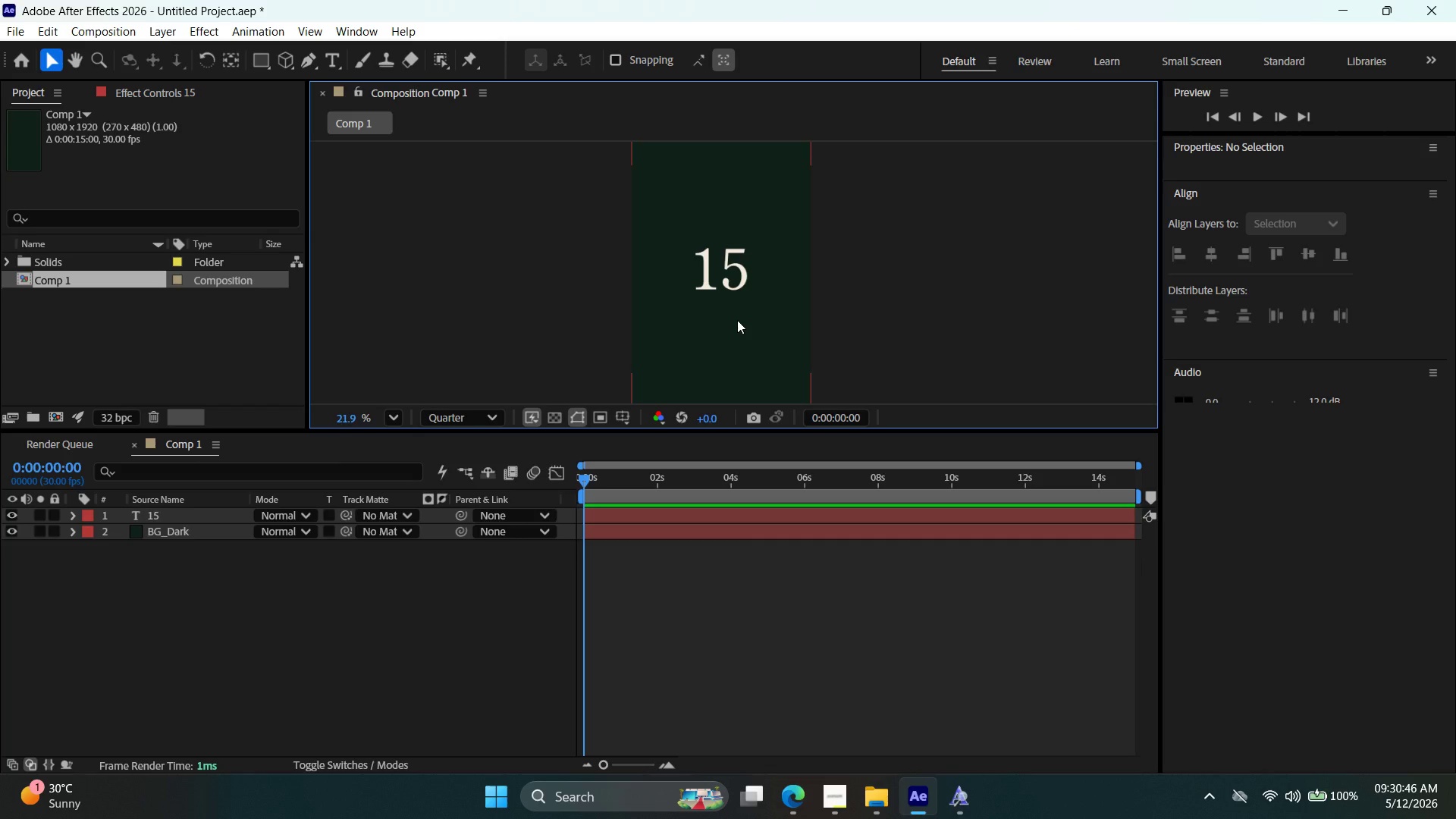 
wait(6.26)
 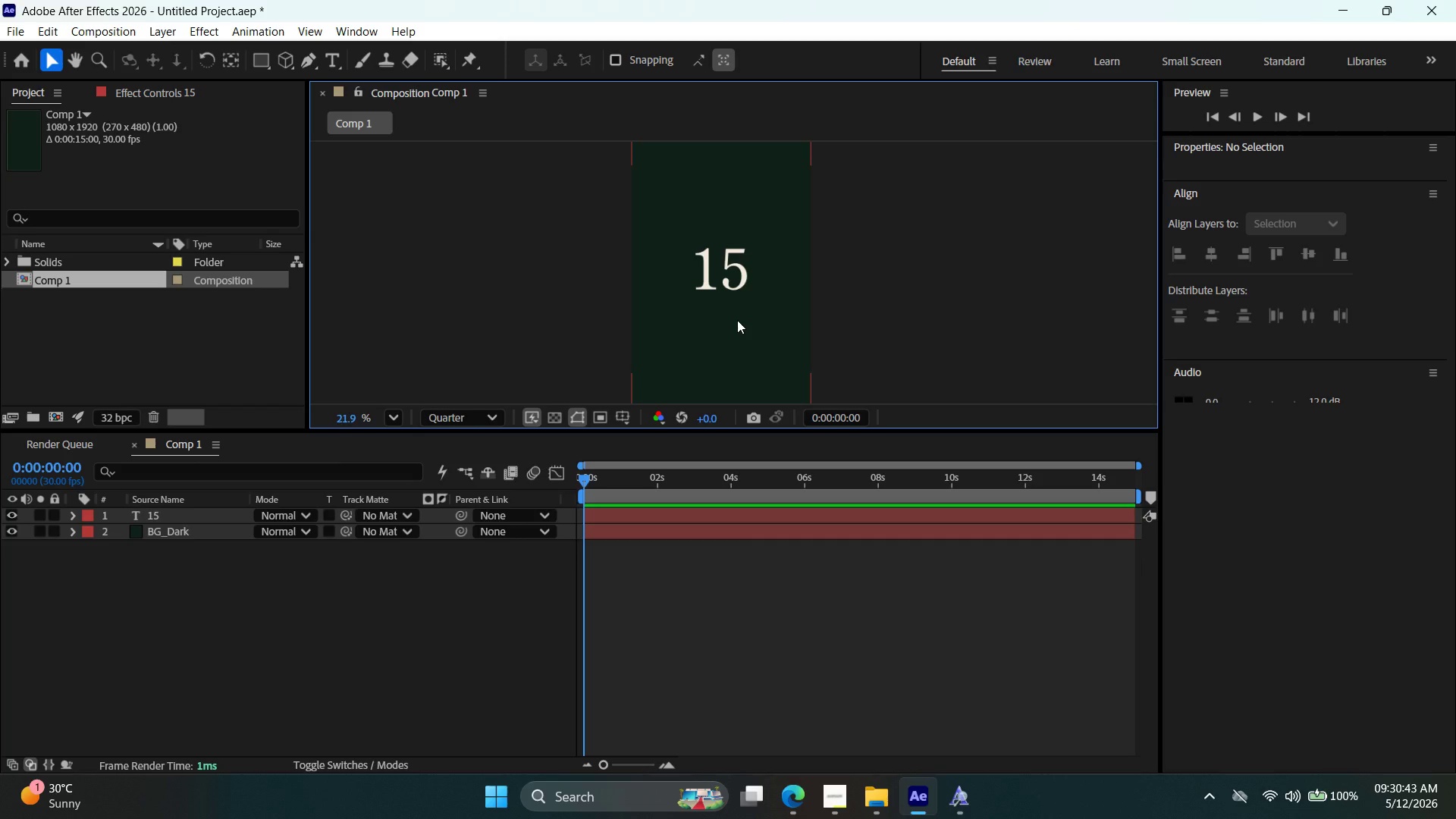 
left_click([715, 271])
 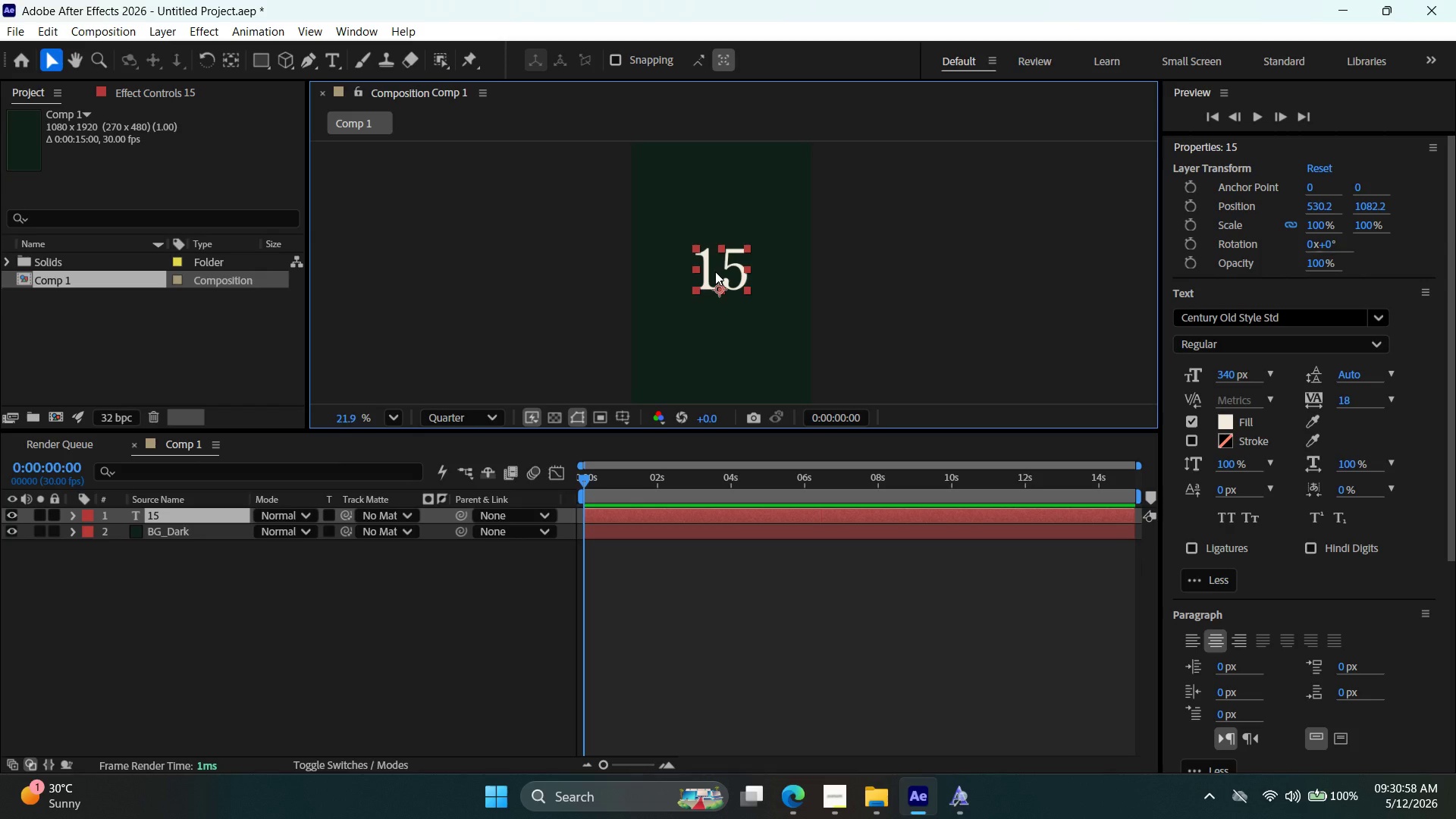 
wait(15.28)
 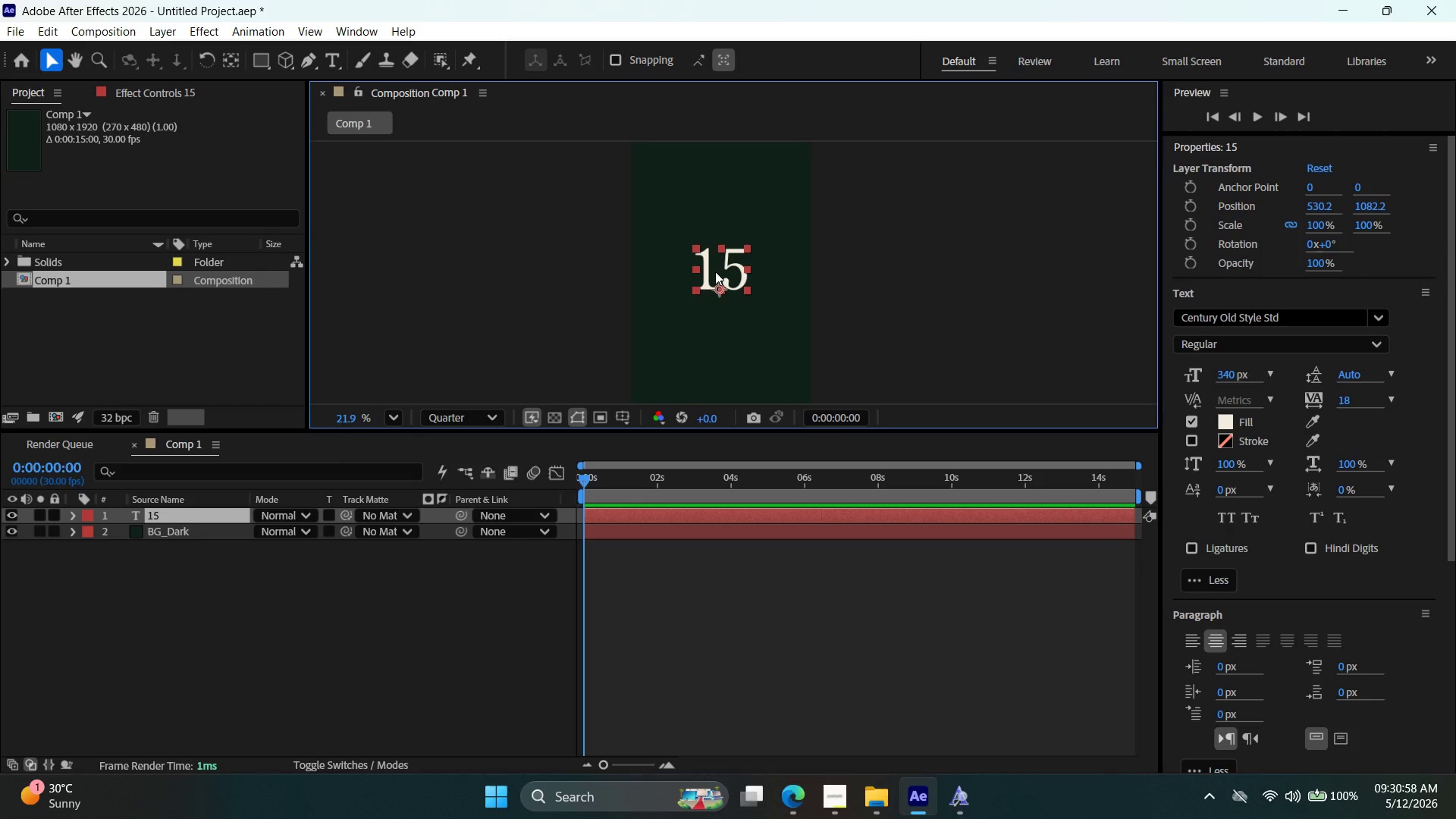 
type(aaaaa)
 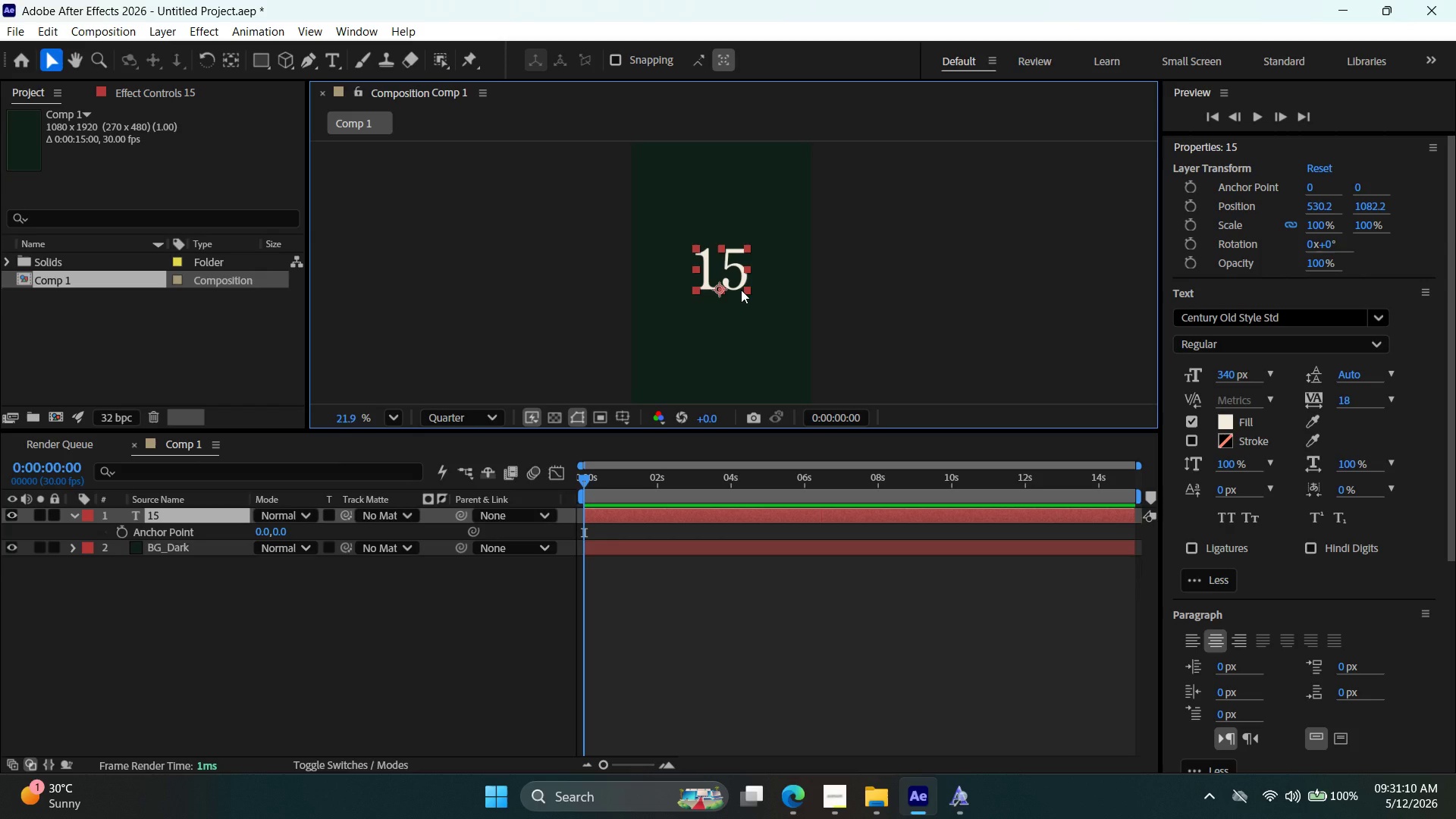 
wait(5.33)
 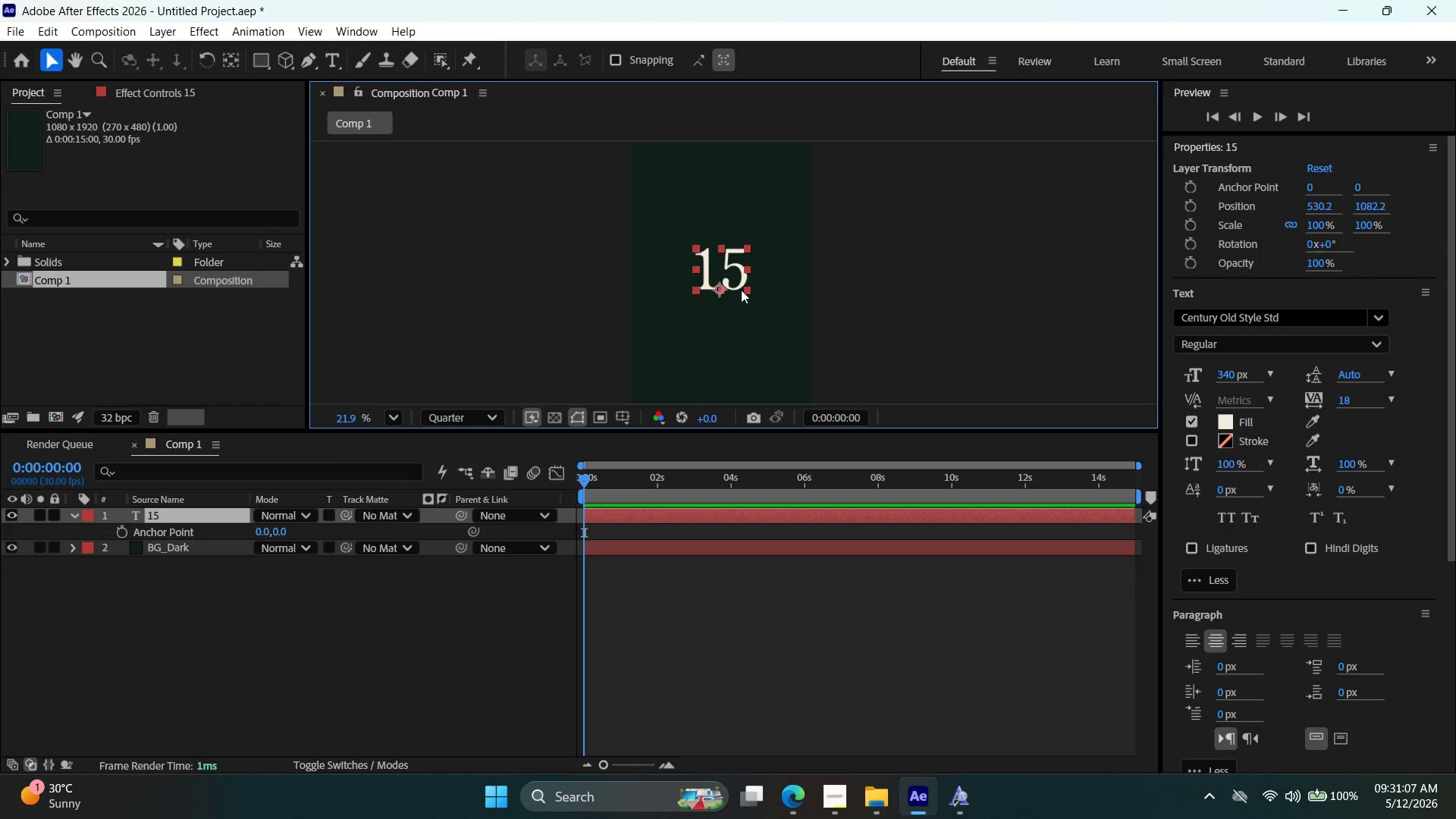 
type(aaaaaa)
 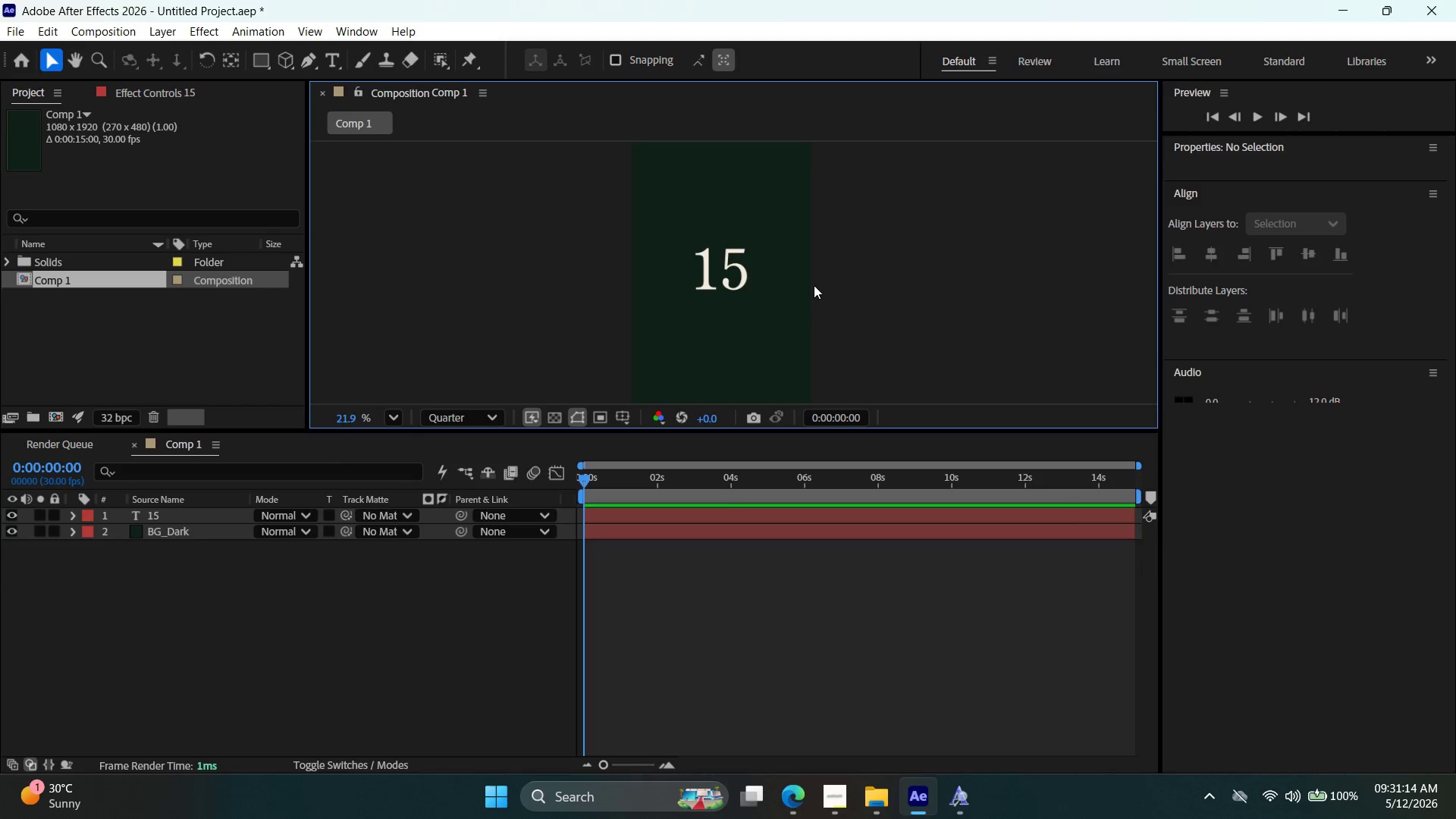 
double_click([712, 267])
 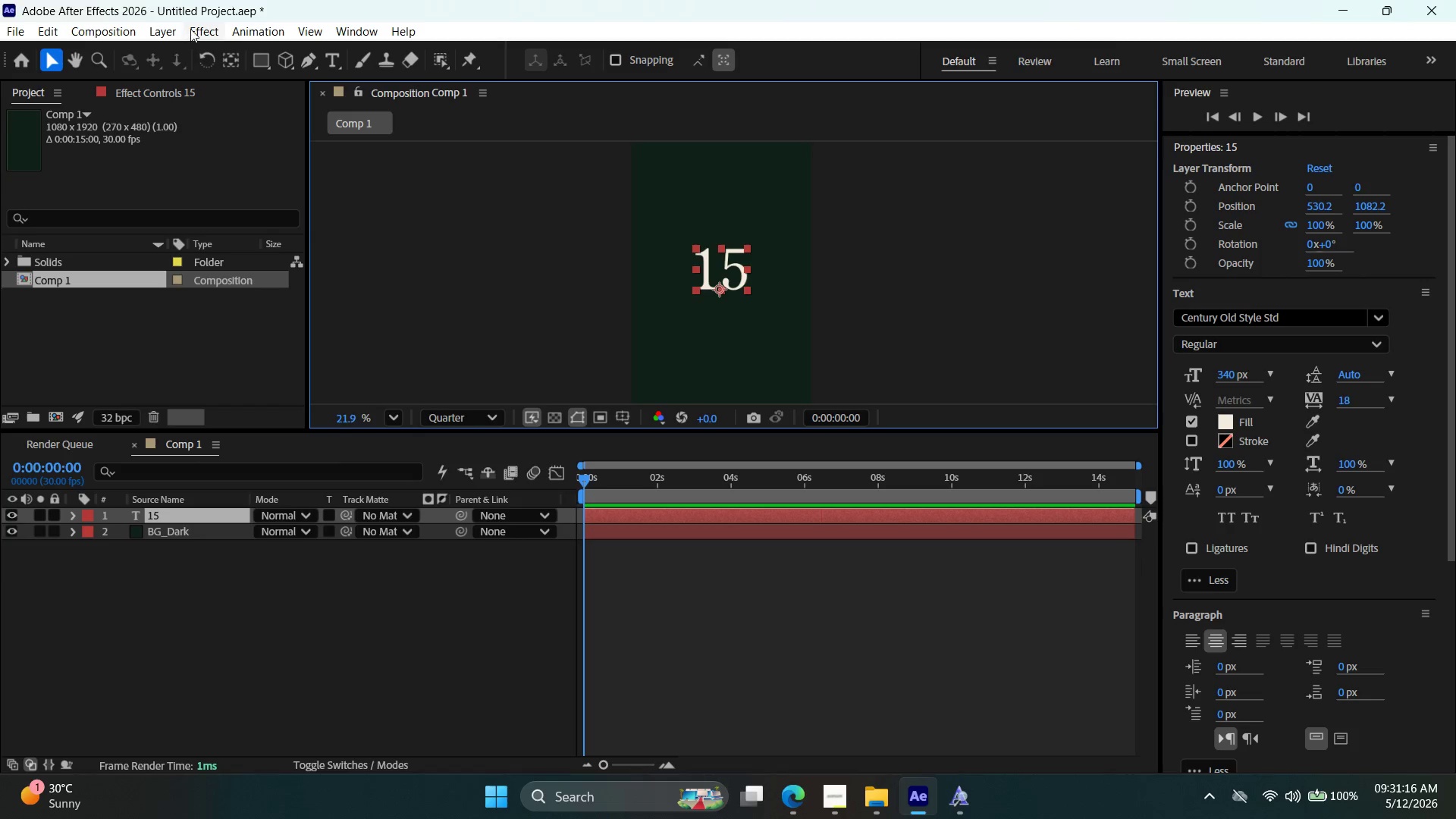 
left_click_drag(start_coordinate=[171, 30], to_coordinate=[171, 33])
 